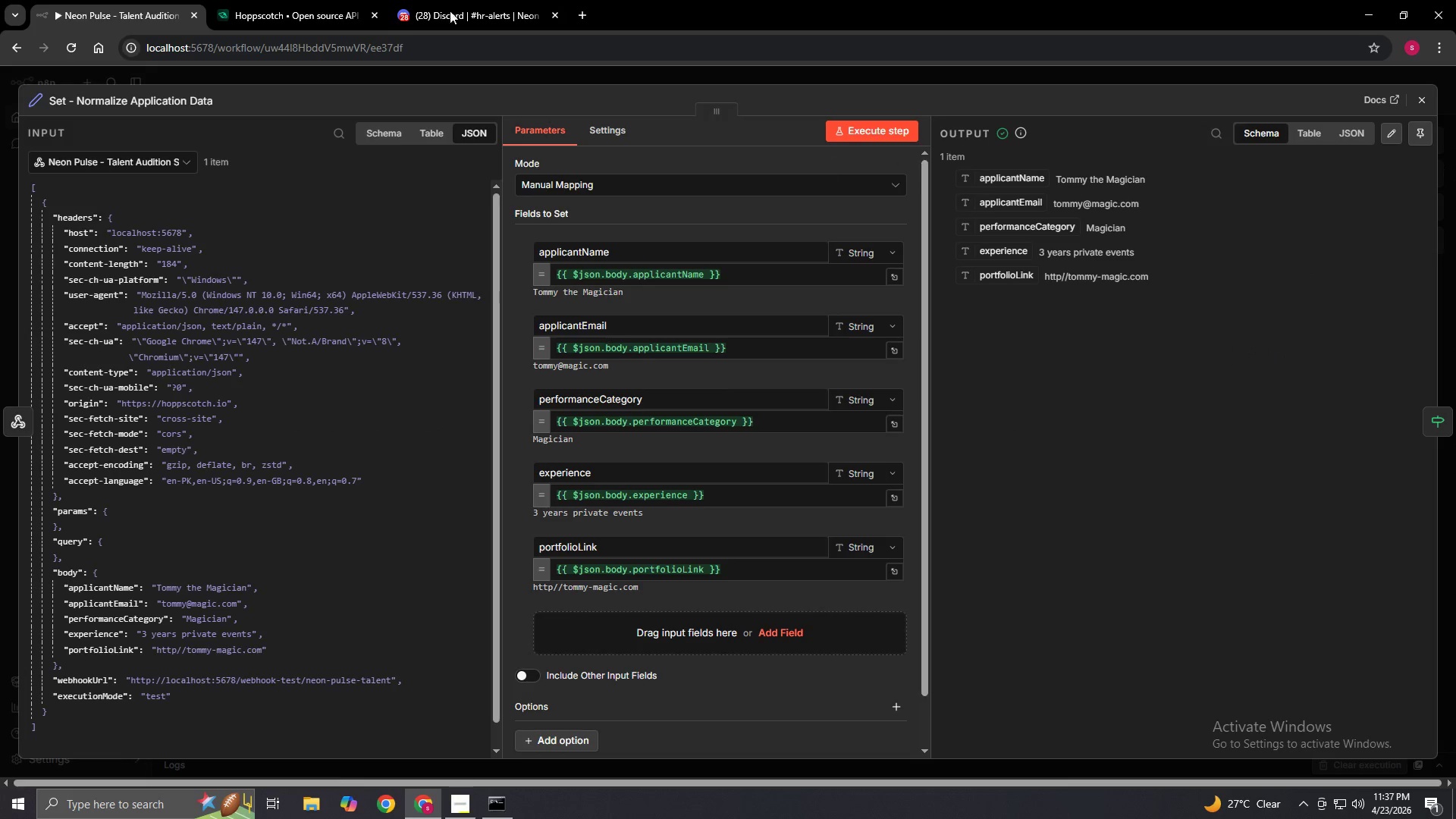 
left_click([281, 0])
 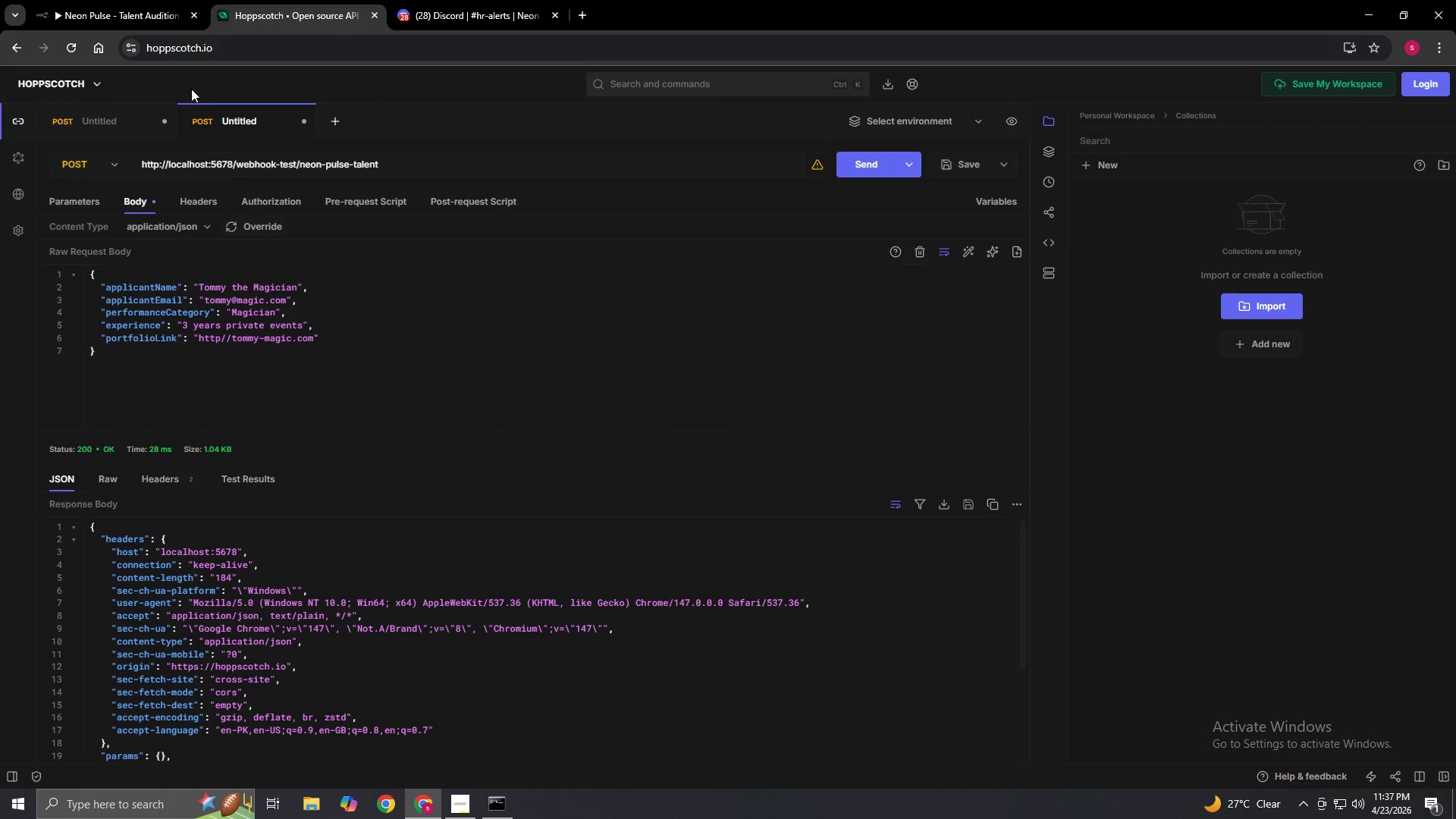 
left_click([112, 0])
 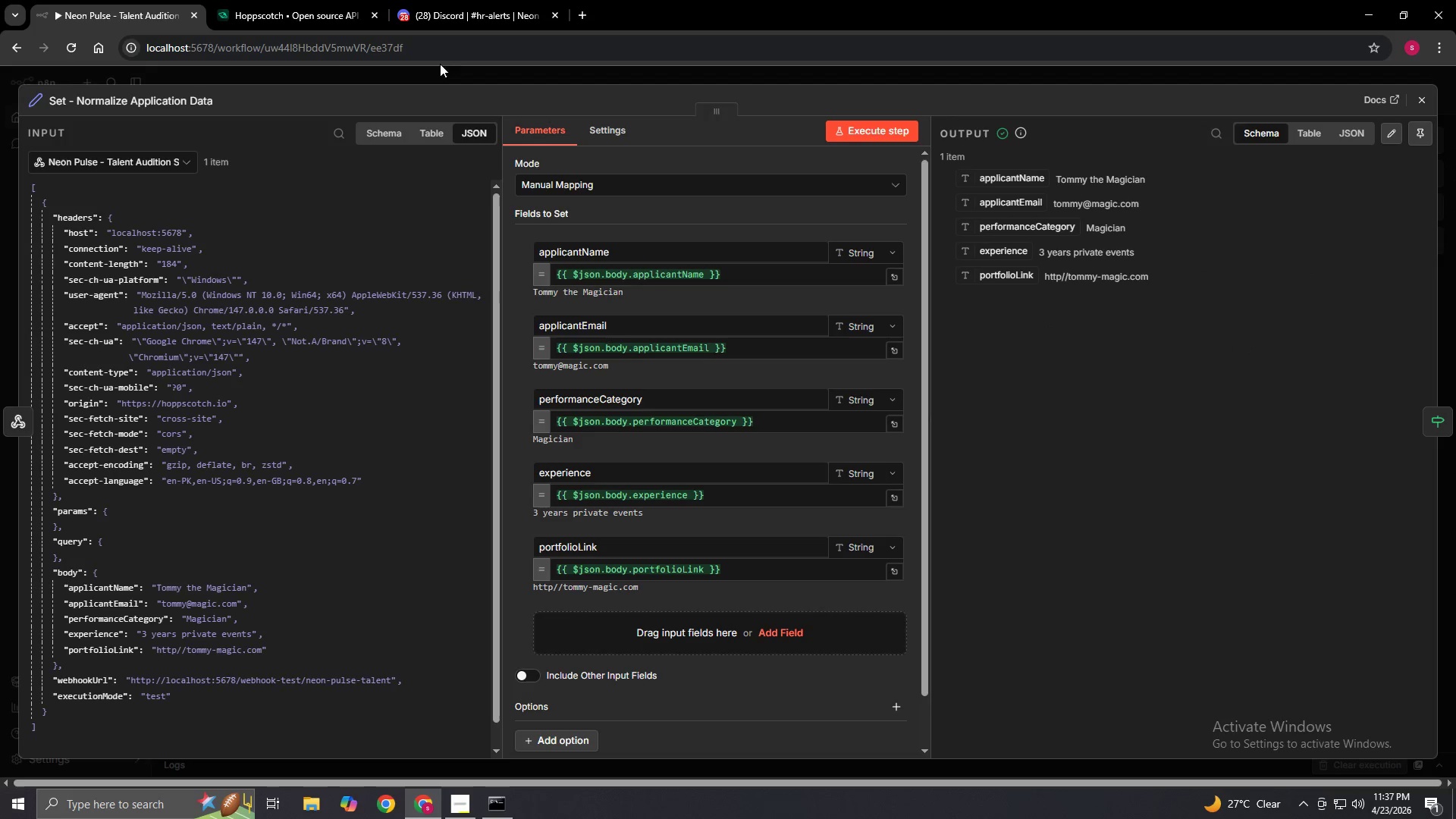 
left_click([329, 3])
 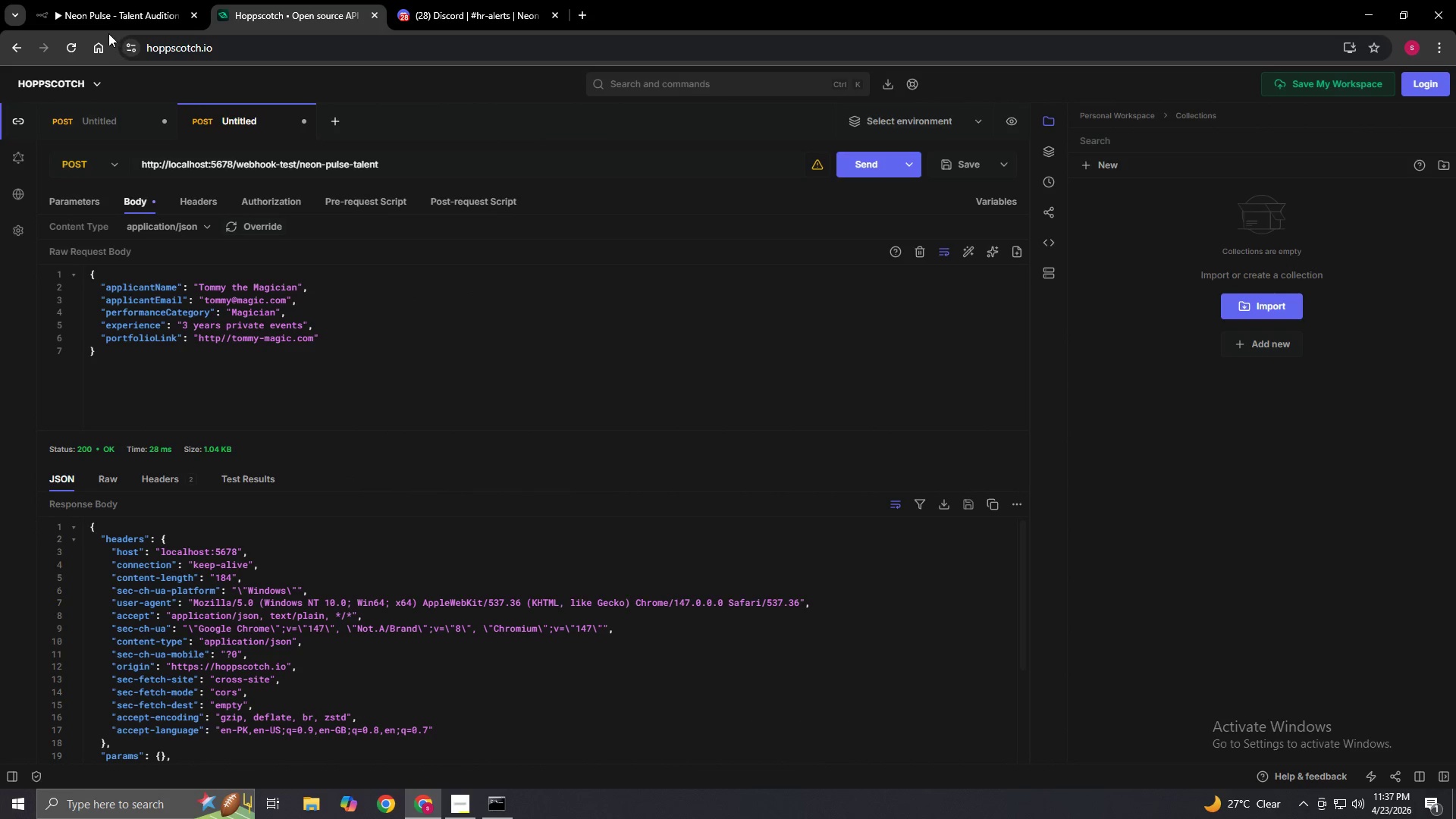 
left_click([103, 27])
 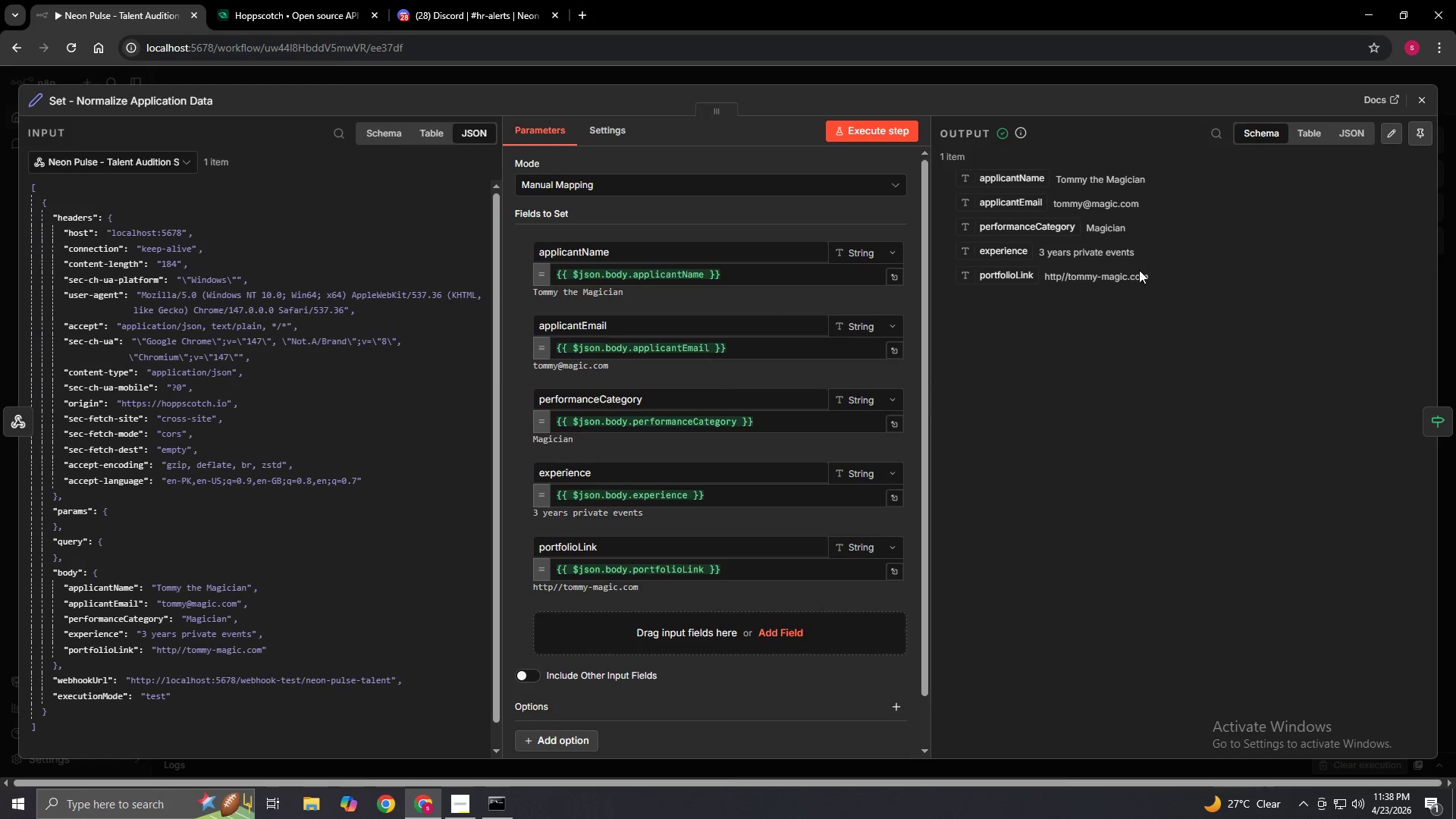 
left_click_drag(start_coordinate=[1147, 276], to_coordinate=[1037, 278])
 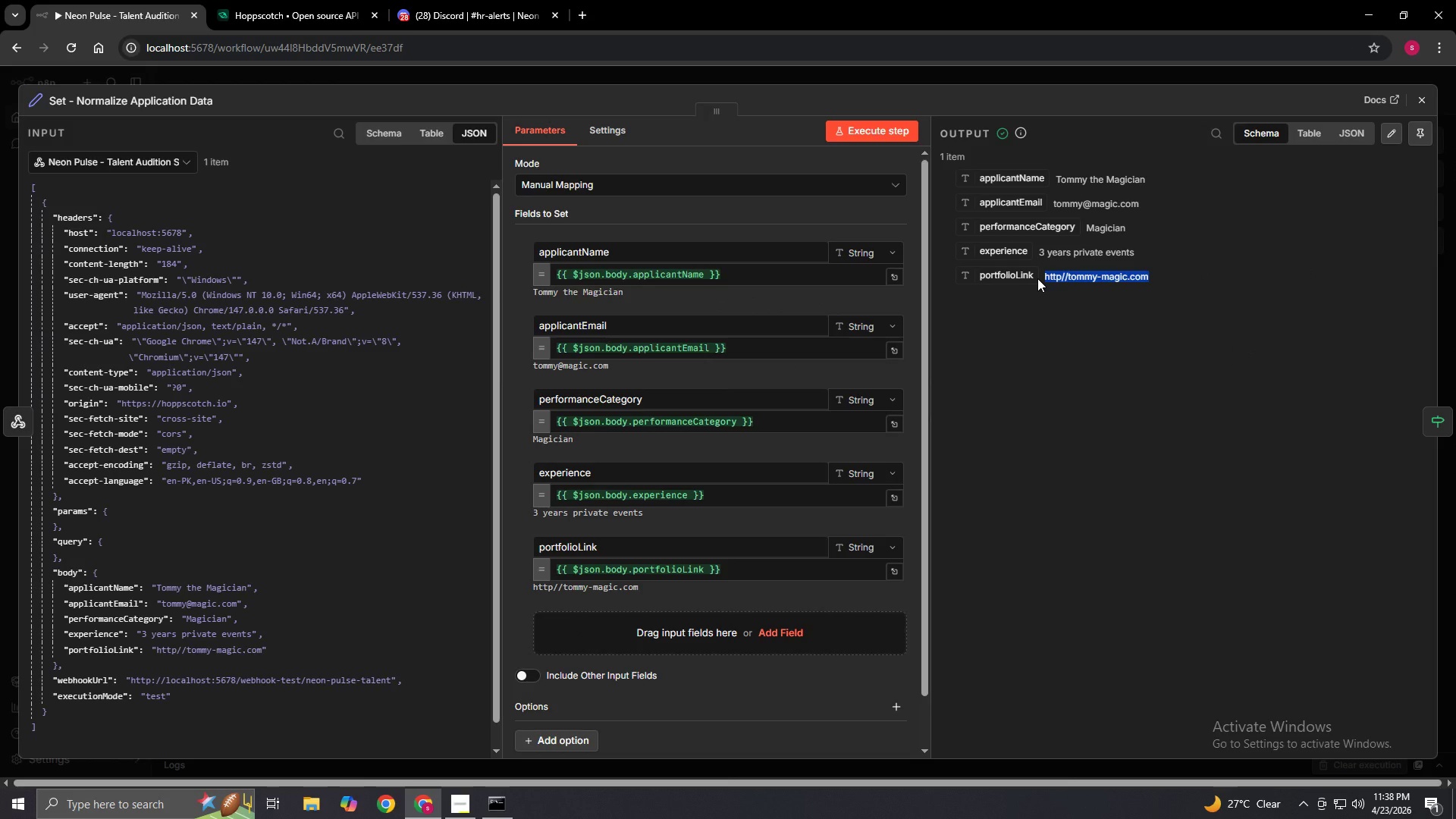 
key(Control+C)
 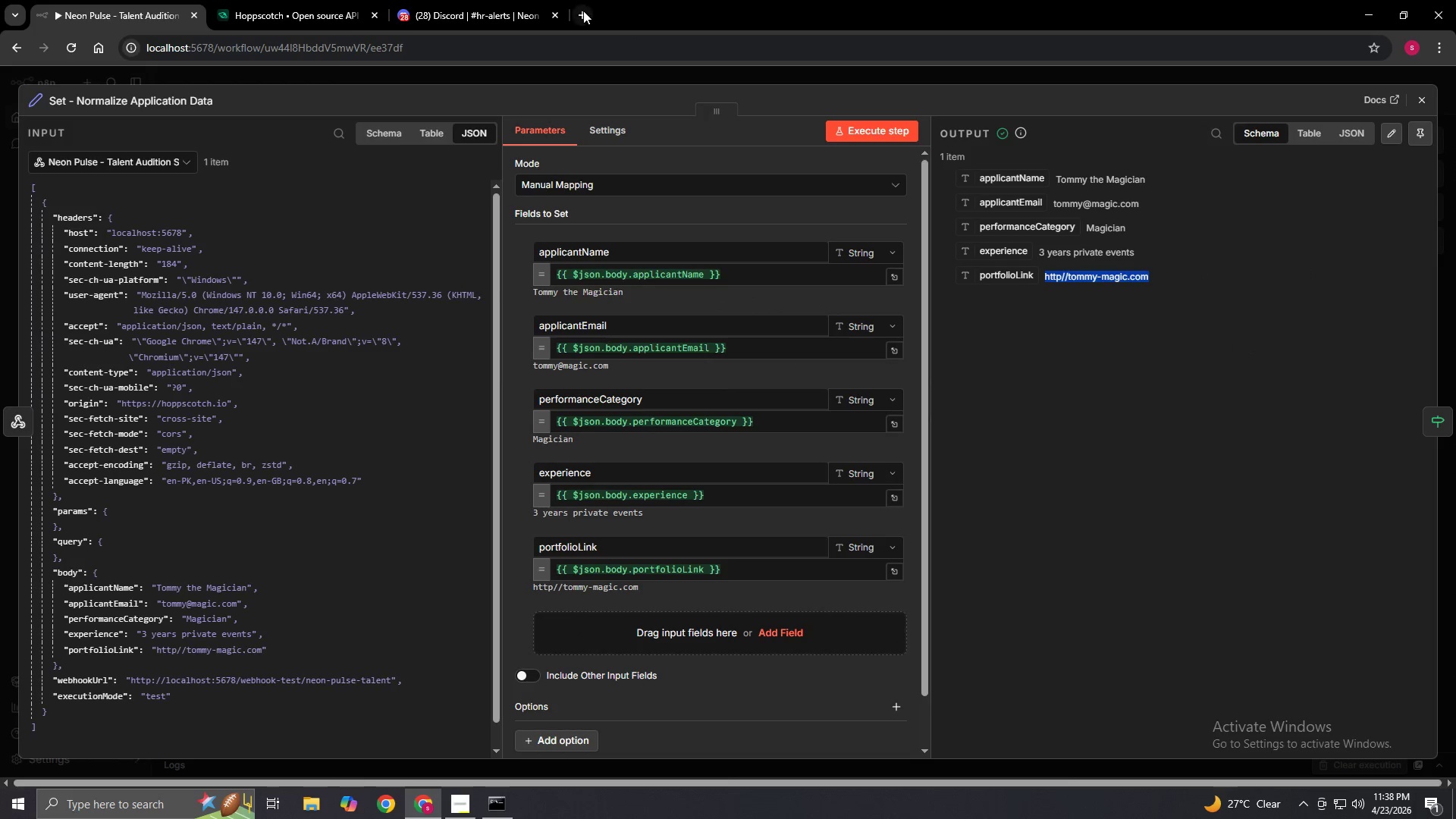 
double_click([589, 37])
 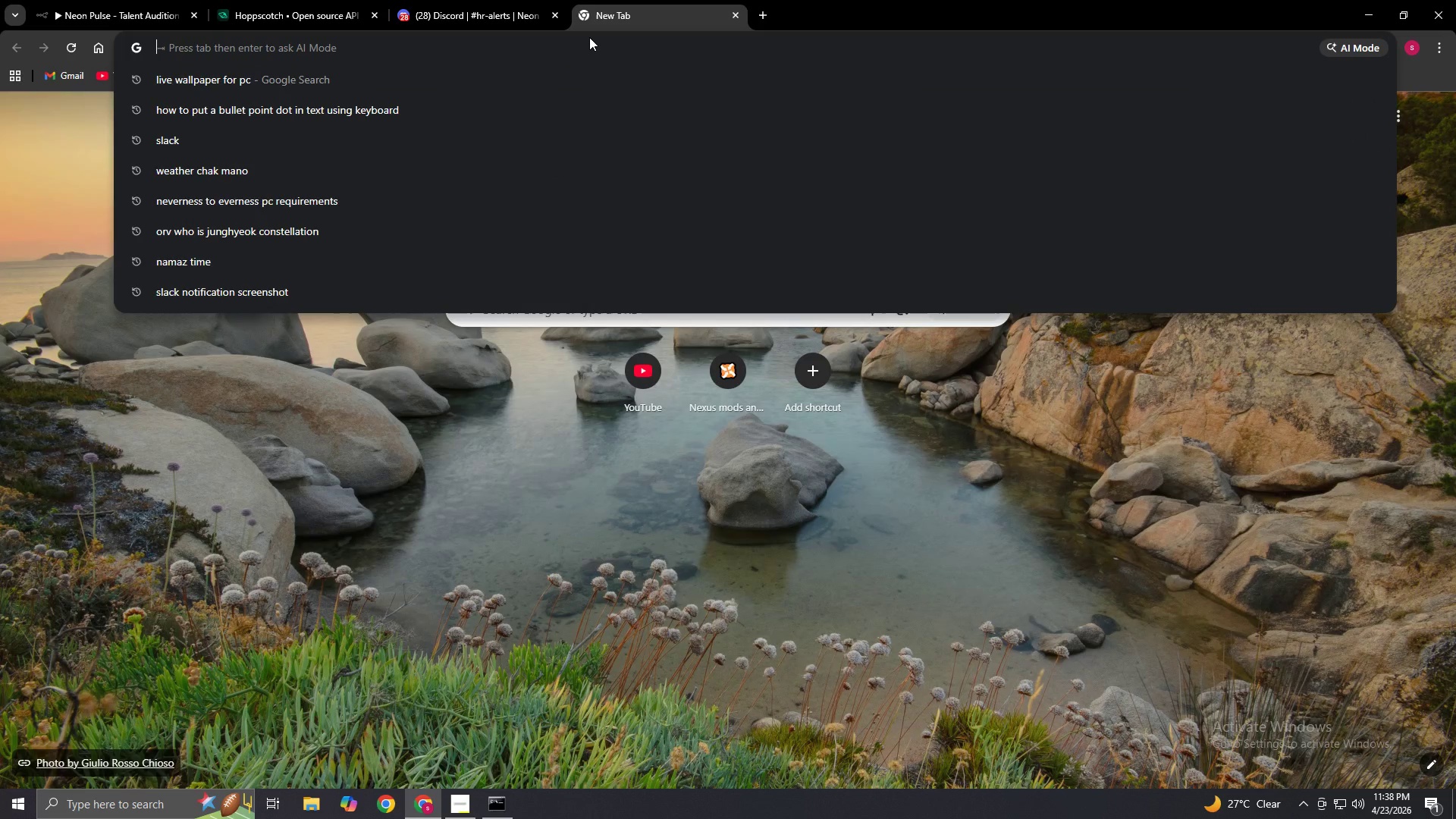 
key(Control+V)
 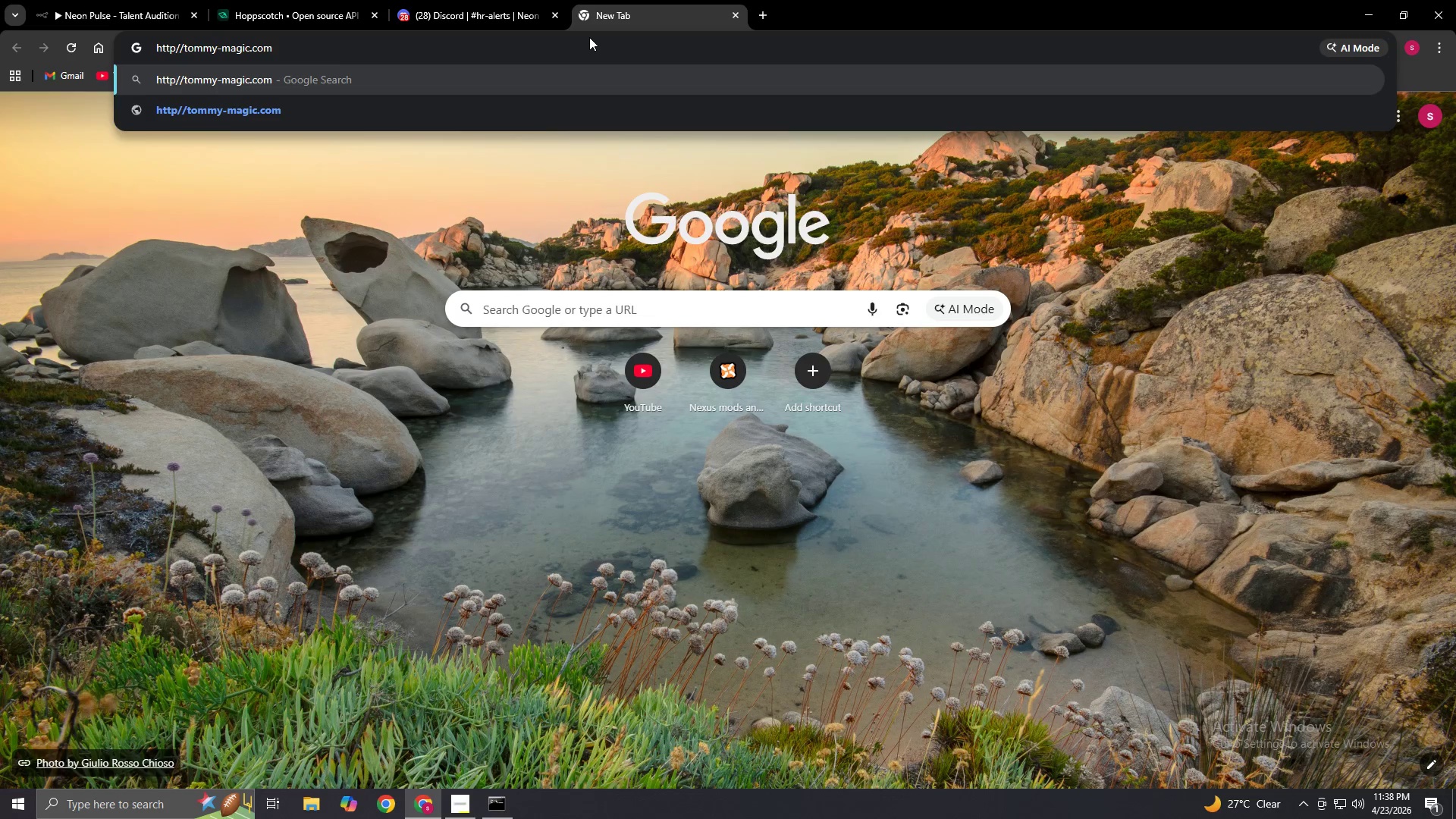 
key(Enter)
 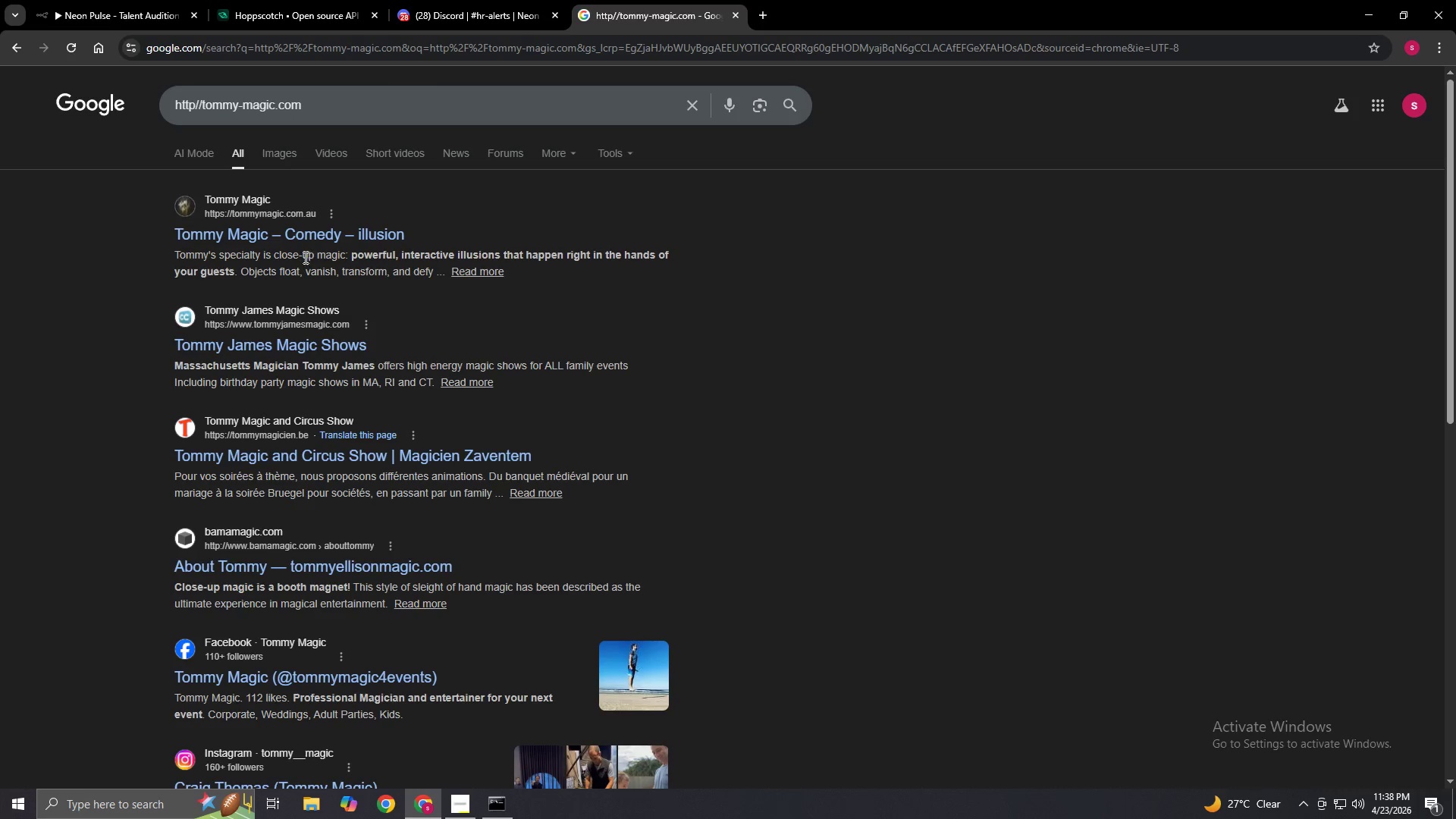 
left_click([293, 237])
 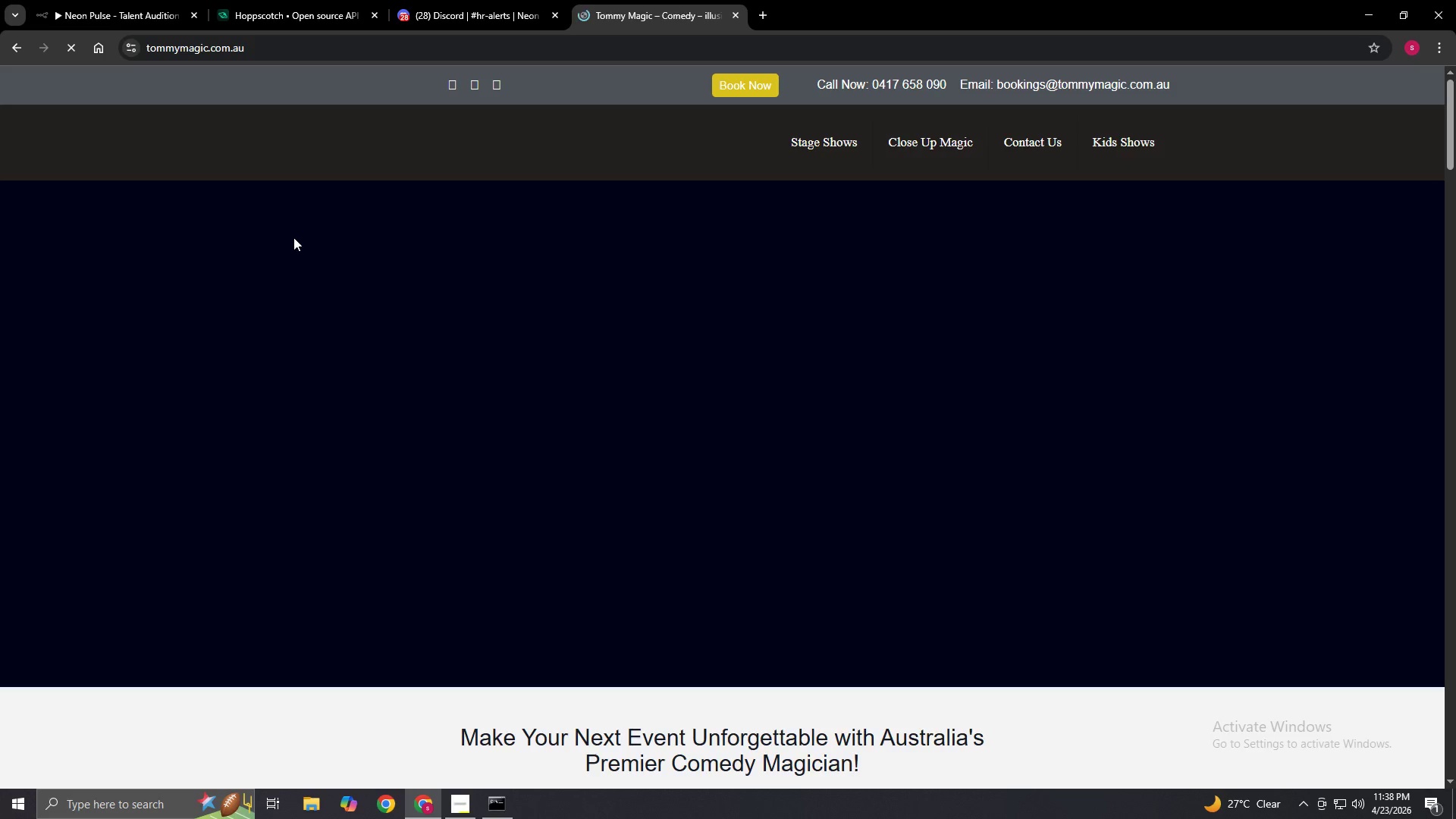 
wait(6.06)
 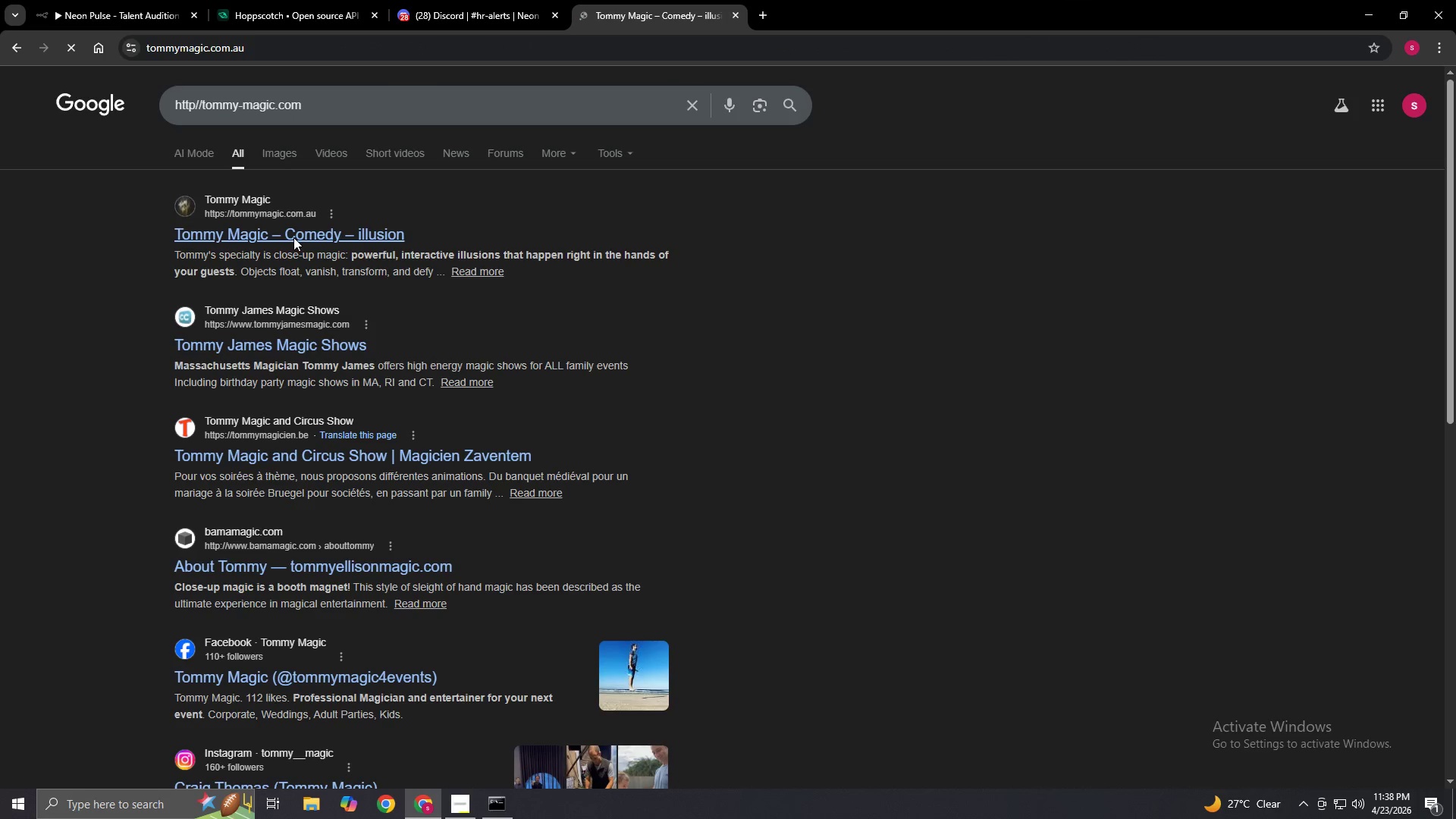 
scroll: coordinate [524, 351], scroll_direction: down, amount: 7.0
 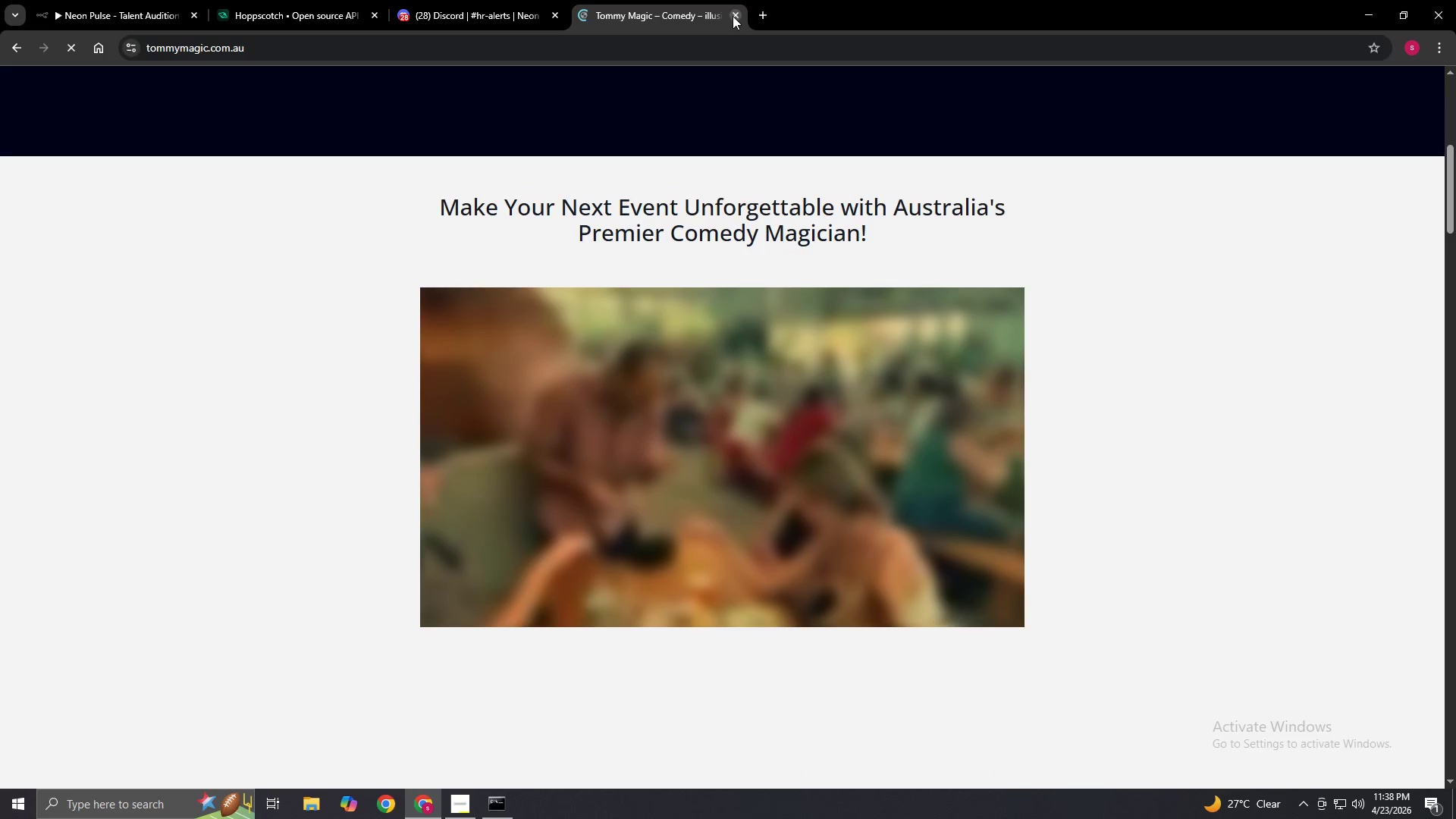 
left_click([732, 11])
 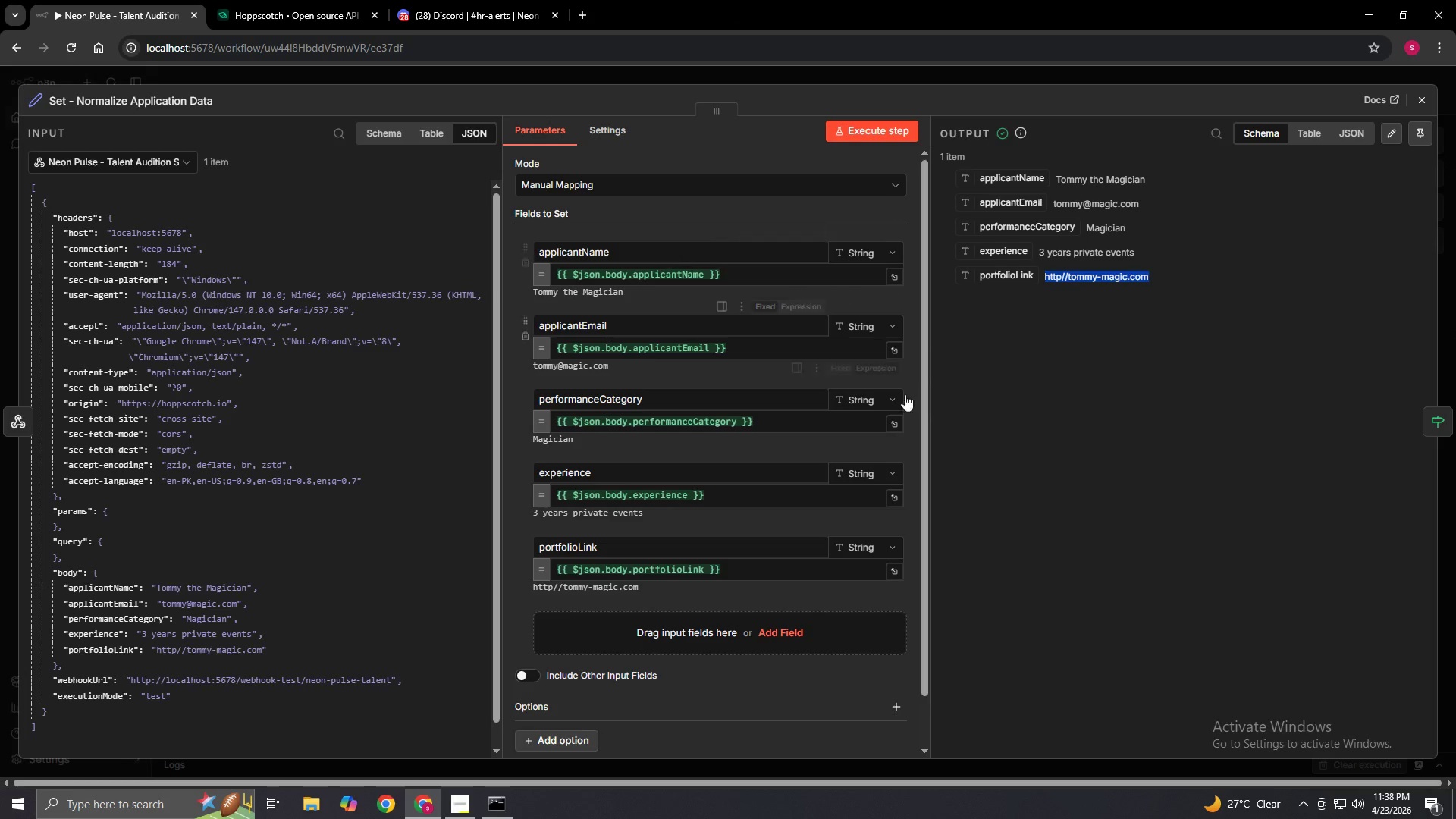 
left_click([1193, 460])
 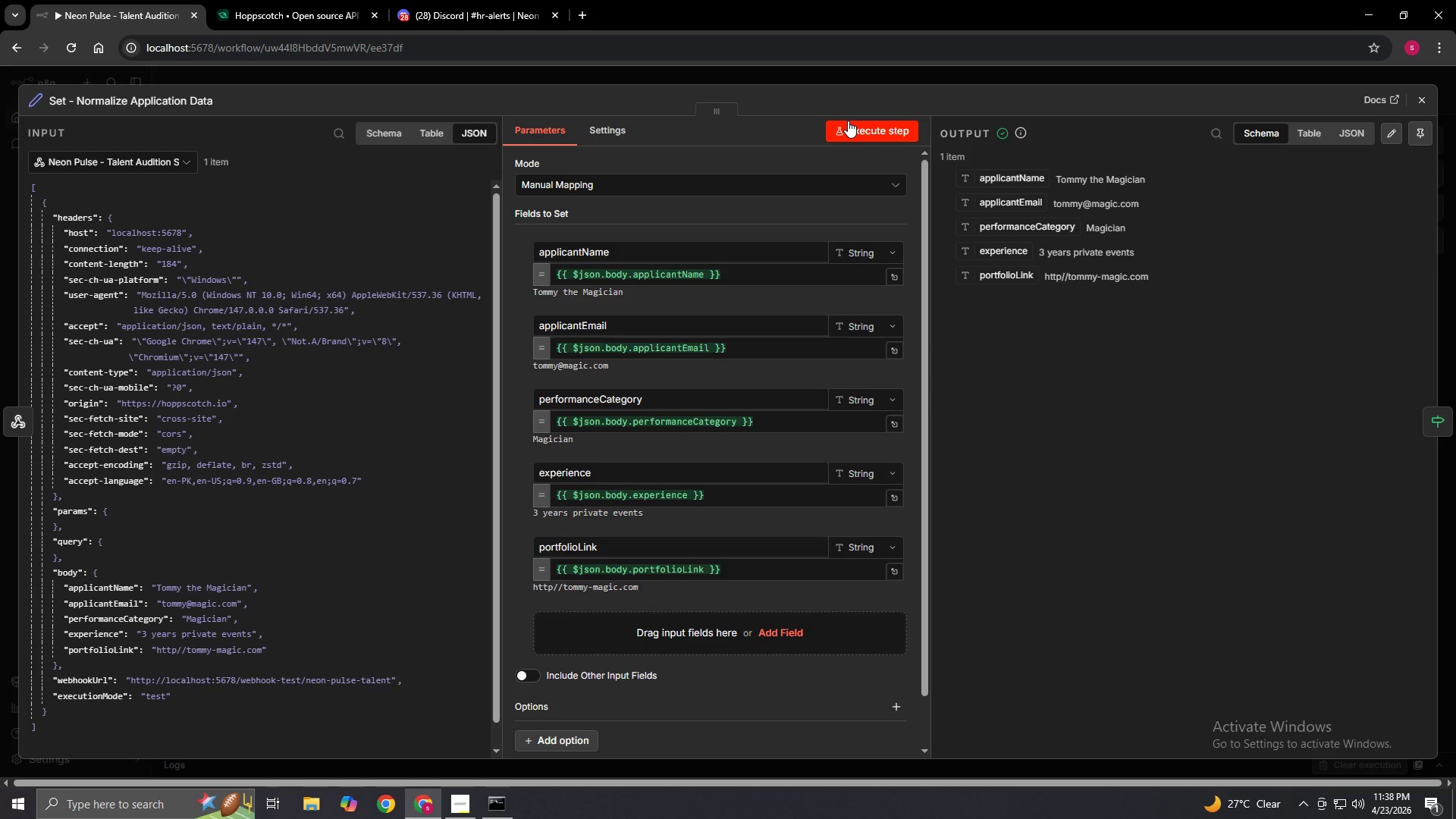 
left_click([848, 121])
 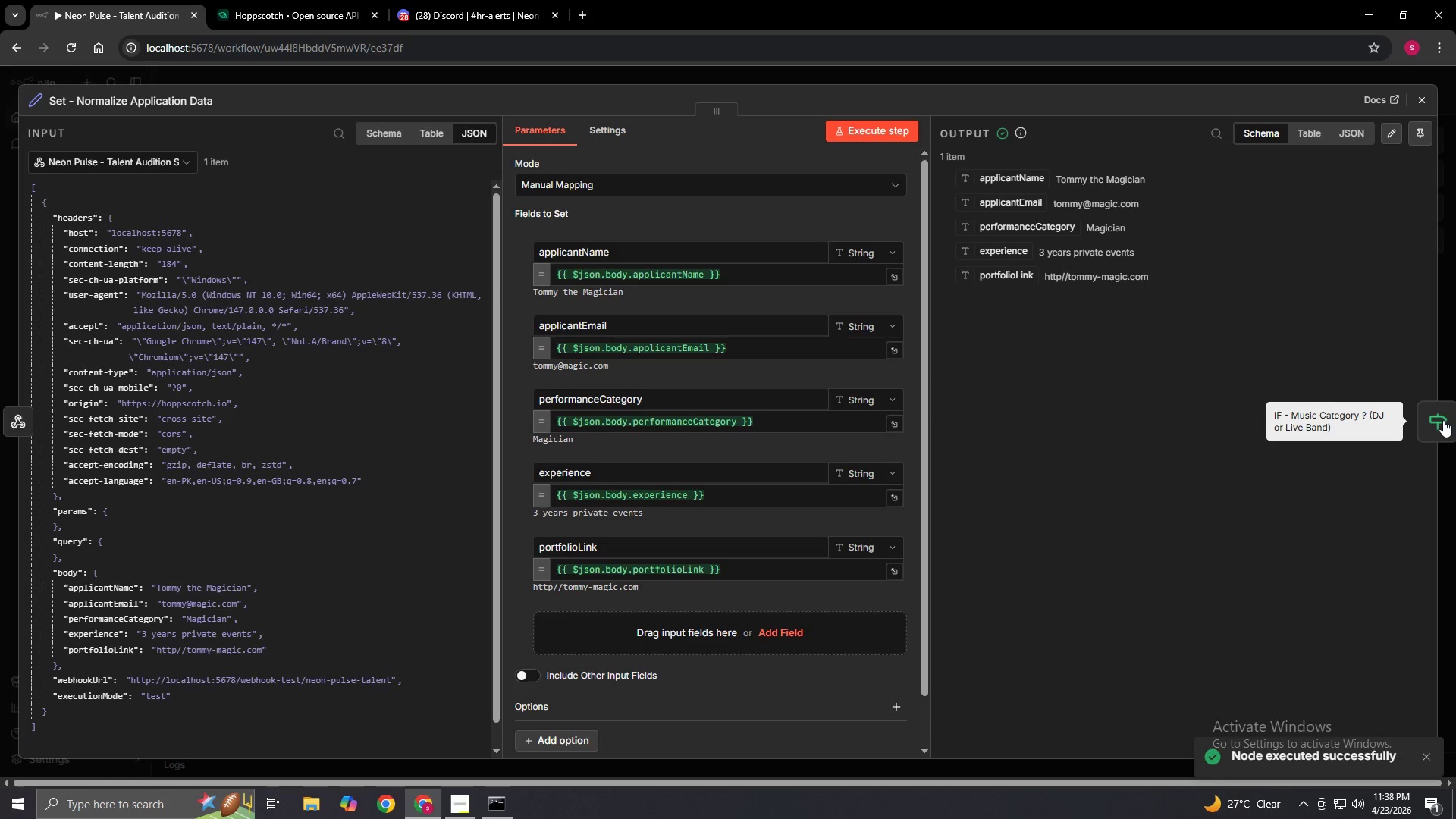 
left_click([1443, 414])
 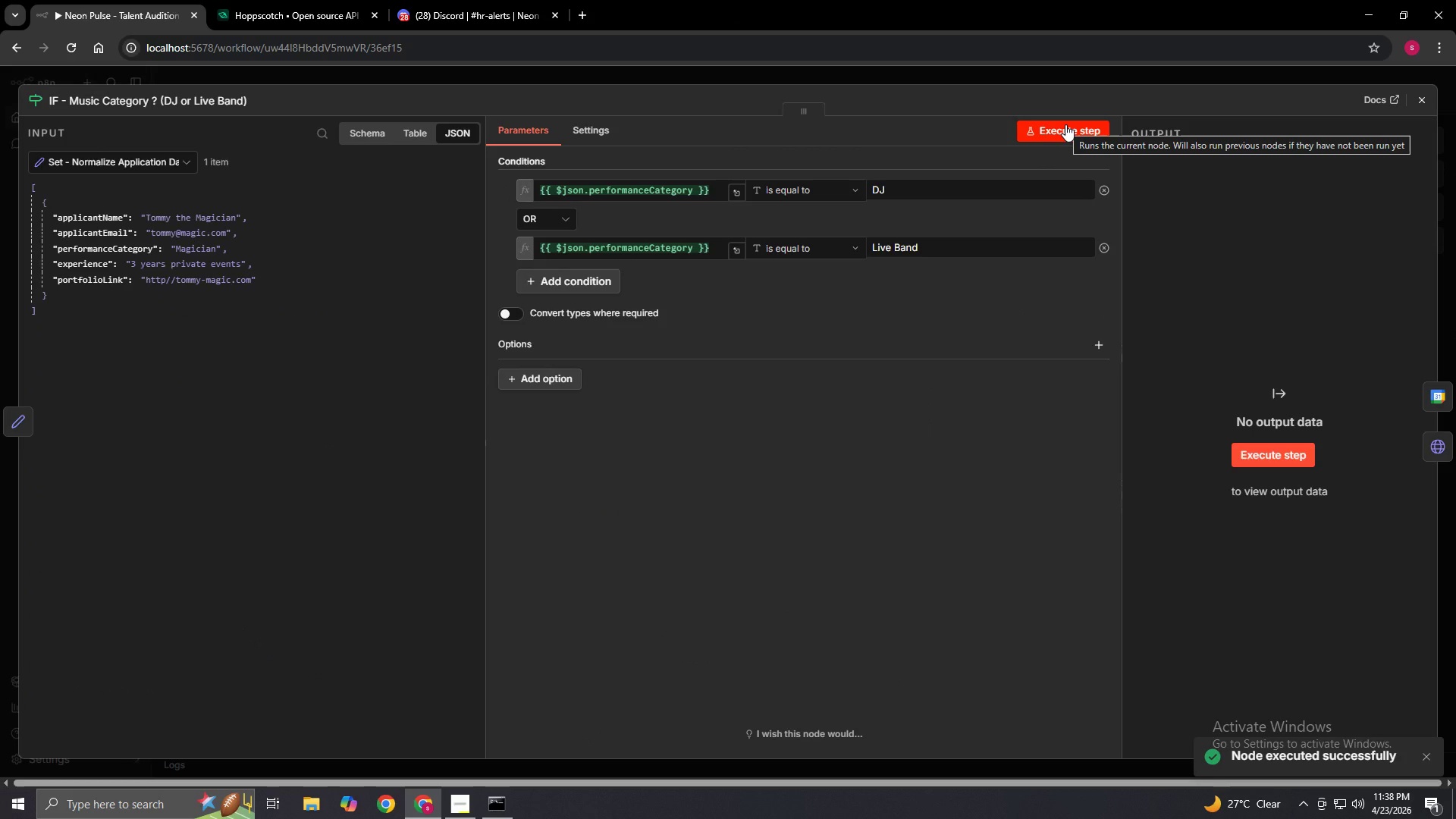 
left_click([1065, 124])
 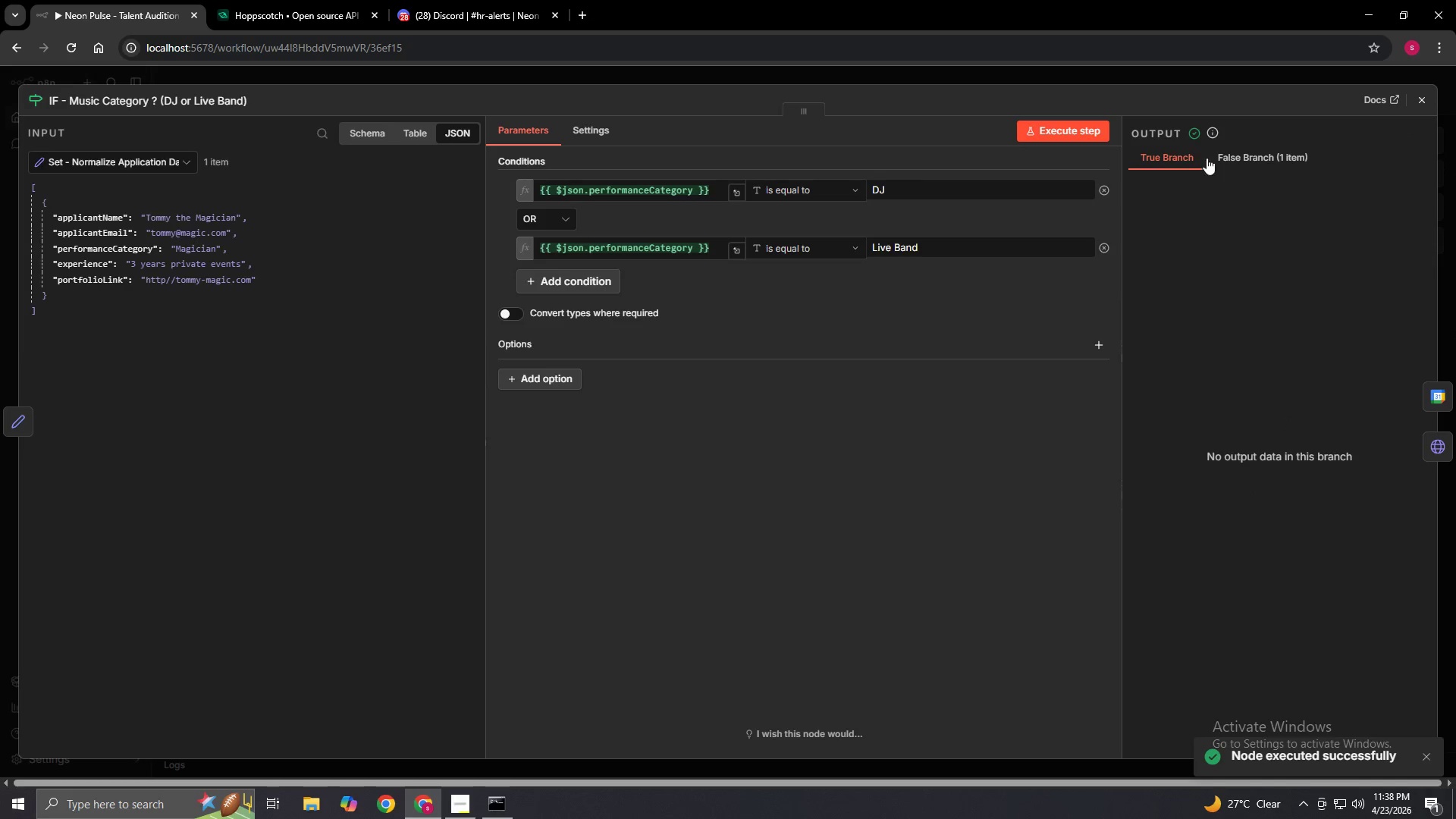 
left_click([1233, 155])
 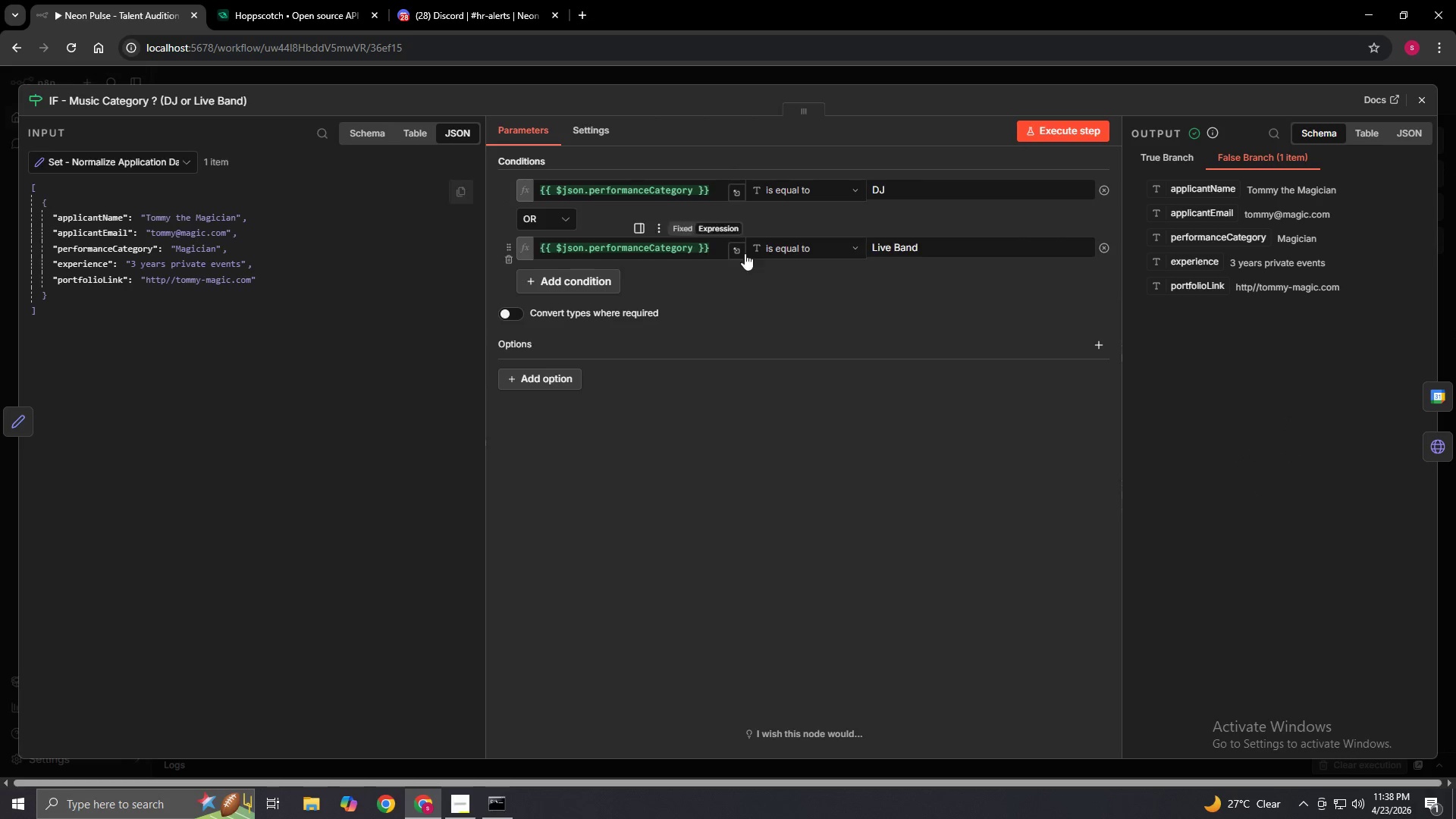 
wait(11.19)
 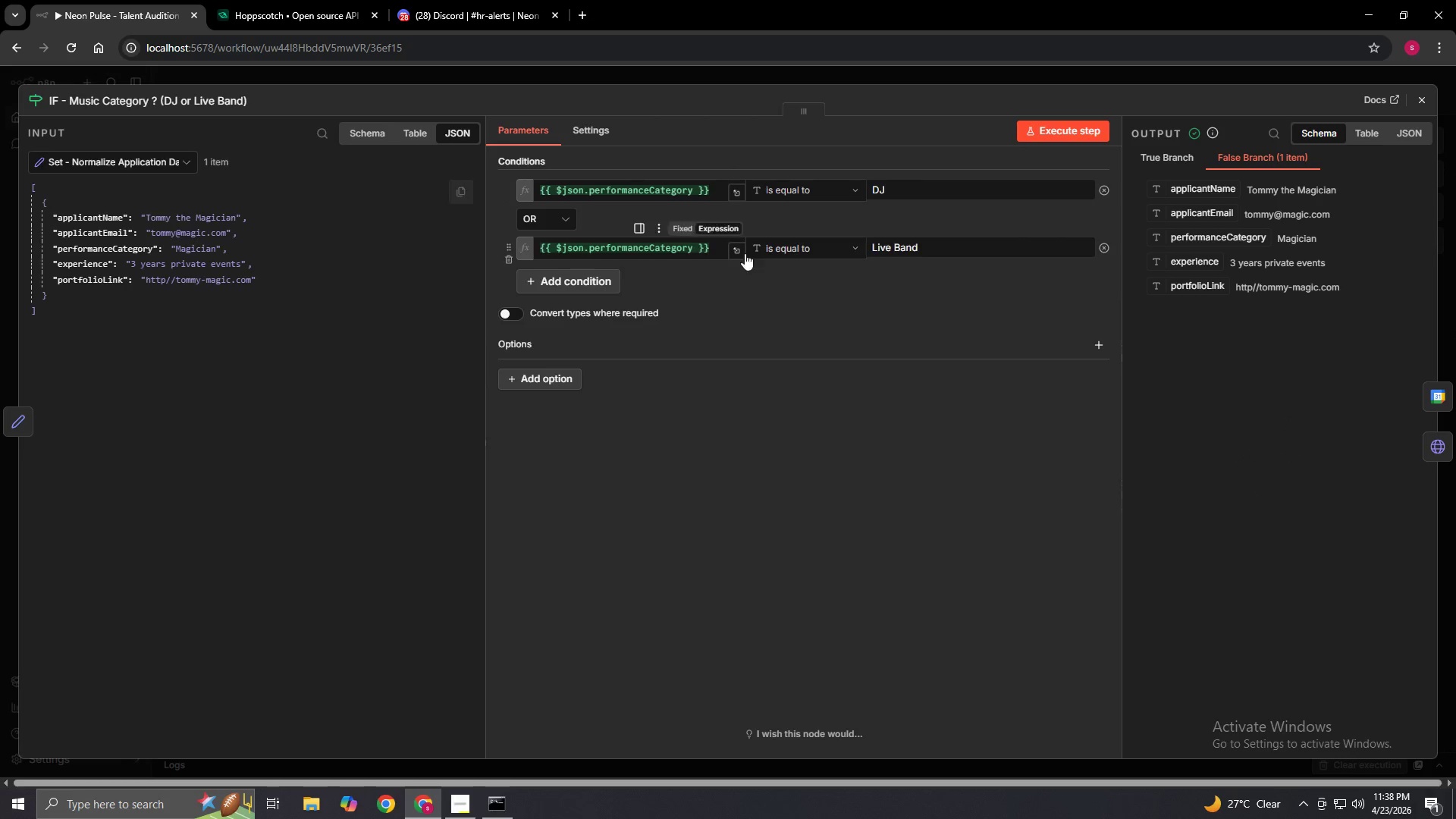 
left_click([1429, 440])
 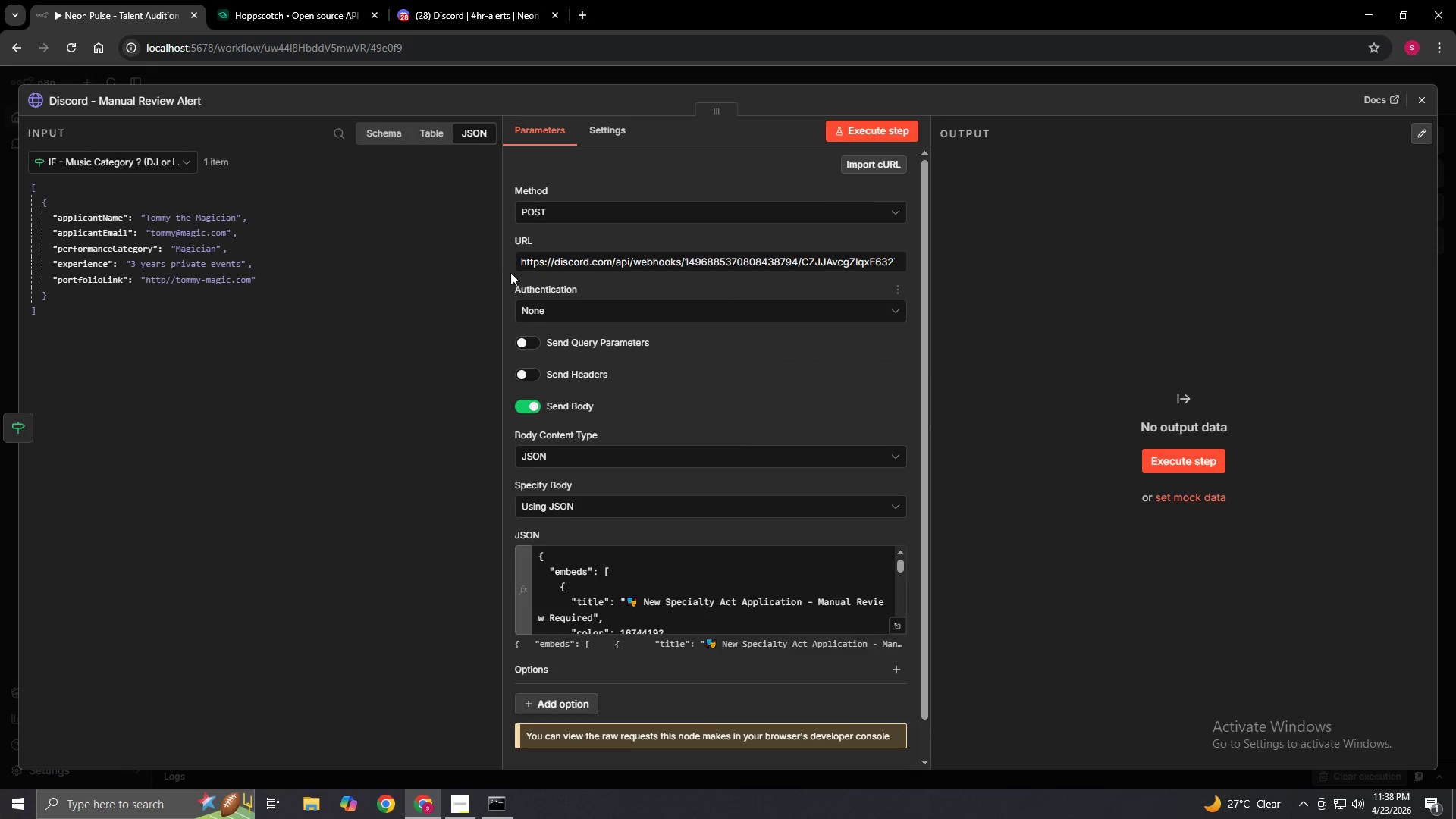 
scroll: coordinate [706, 538], scroll_direction: down, amount: 5.0
 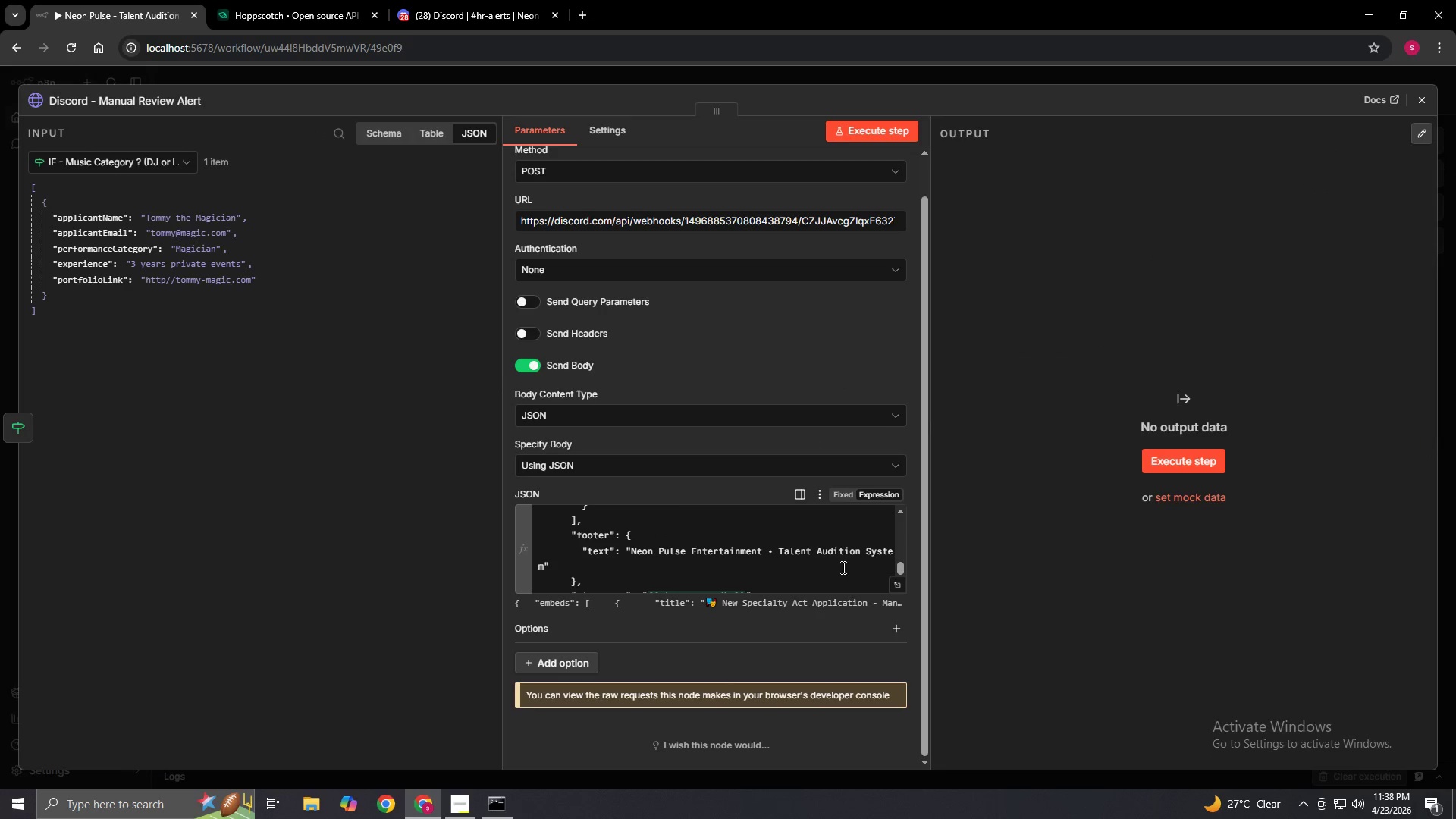 
left_click([890, 579])
 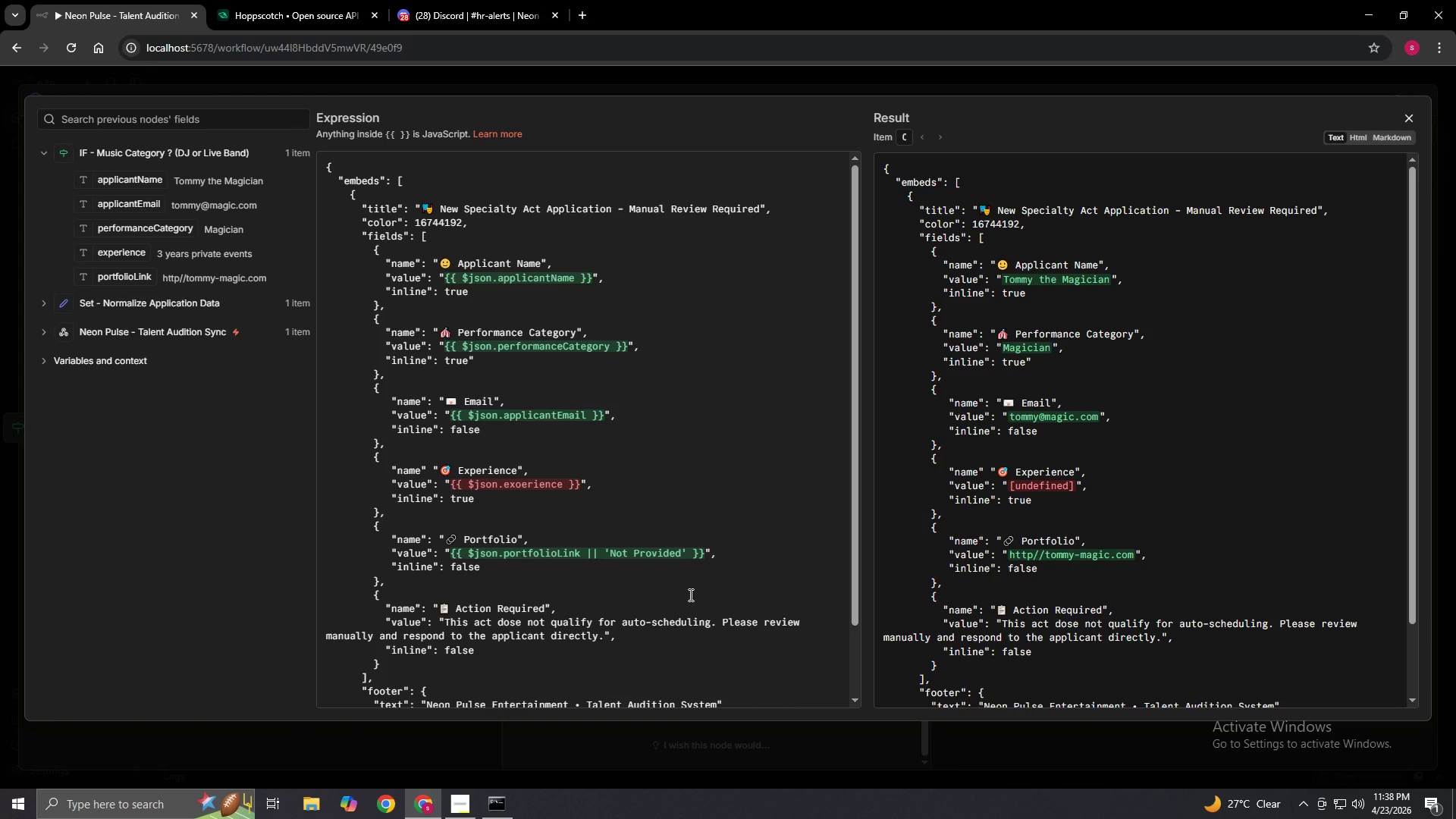 
scroll: coordinate [689, 595], scroll_direction: down, amount: 1.0
 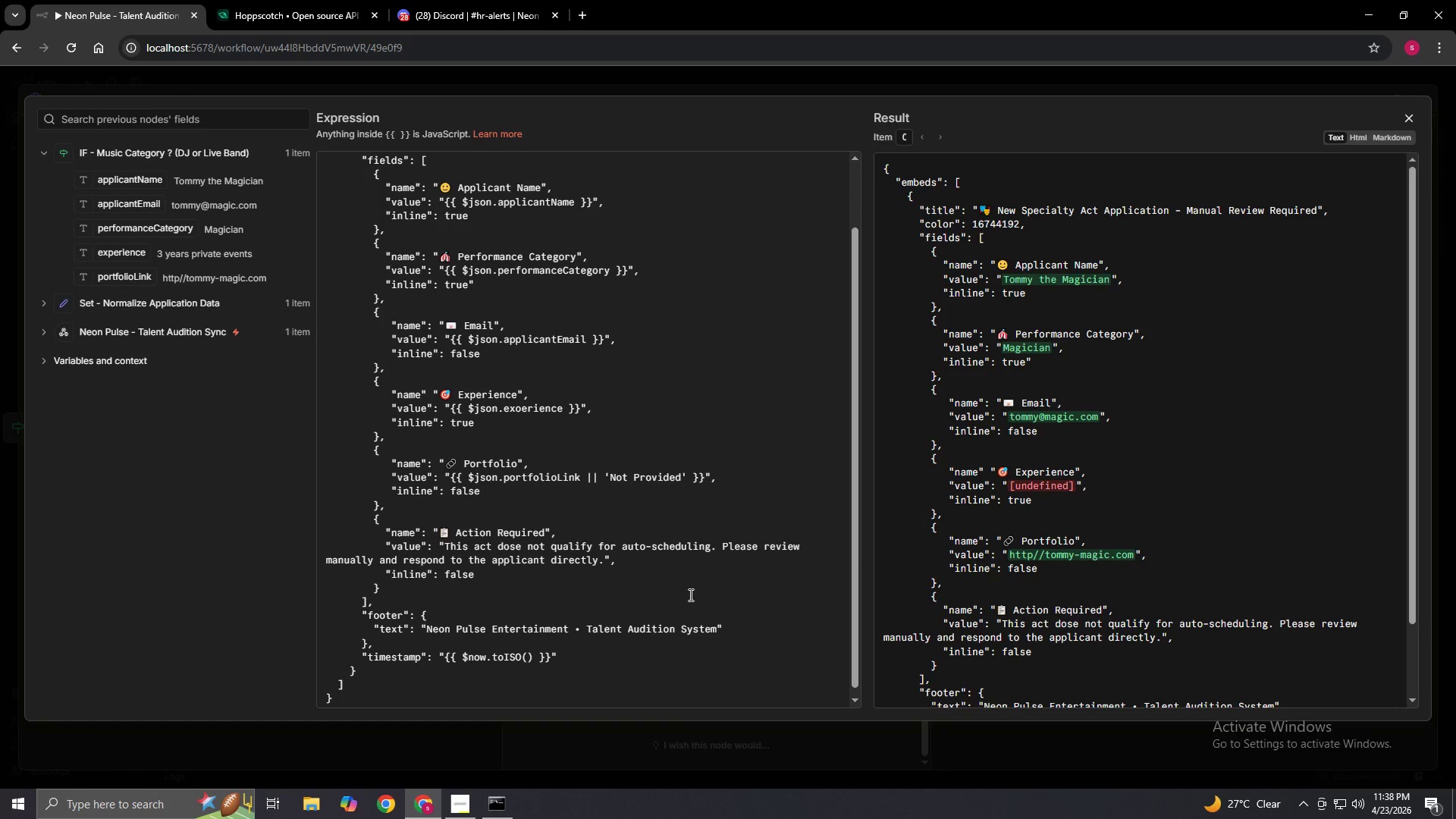 
scroll: coordinate [689, 595], scroll_direction: up, amount: 1.0
 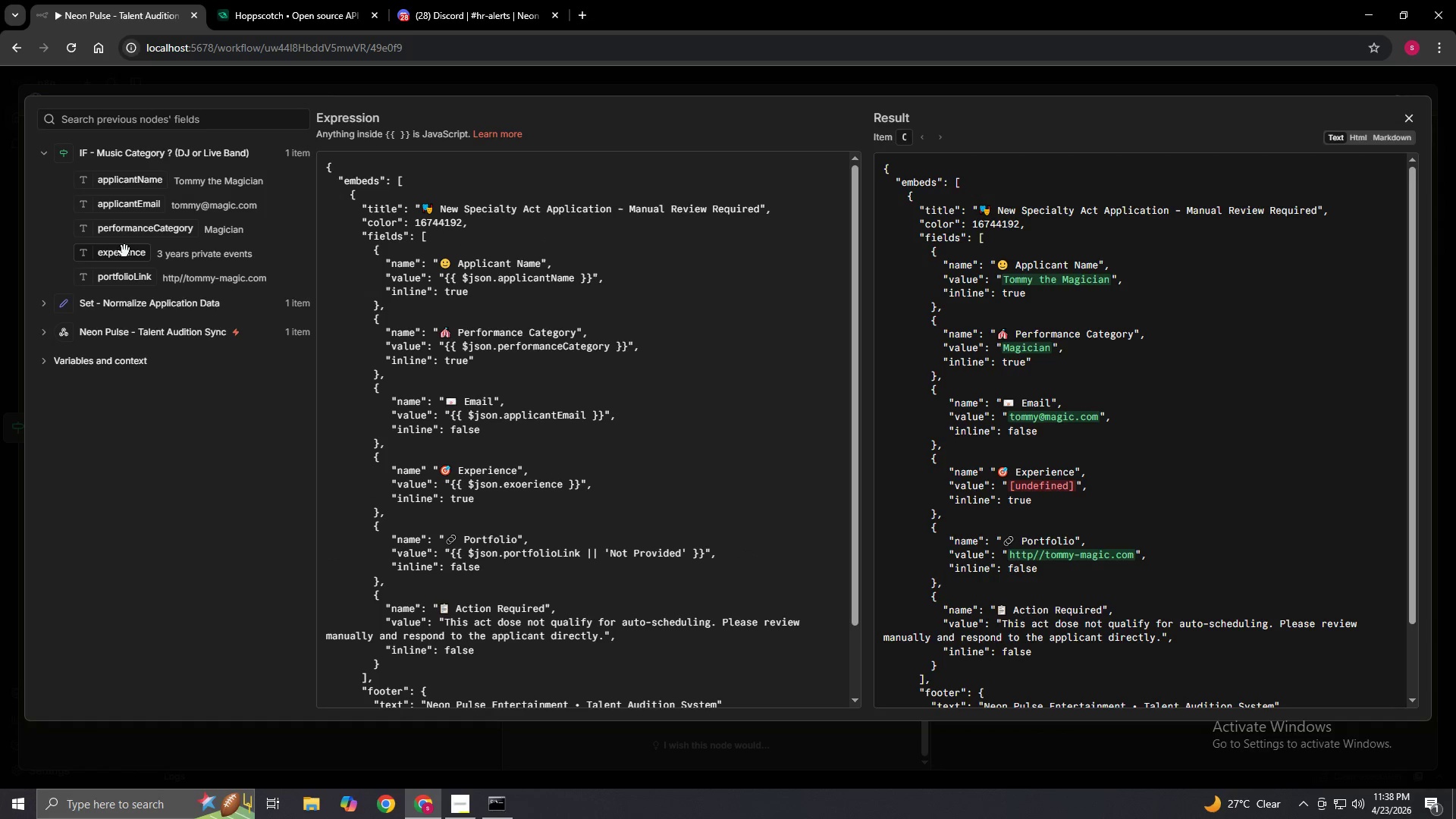 
left_click_drag(start_coordinate=[120, 254], to_coordinate=[566, 490])
 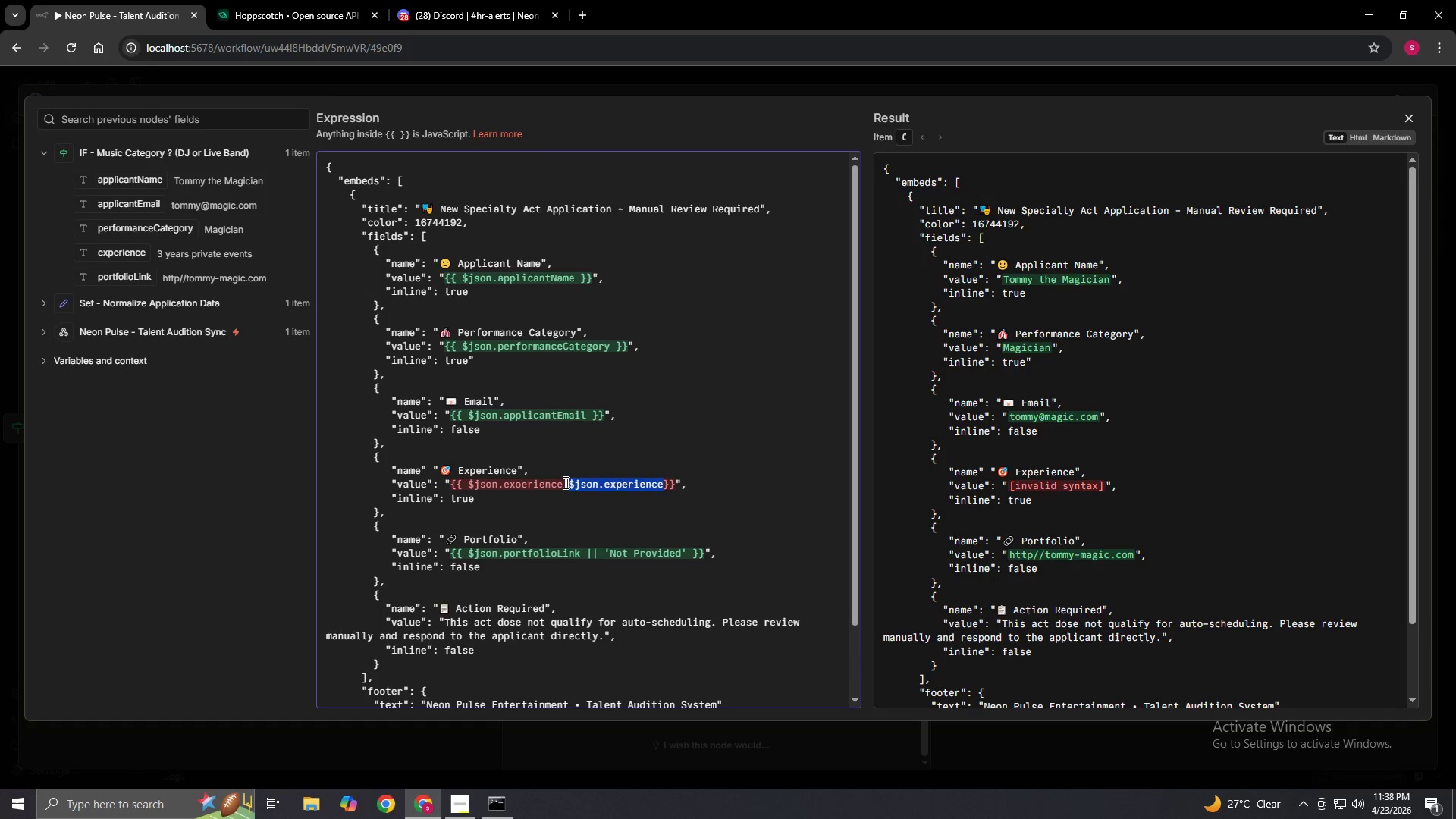 
left_click_drag(start_coordinate=[564, 482], to_coordinate=[466, 480])
 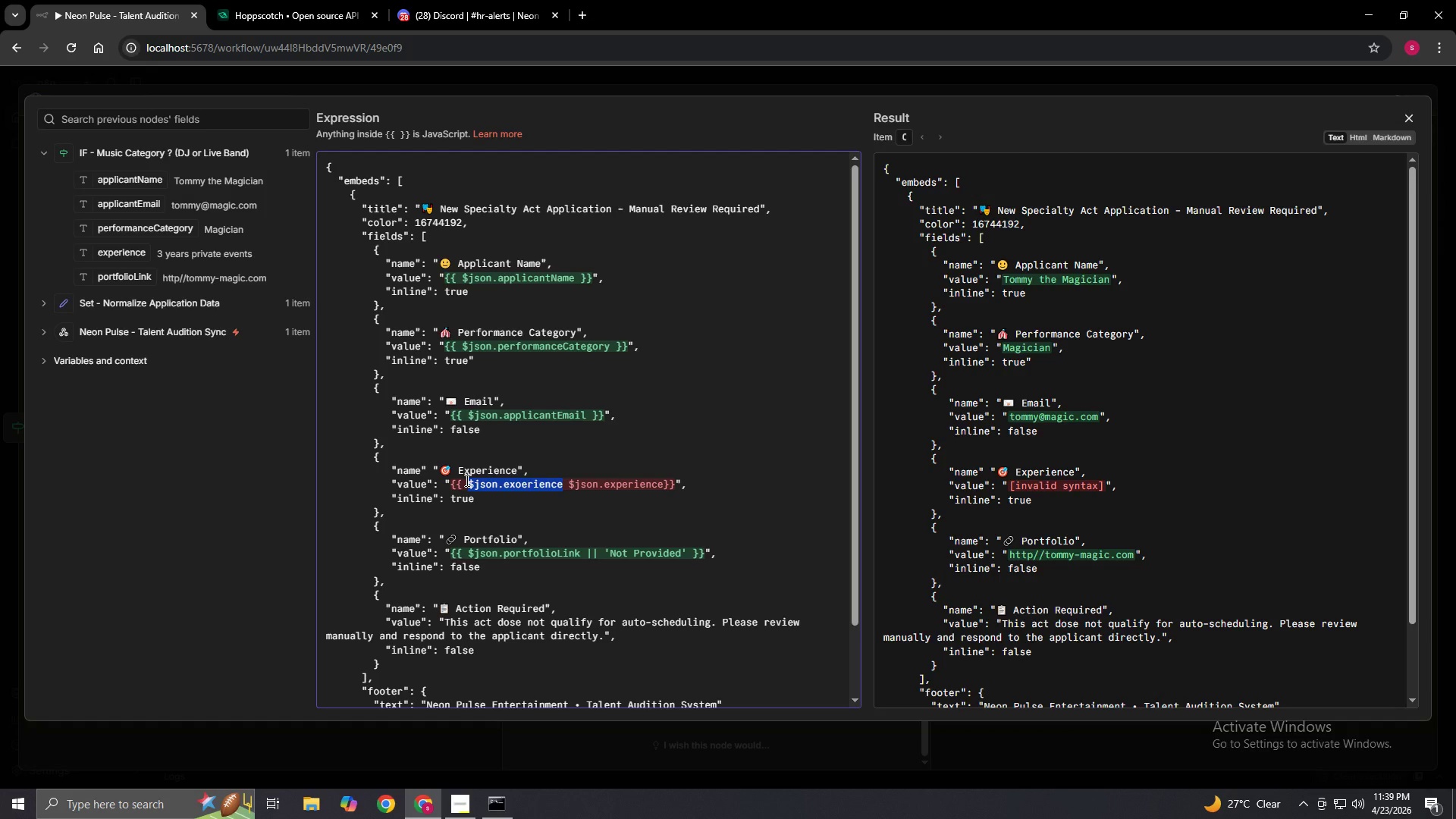 
key(Backspace)
 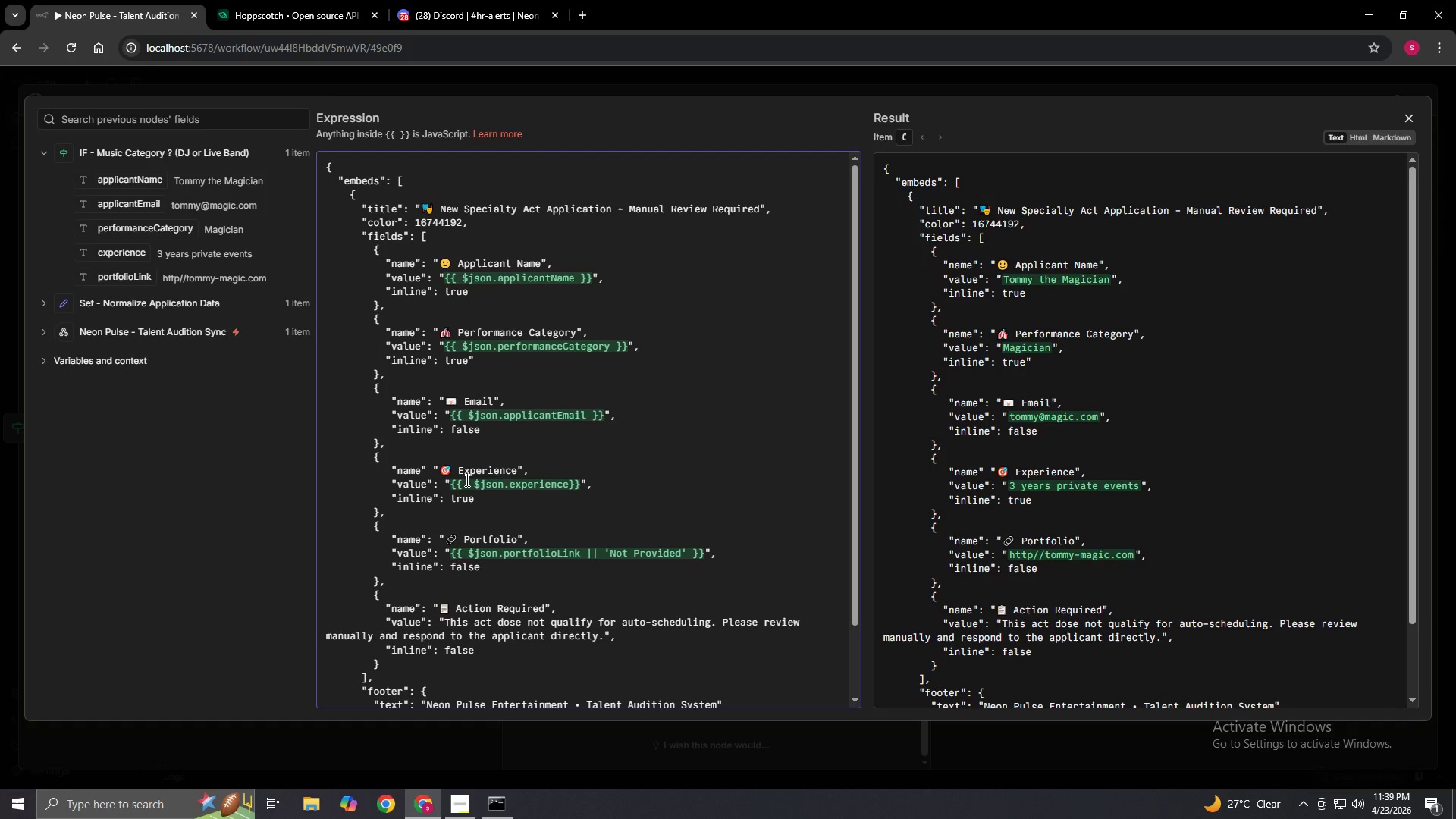 
key(Backspace)
 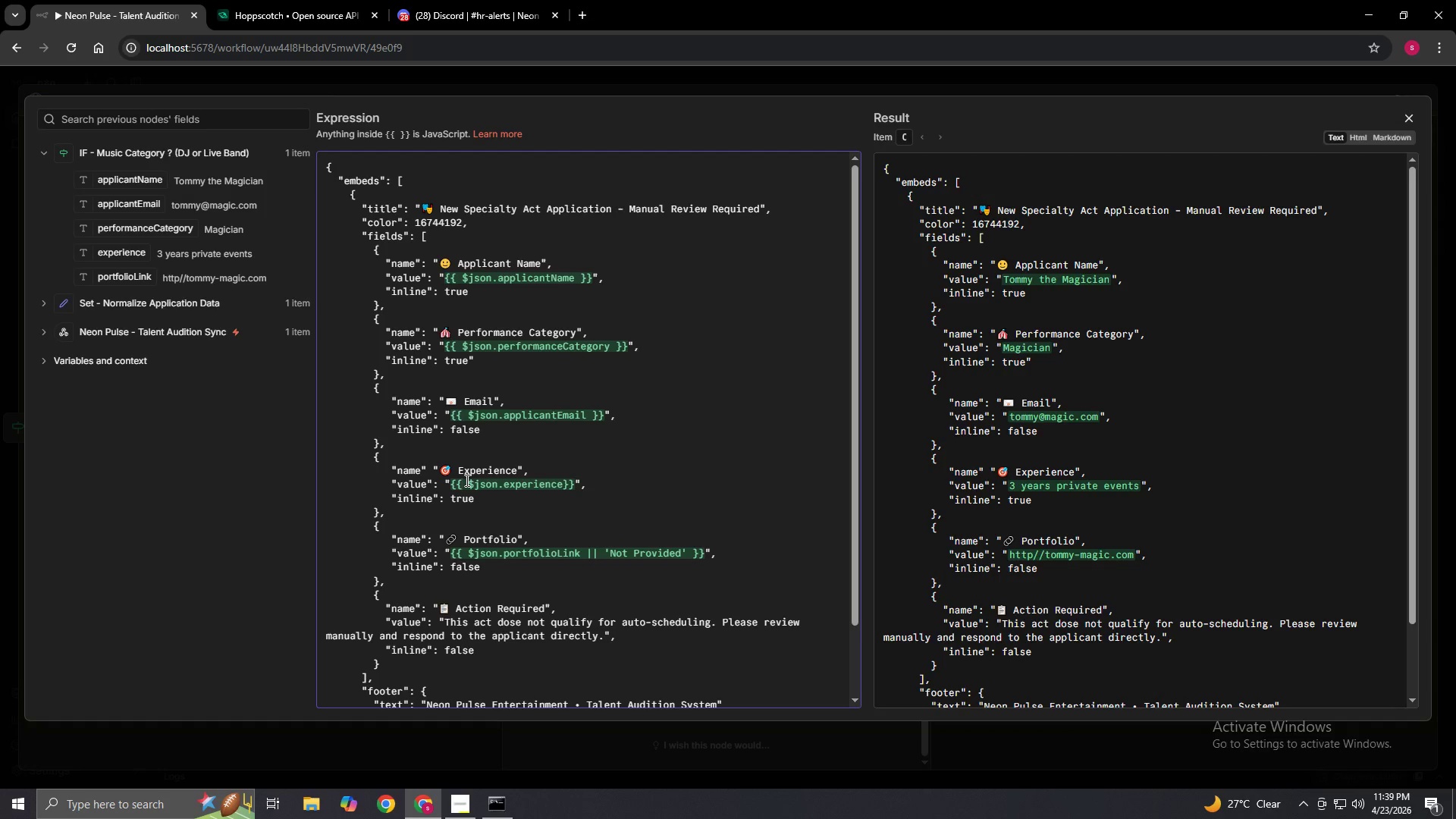 
key(Delete)
 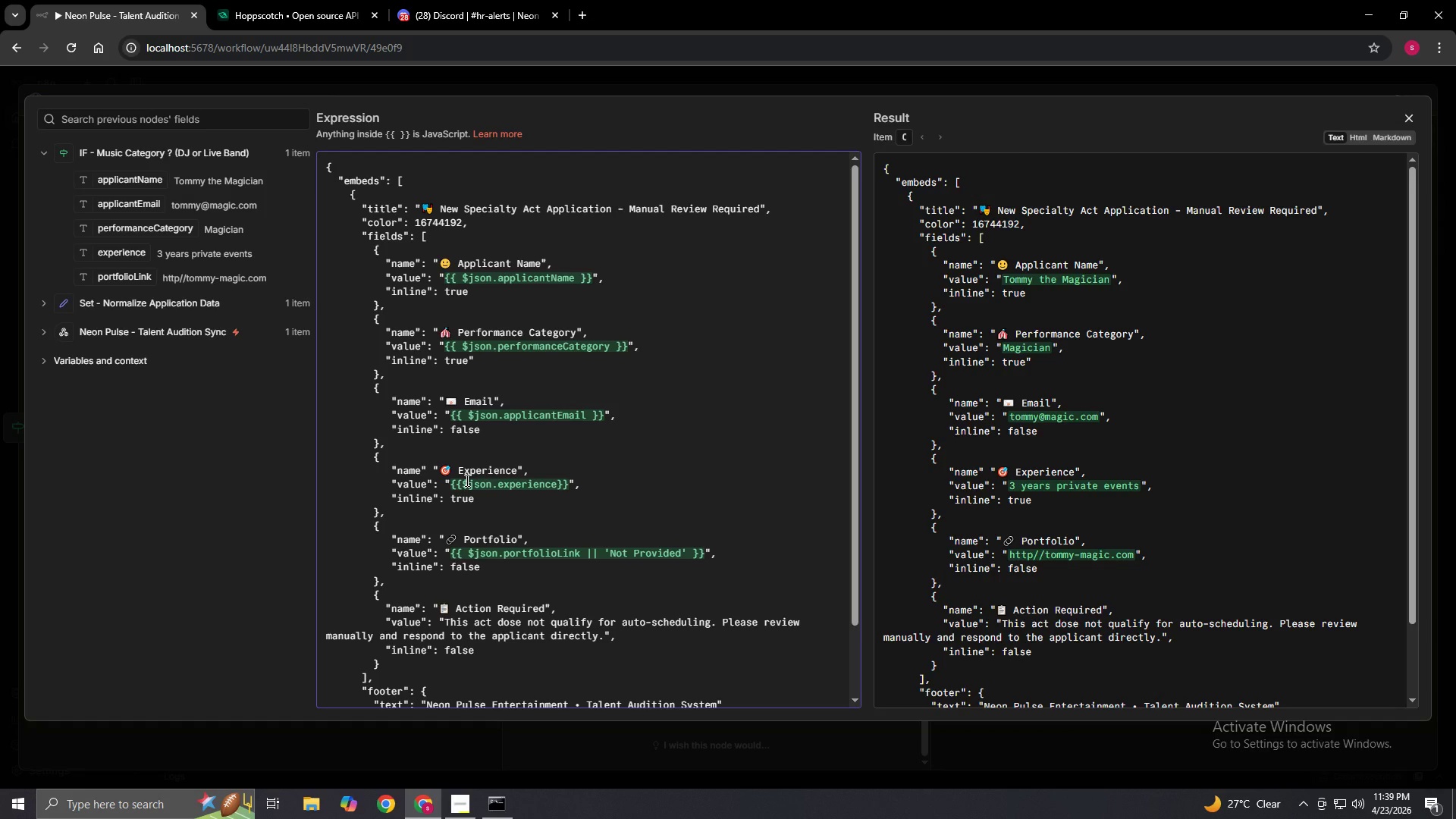 
key(Space)
 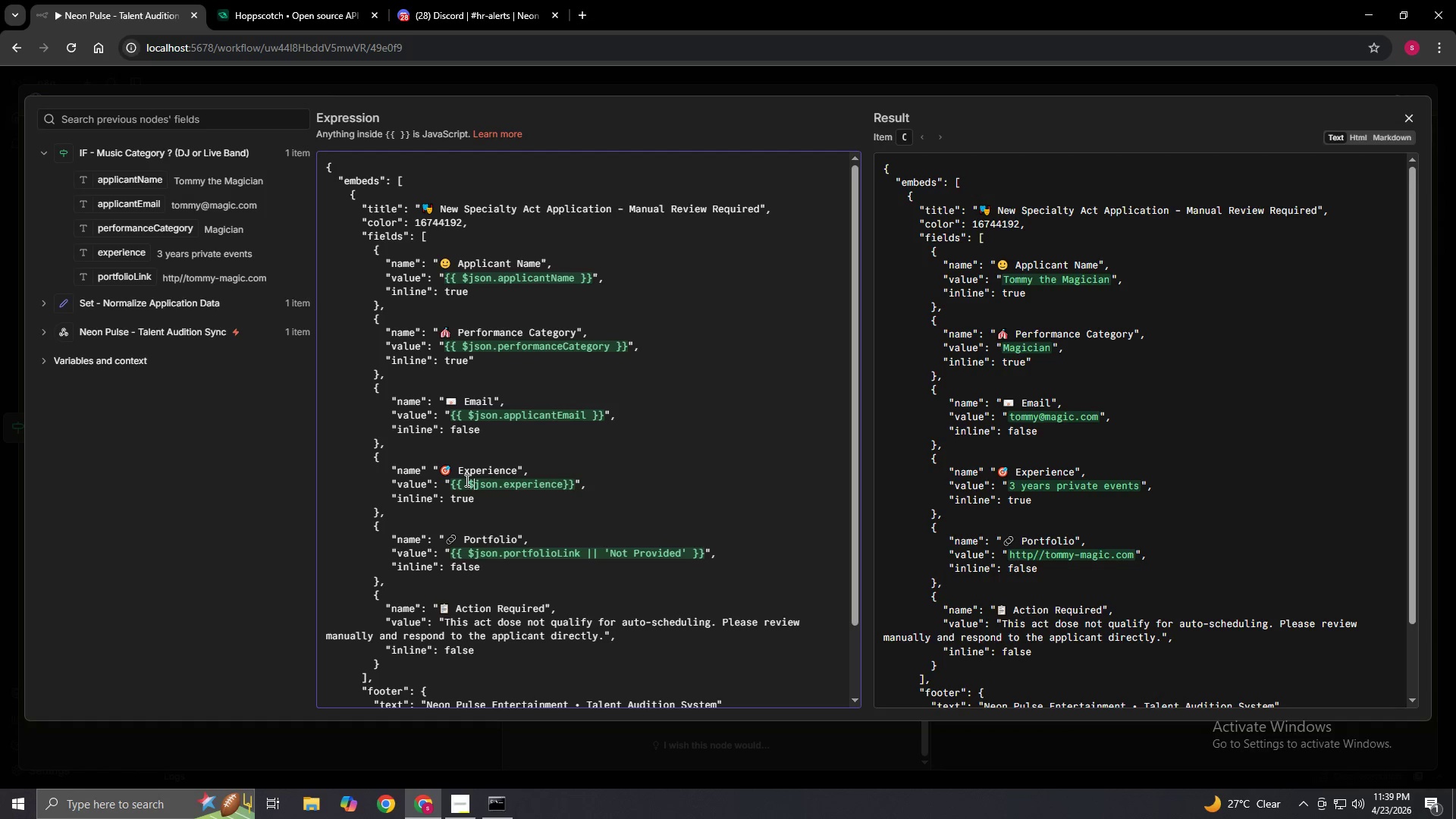 
key(ArrowRight)
 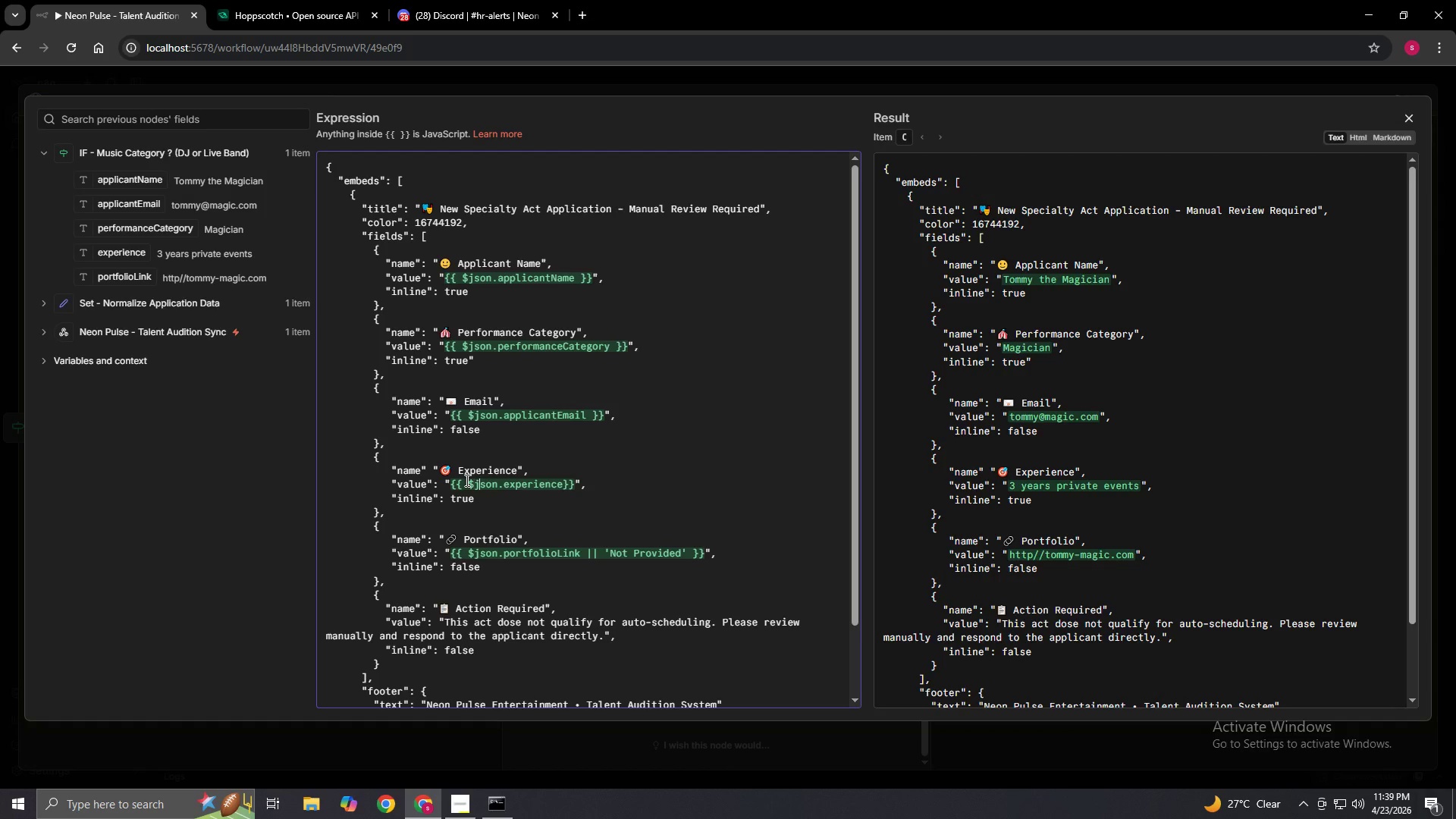 
key(ArrowRight)
 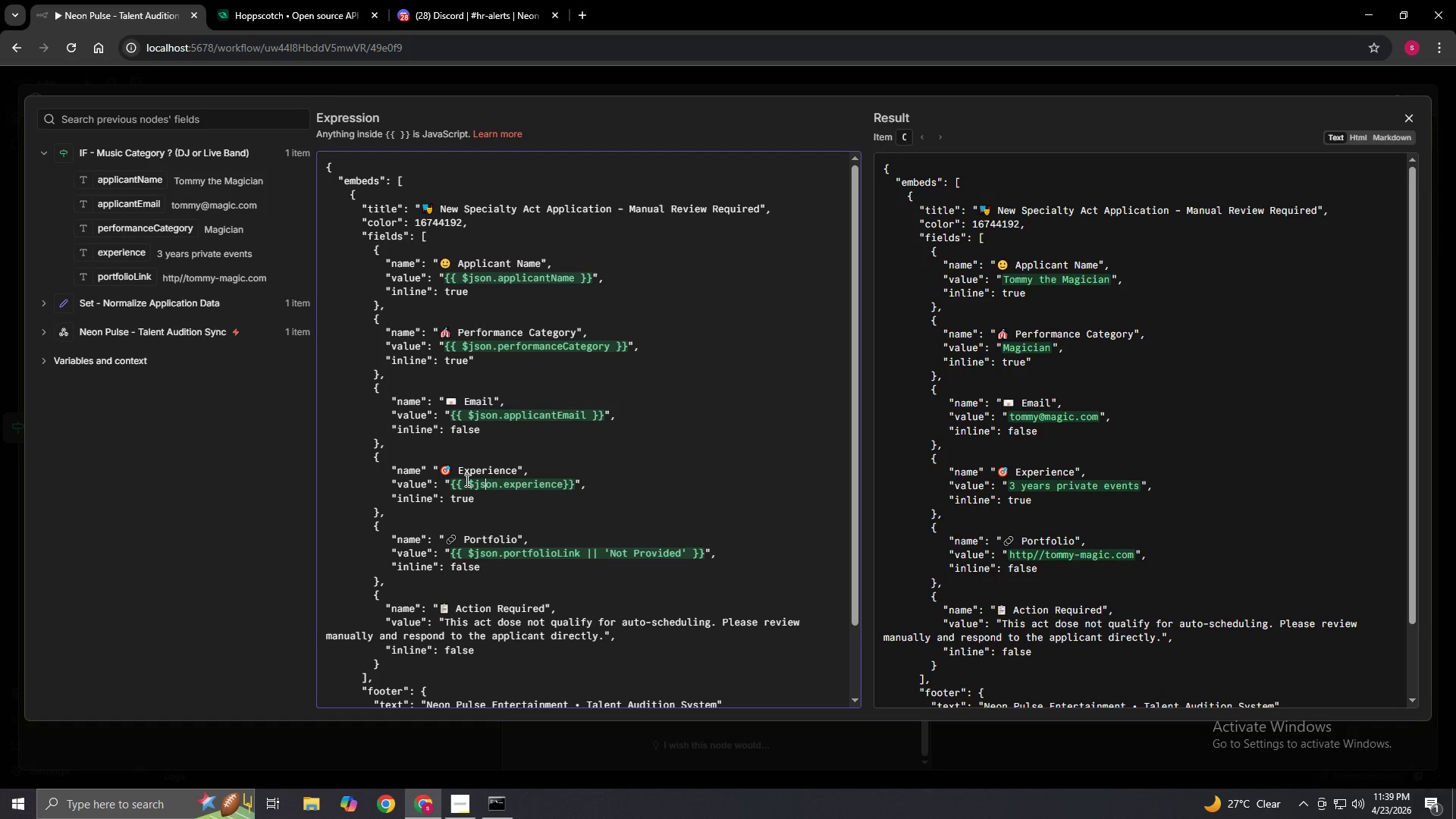 
hold_key(key=ArrowRight, duration=0.7)
 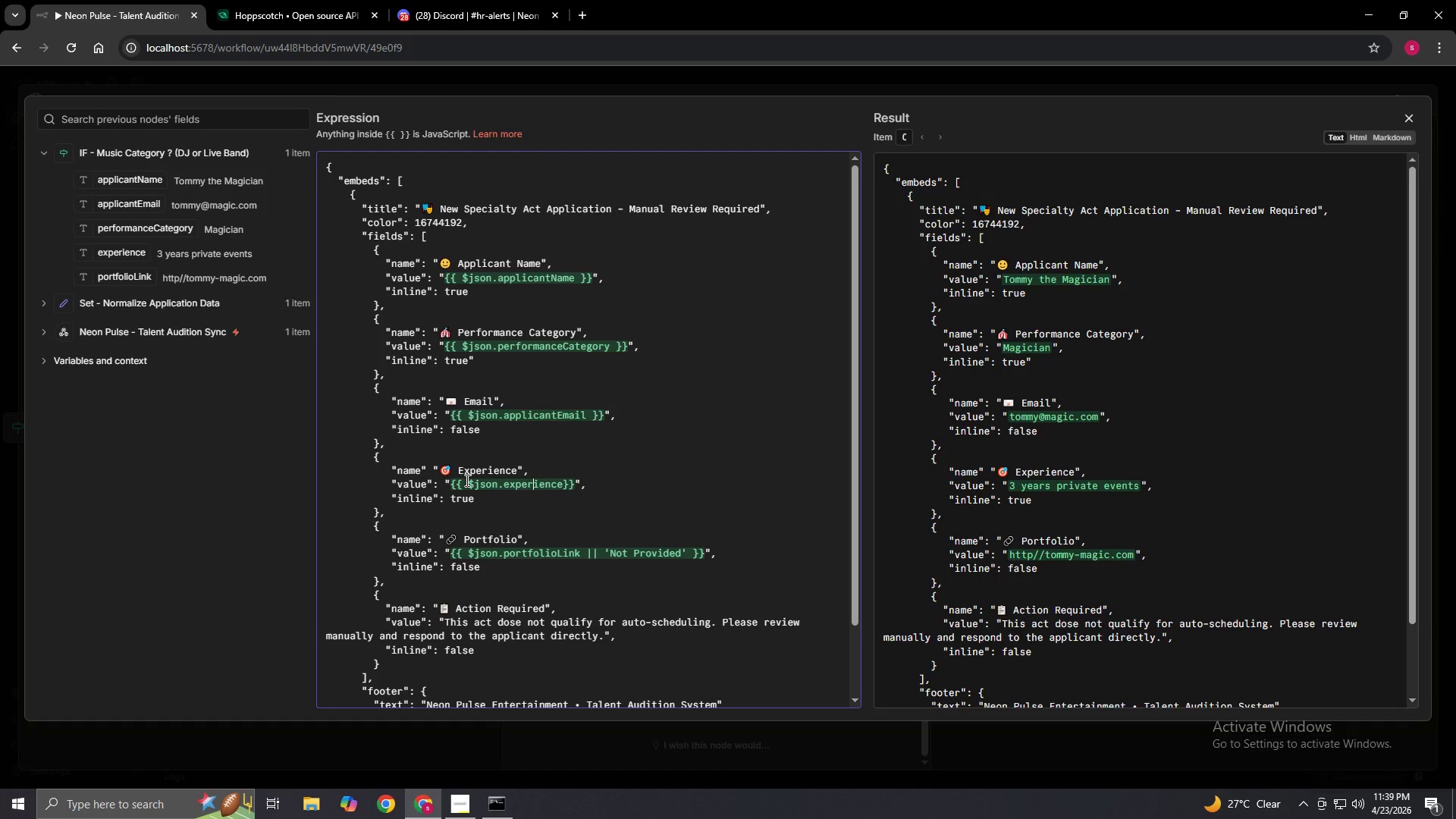 
key(ArrowRight)
 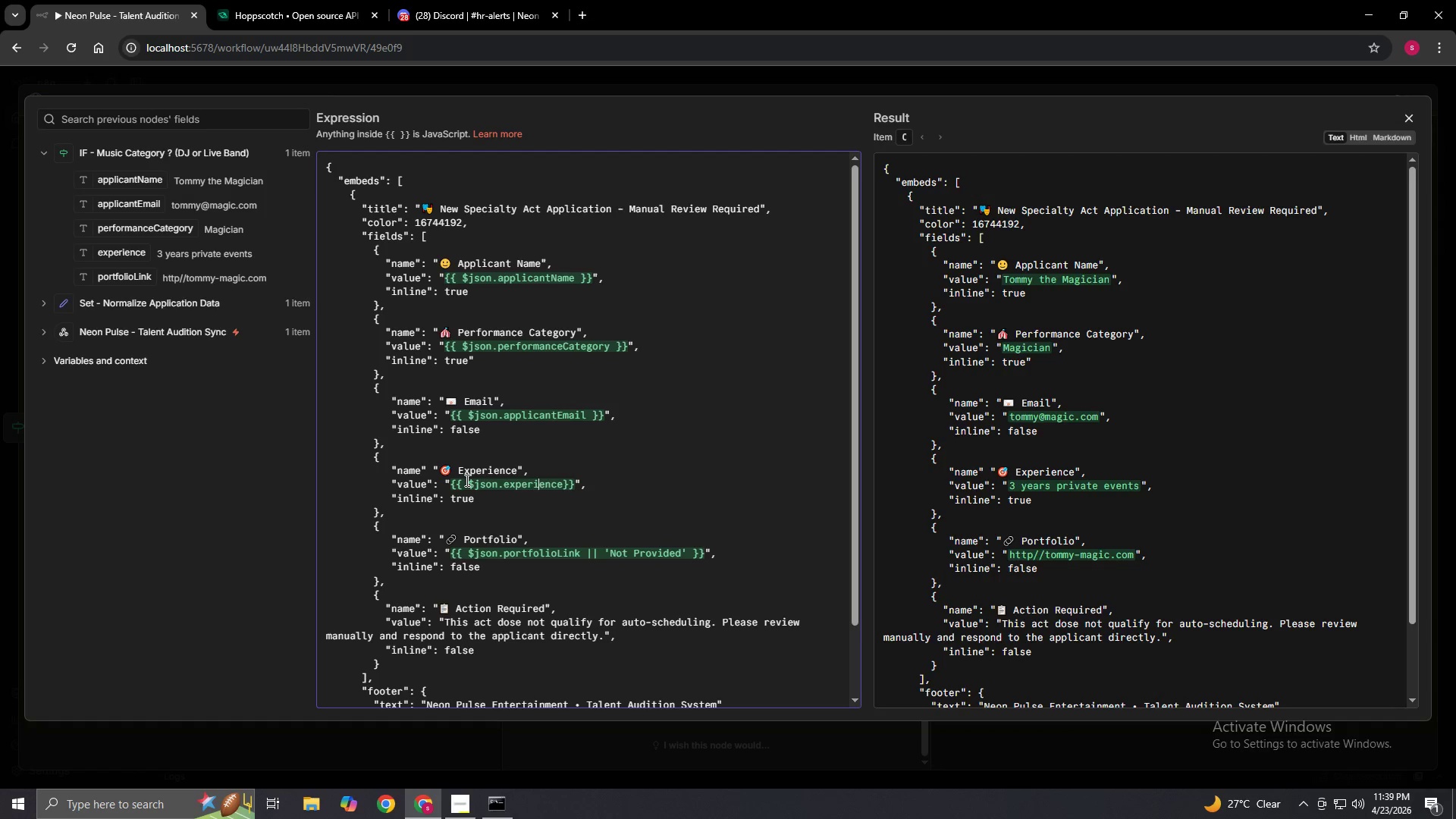 
key(ArrowRight)
 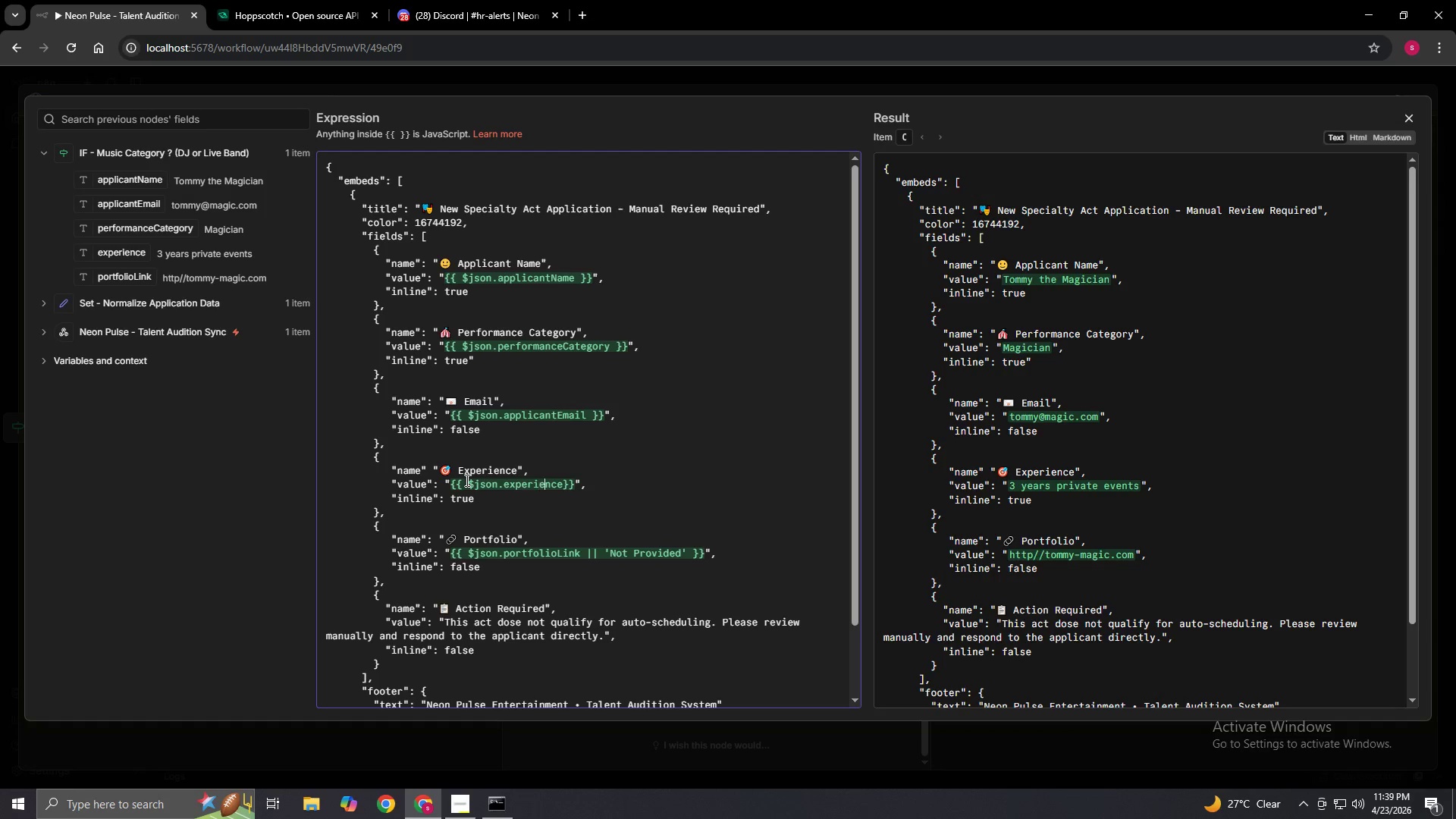 
key(ArrowRight)
 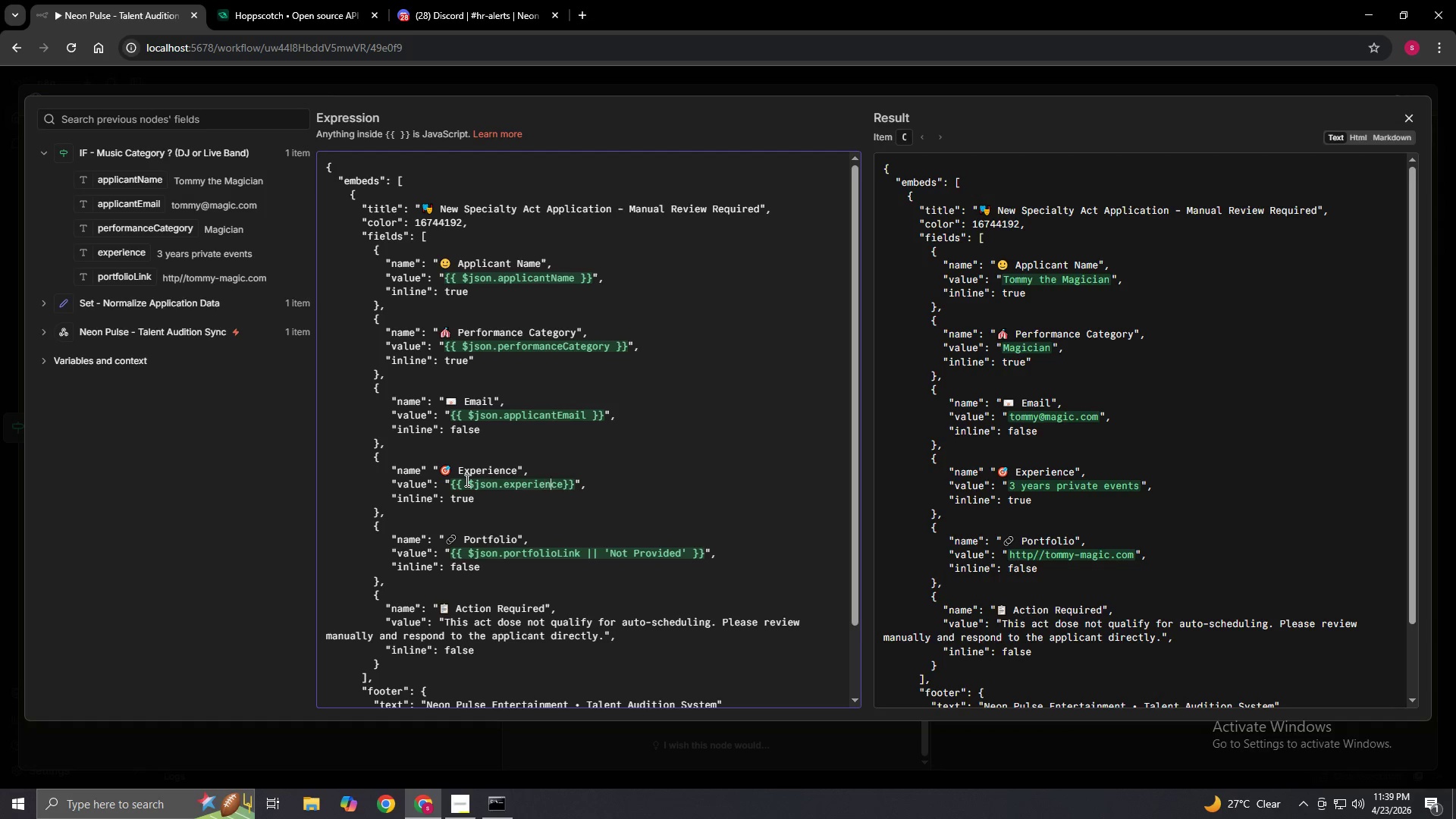 
key(ArrowRight)
 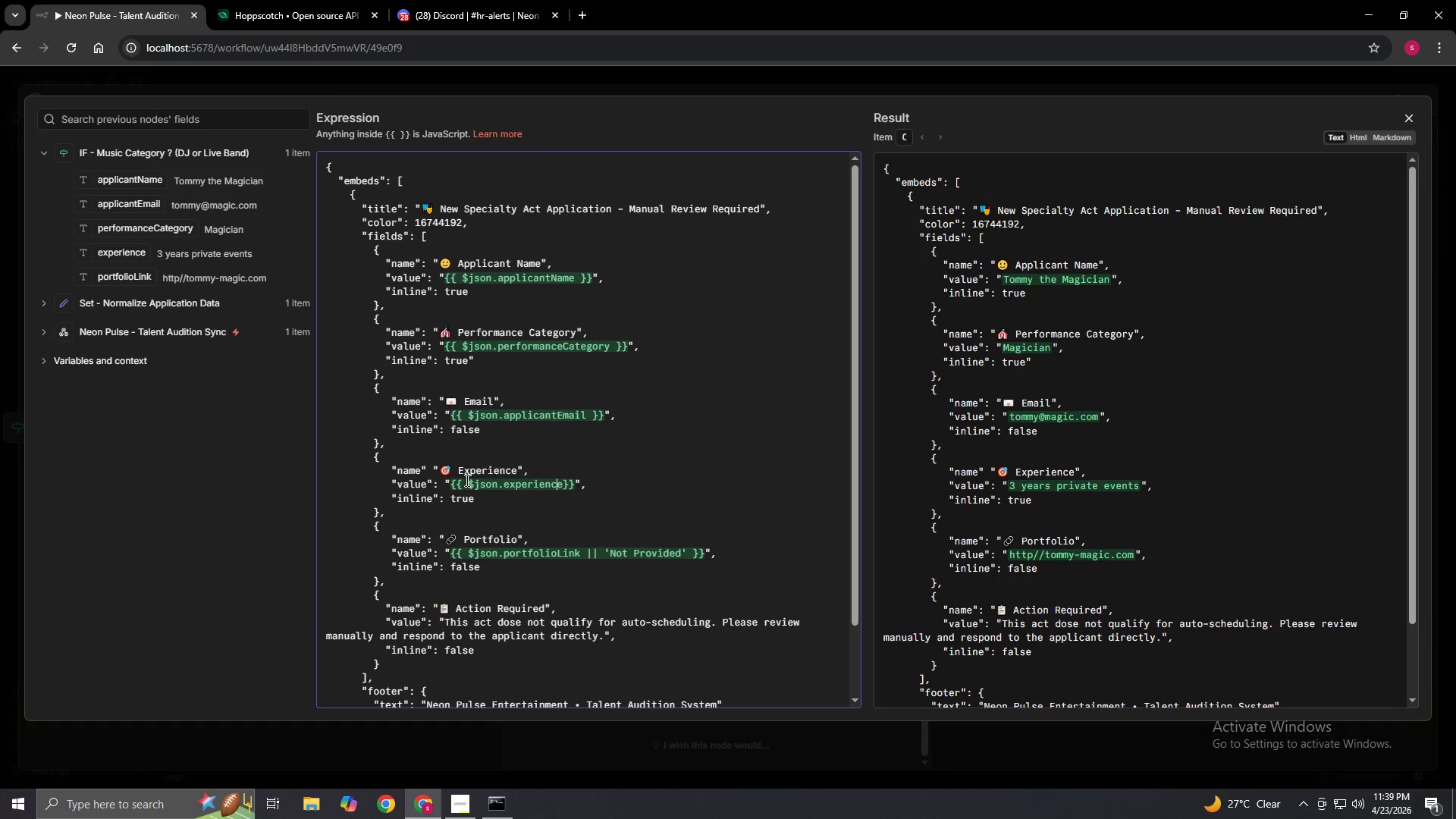 
key(ArrowRight)
 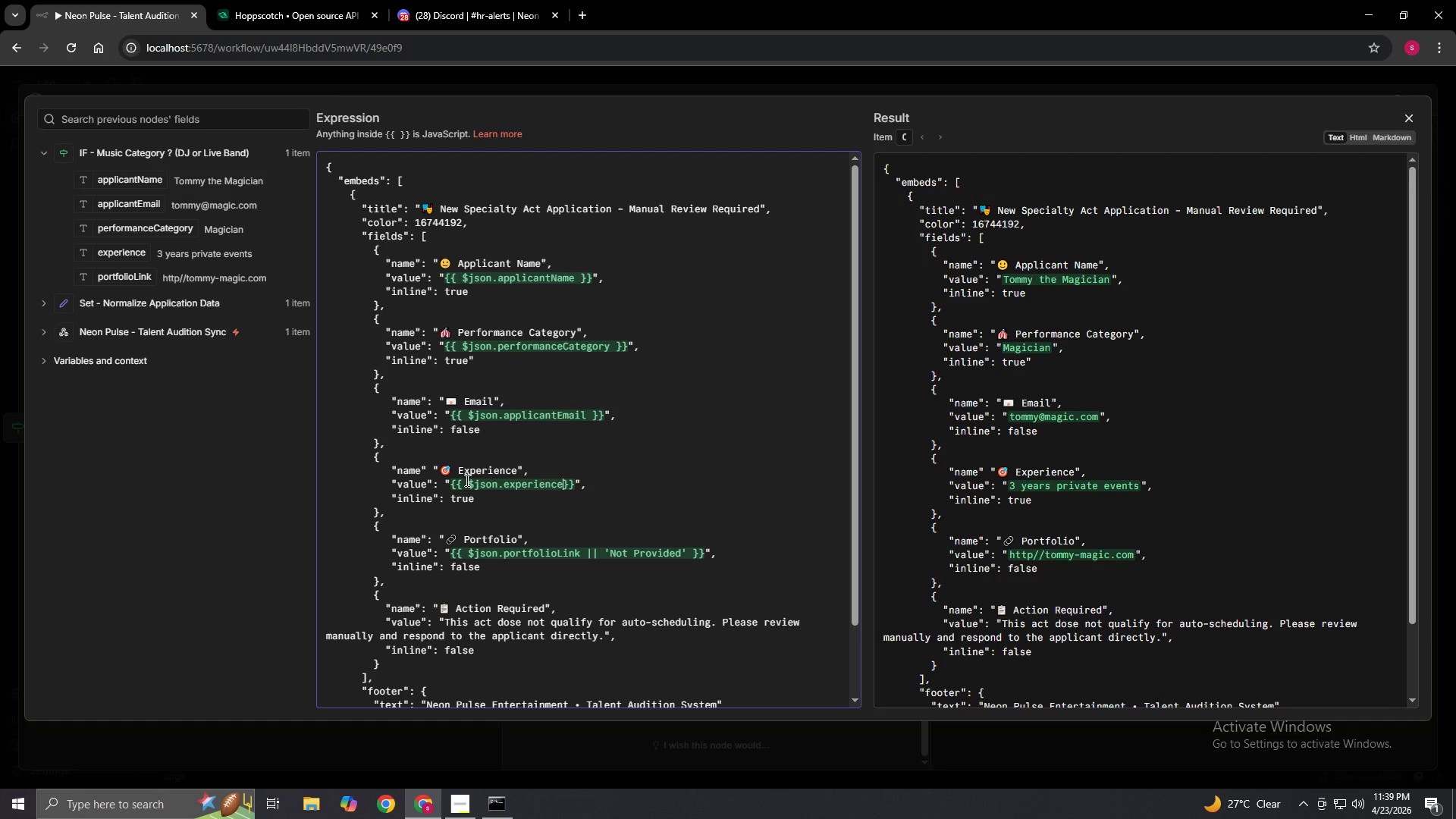 
key(ArrowRight)
 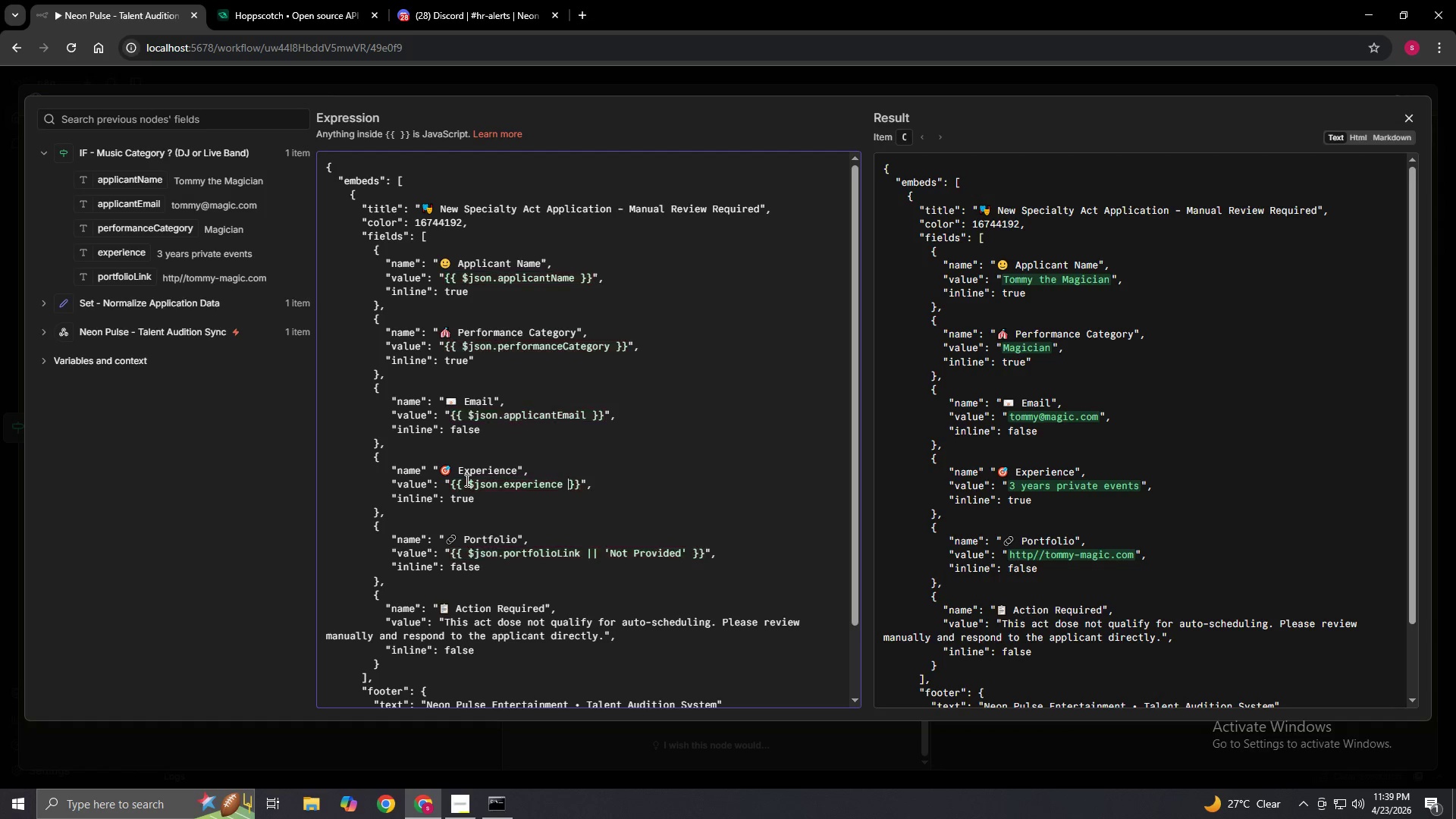 
key(Space)
 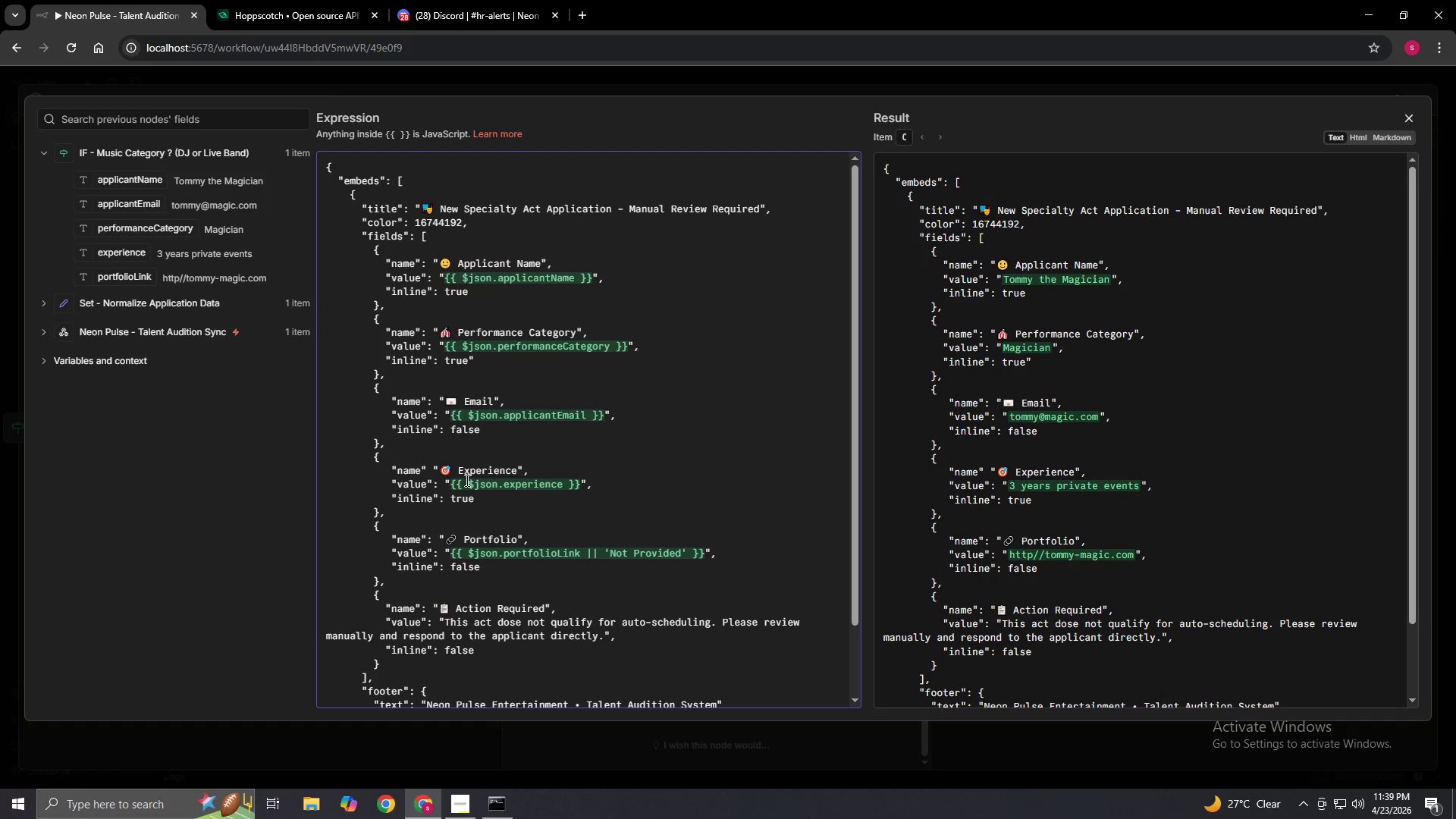 
wait(38.73)
 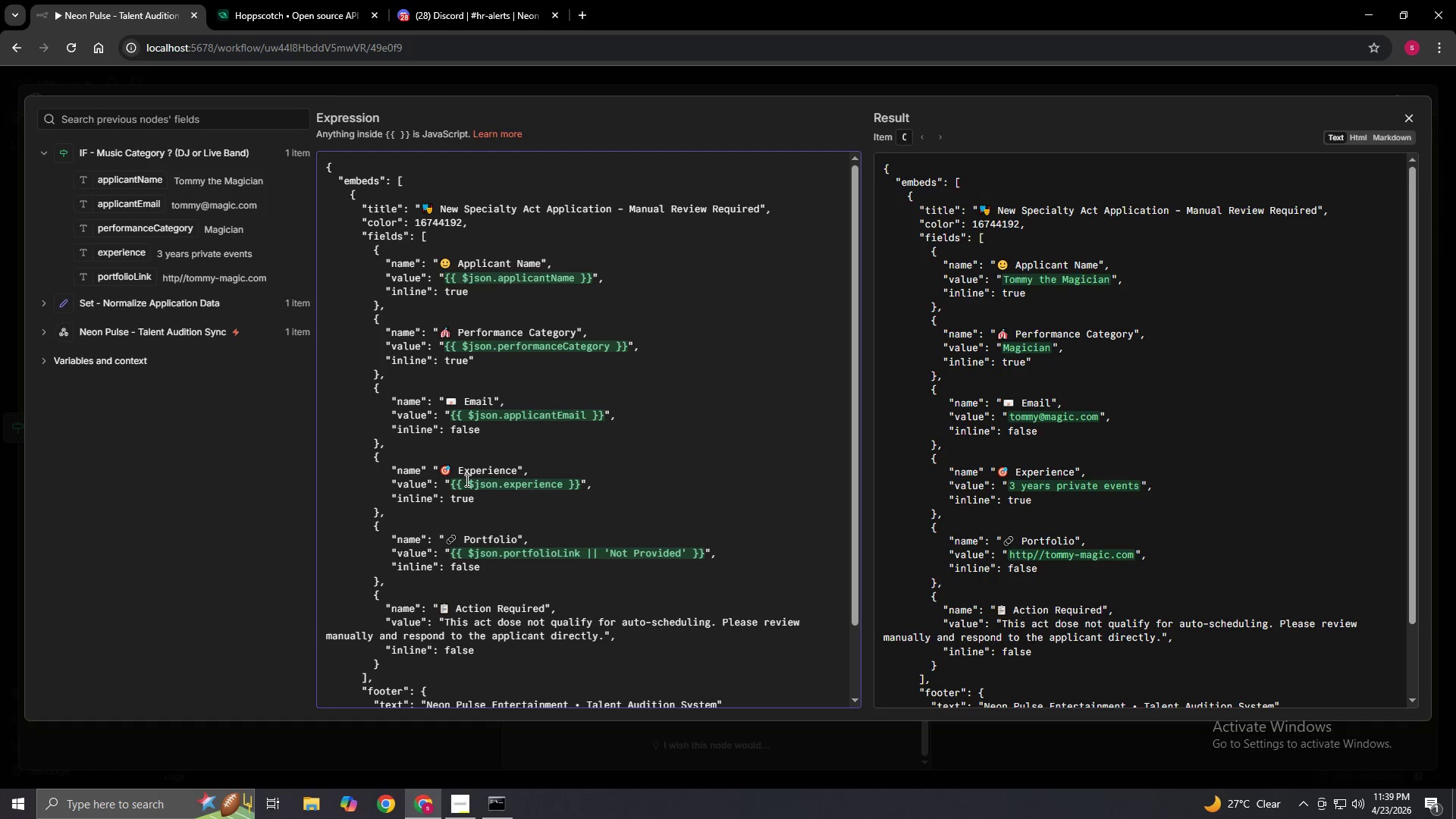 
left_click([1411, 116])
 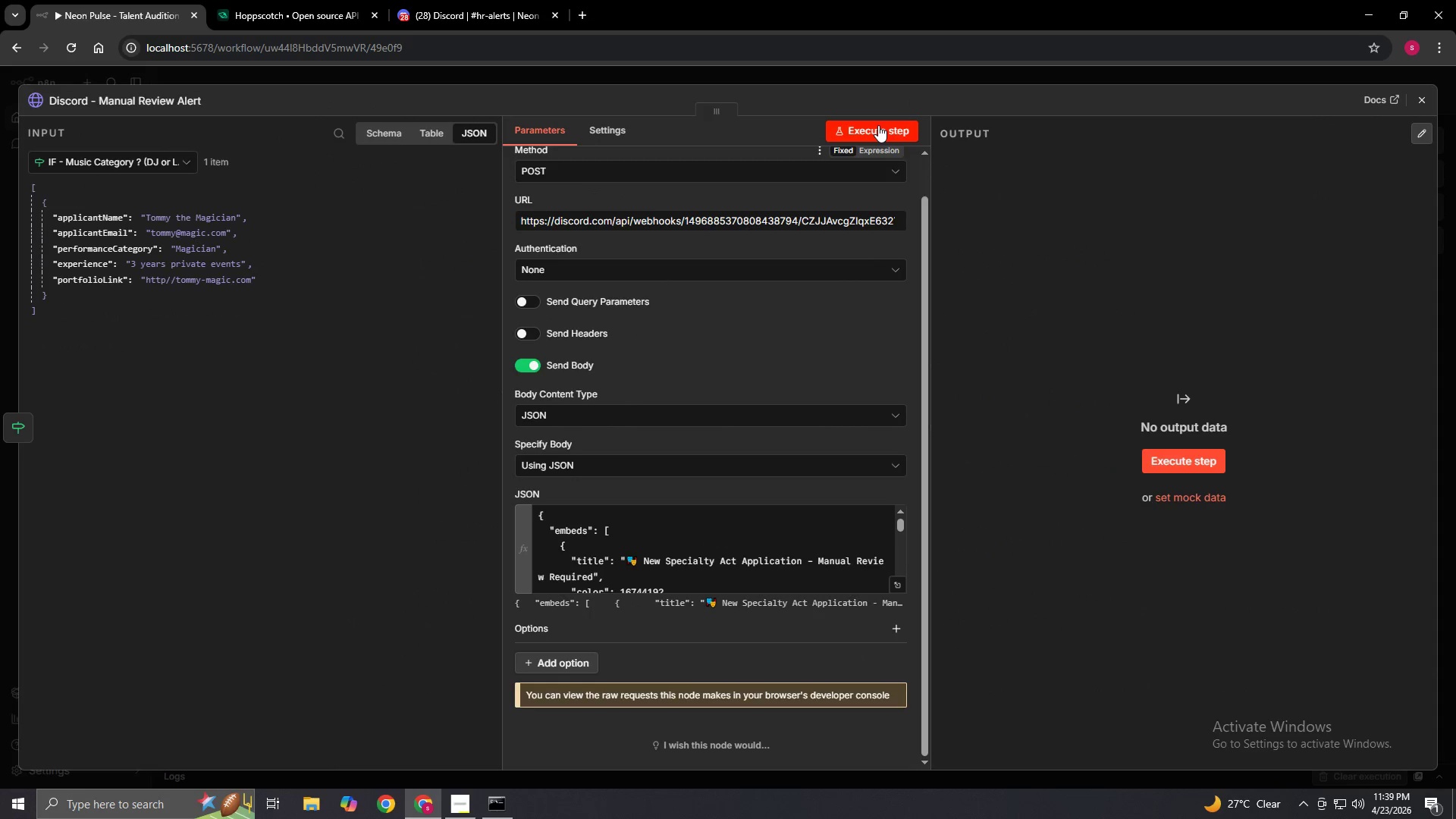 
left_click([878, 125])
 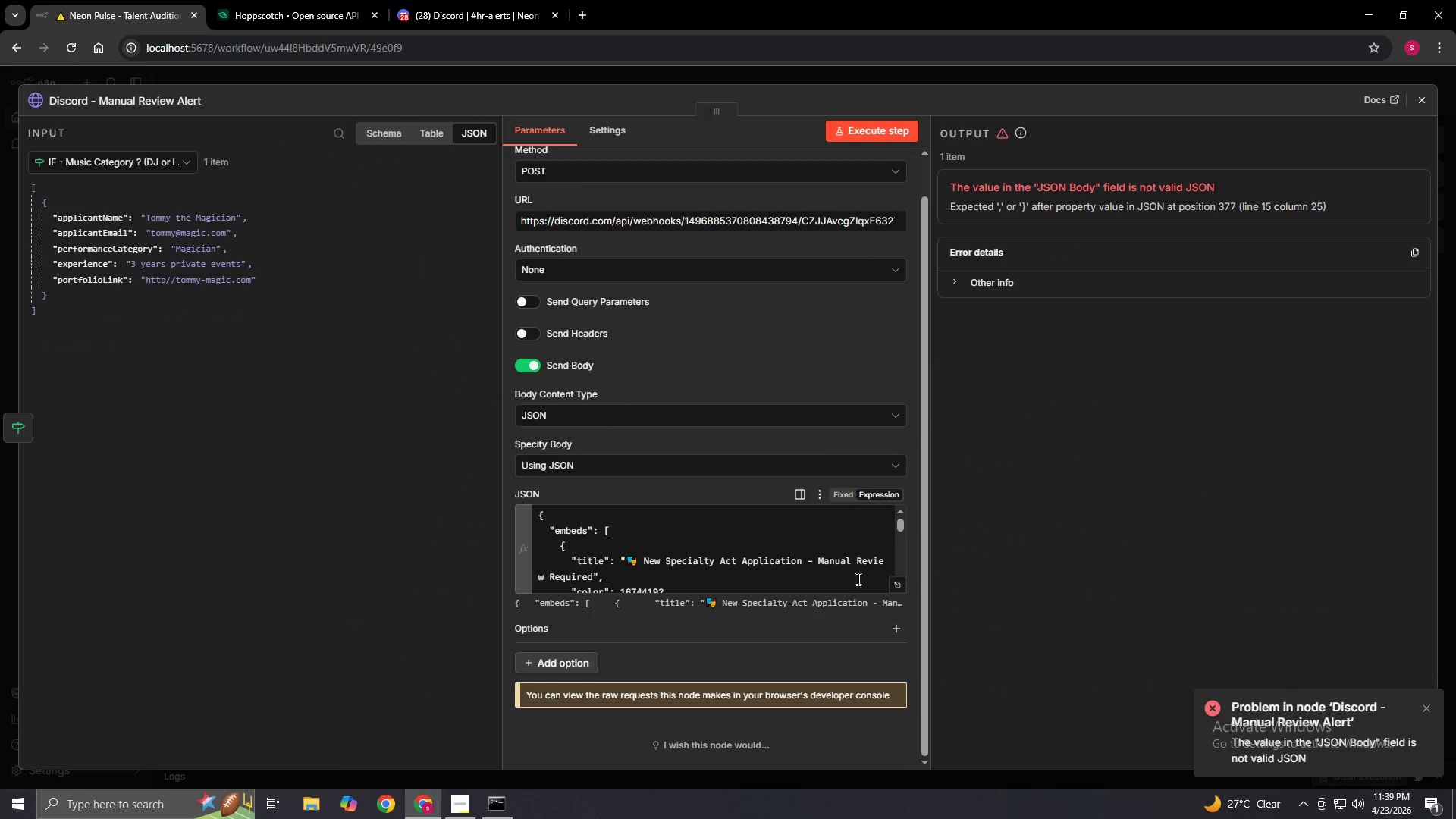 
left_click([899, 585])
 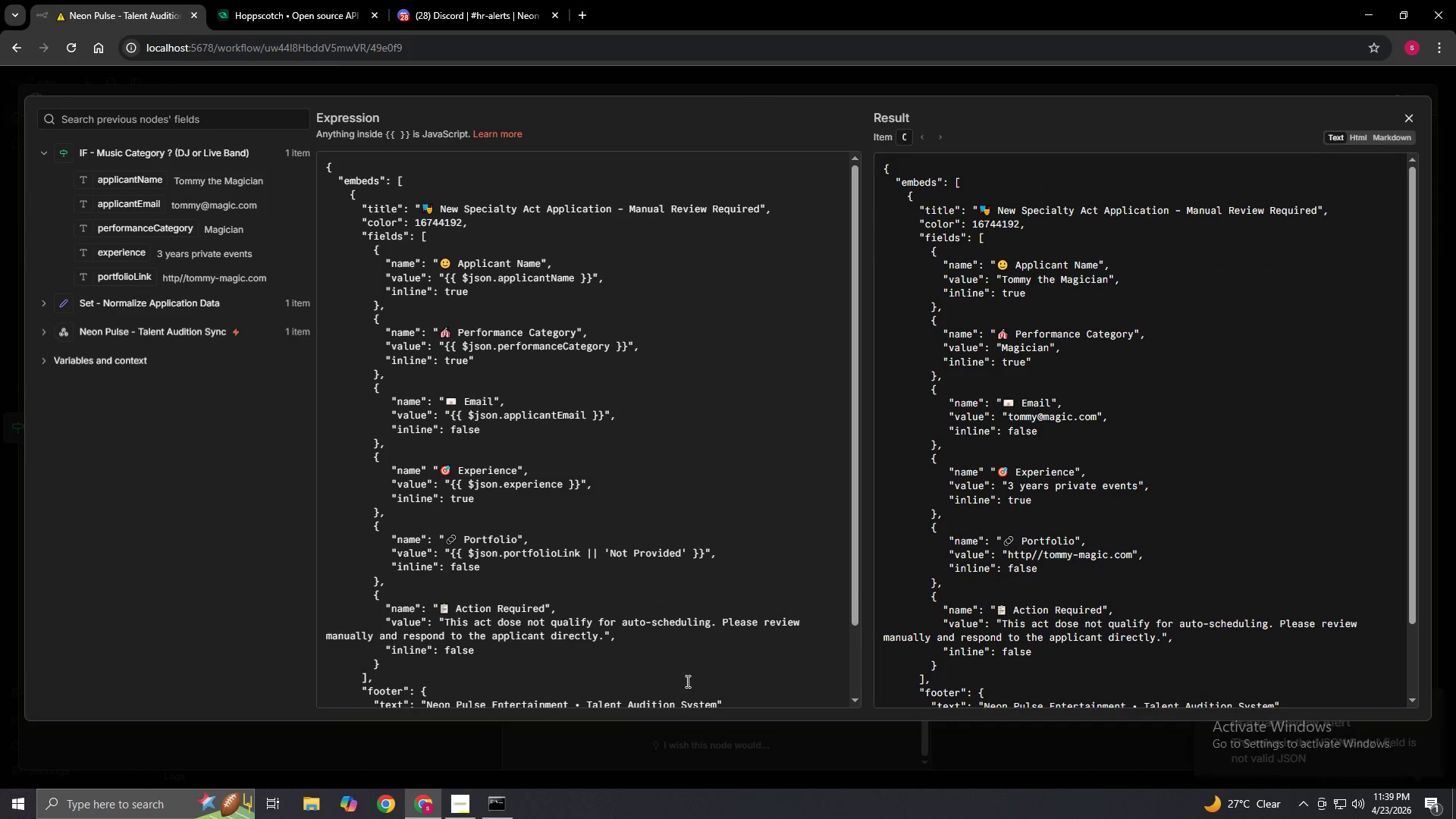 
scroll: coordinate [672, 676], scroll_direction: down, amount: 4.0
 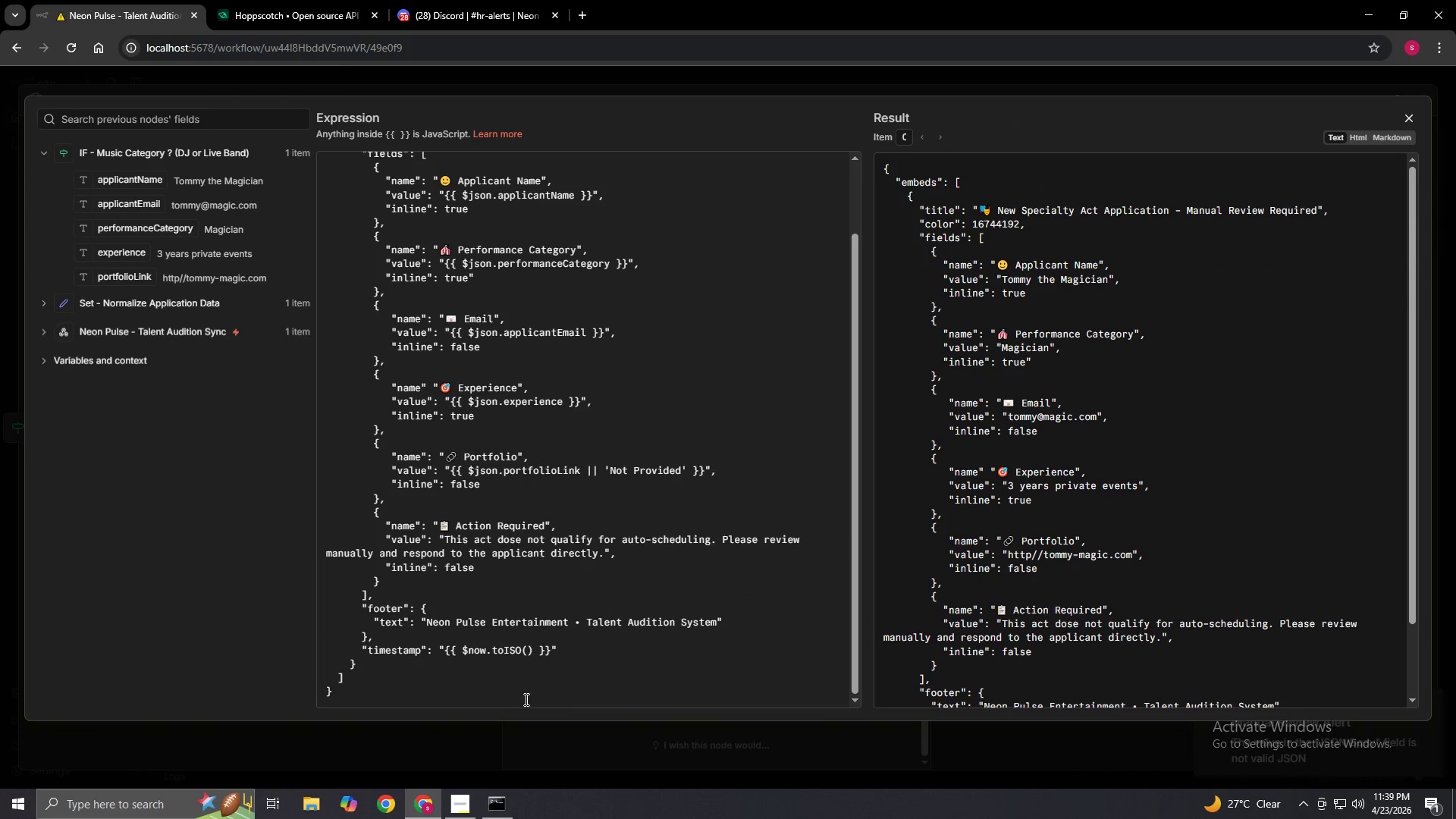 
left_click_drag(start_coordinate=[505, 699], to_coordinate=[380, 152])
 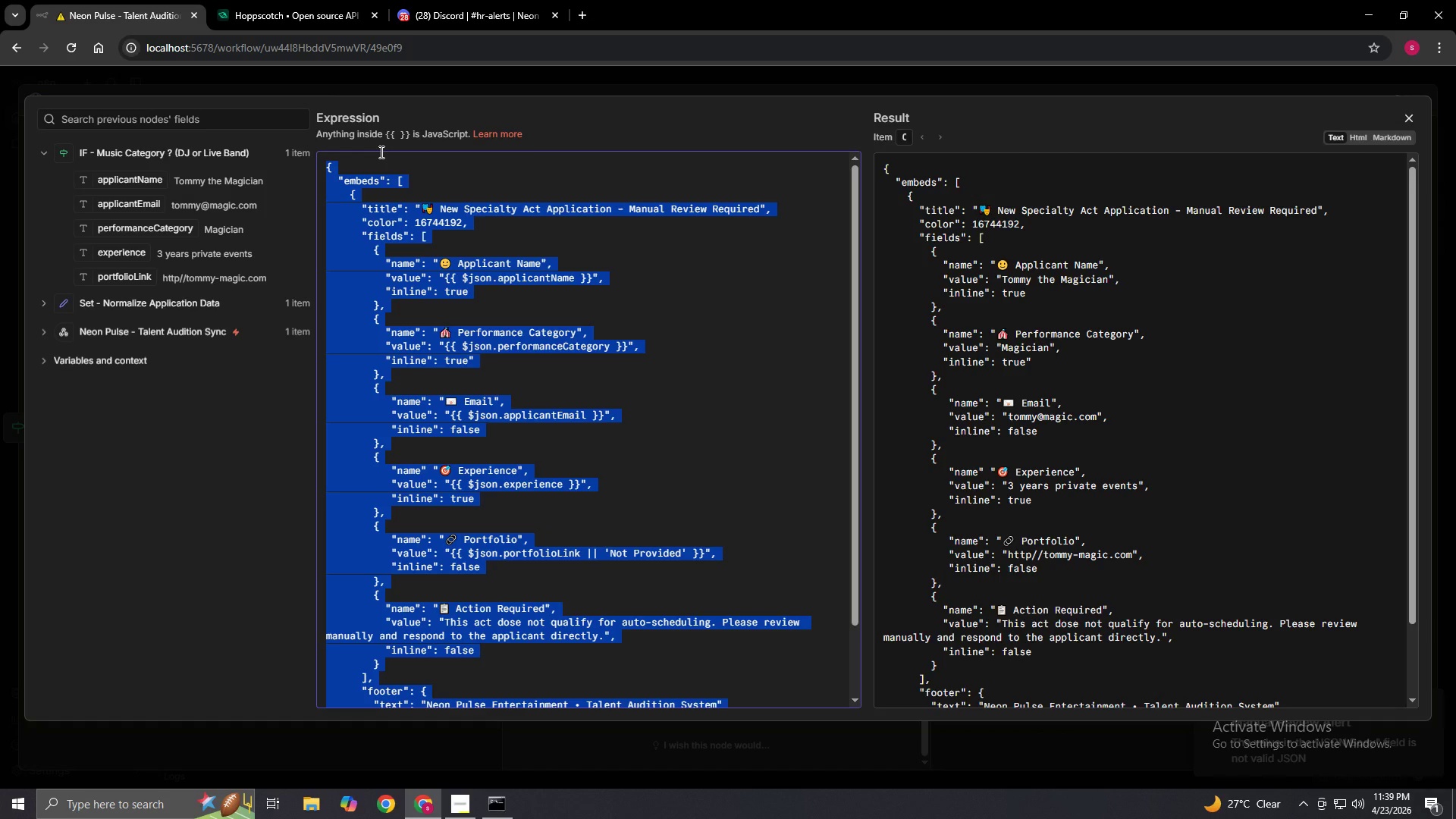 
key(Control+C)
 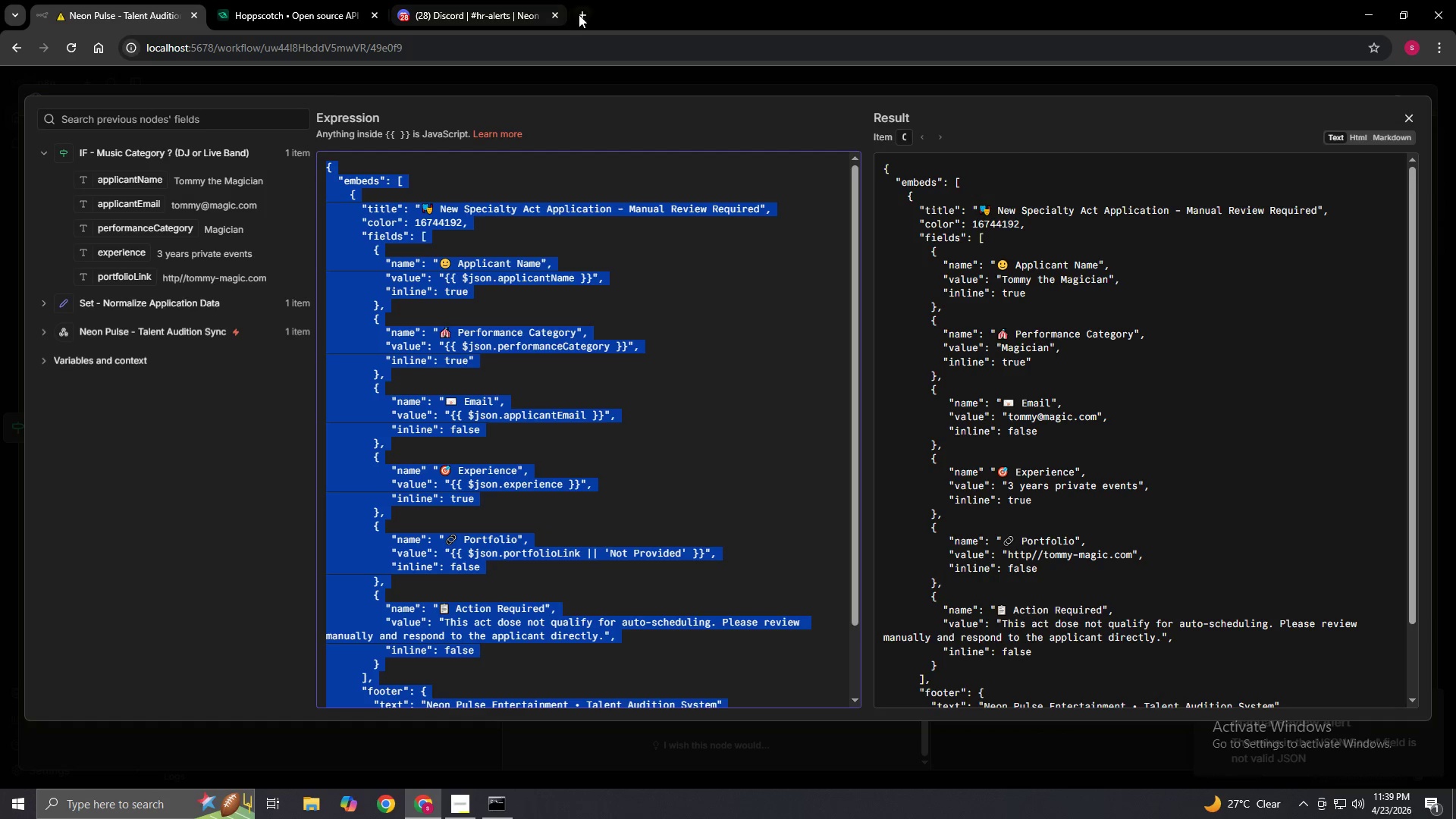 
left_click([579, 14])
 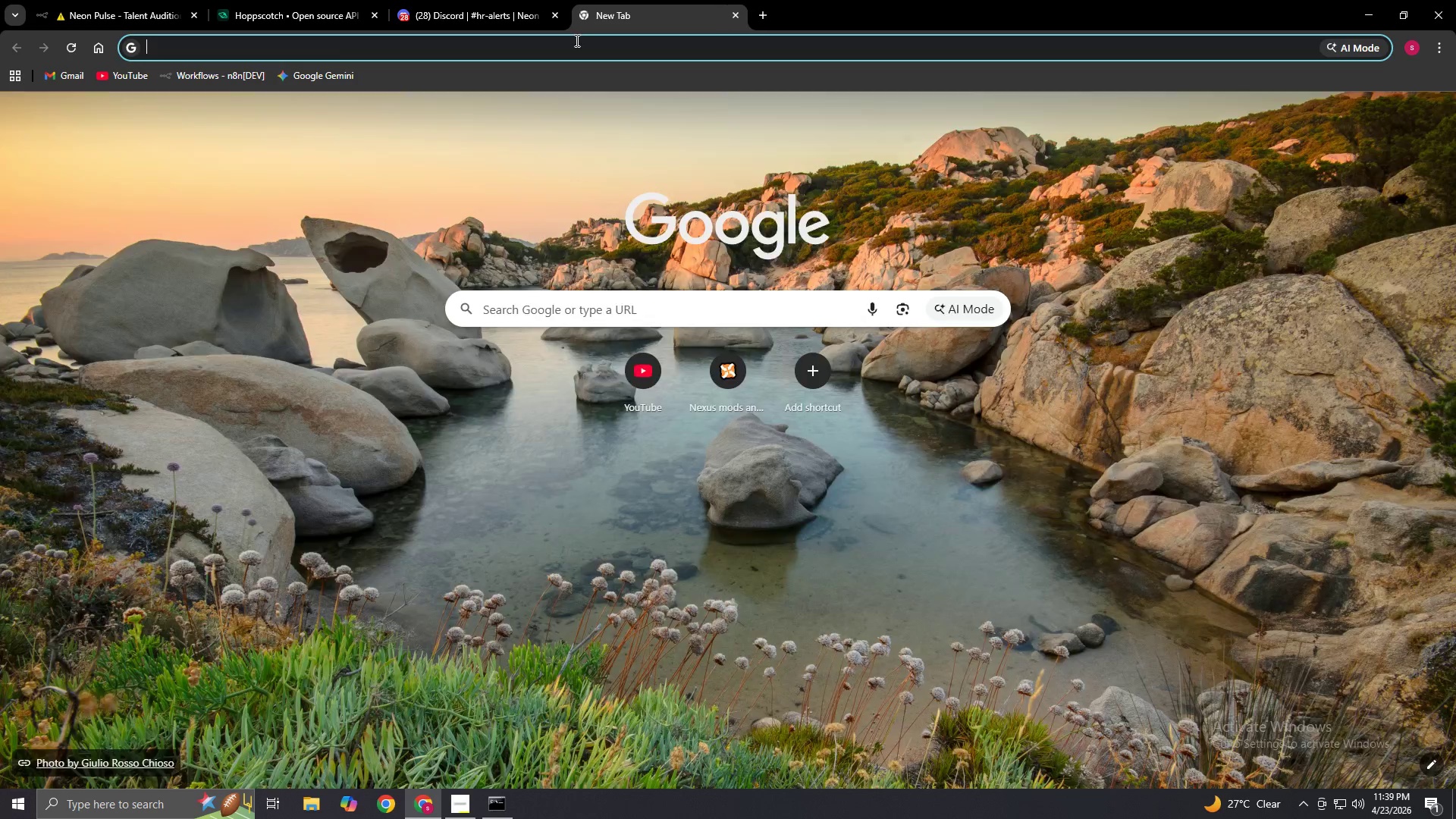 
left_click([576, 40])
 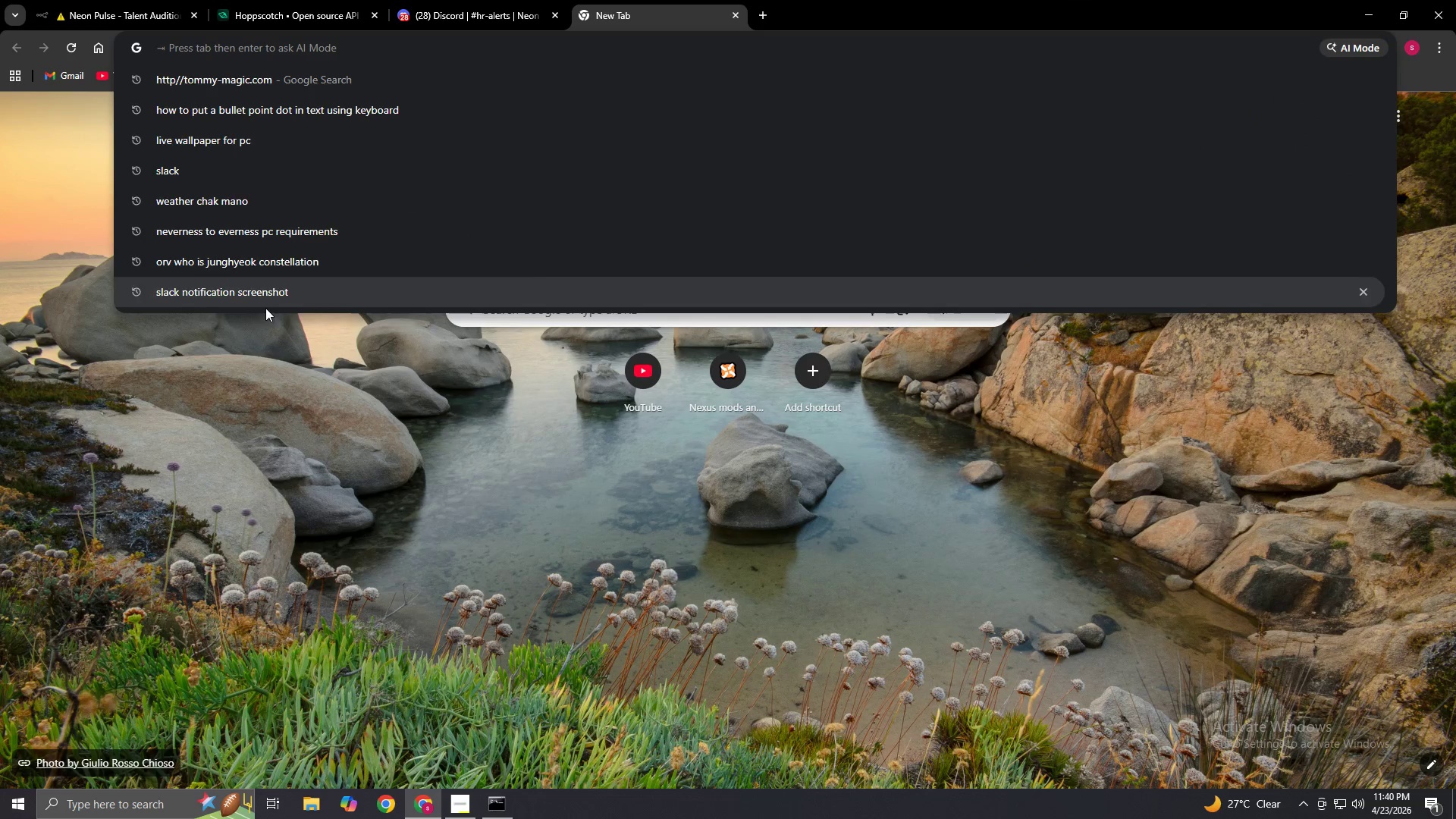 
left_click([262, 356])
 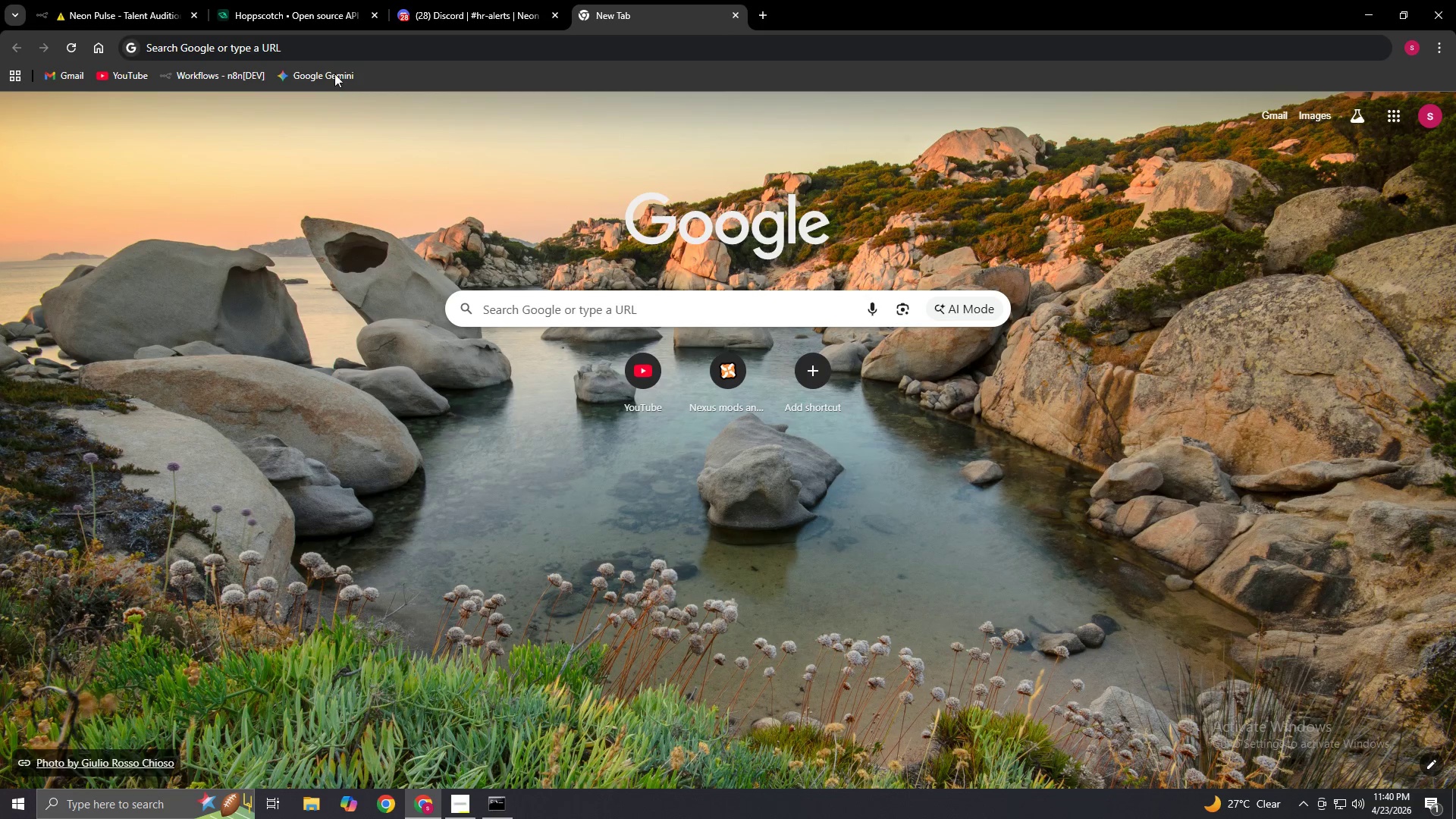 
left_click([334, 73])
 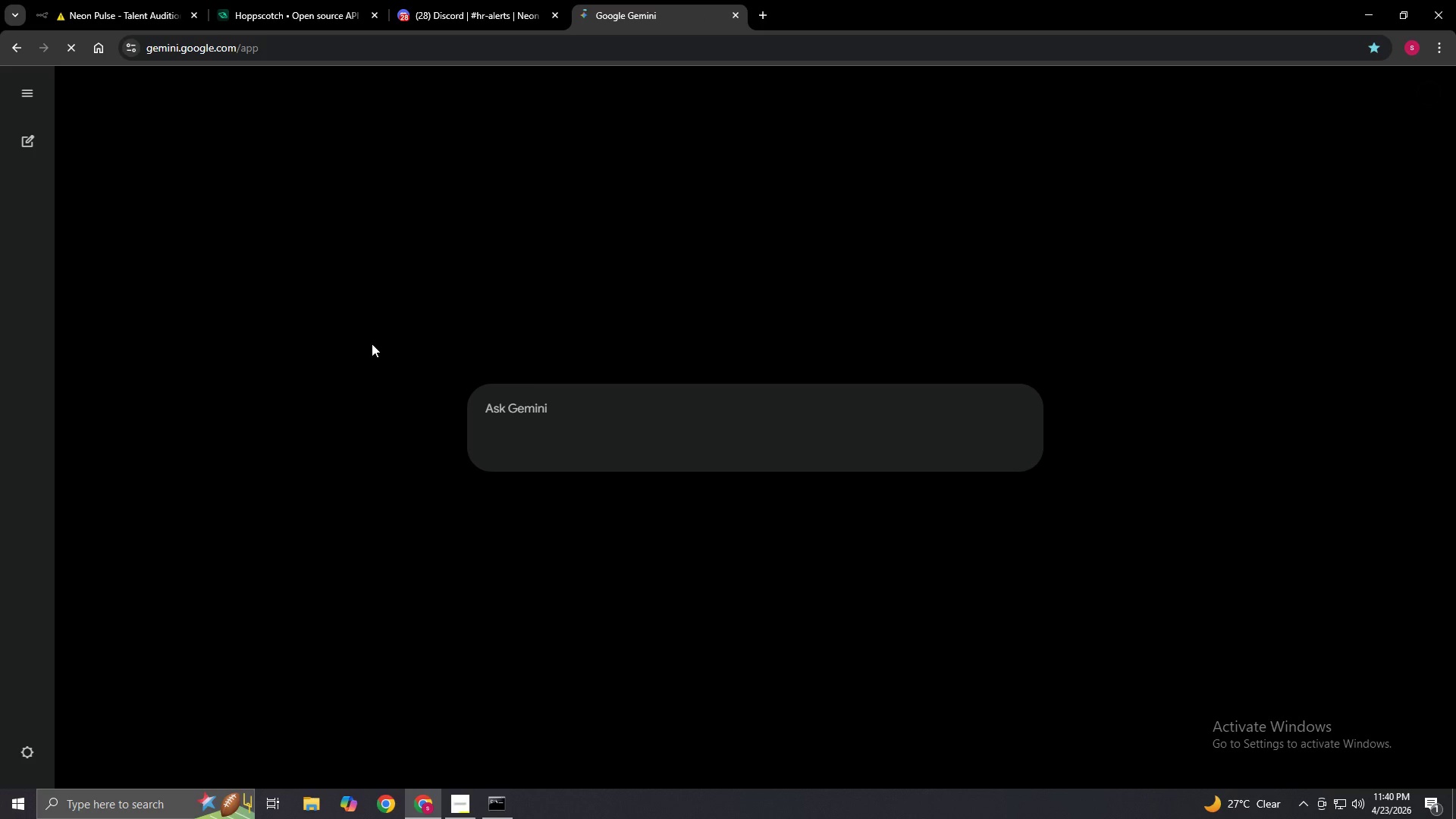 
left_click([593, 411])
 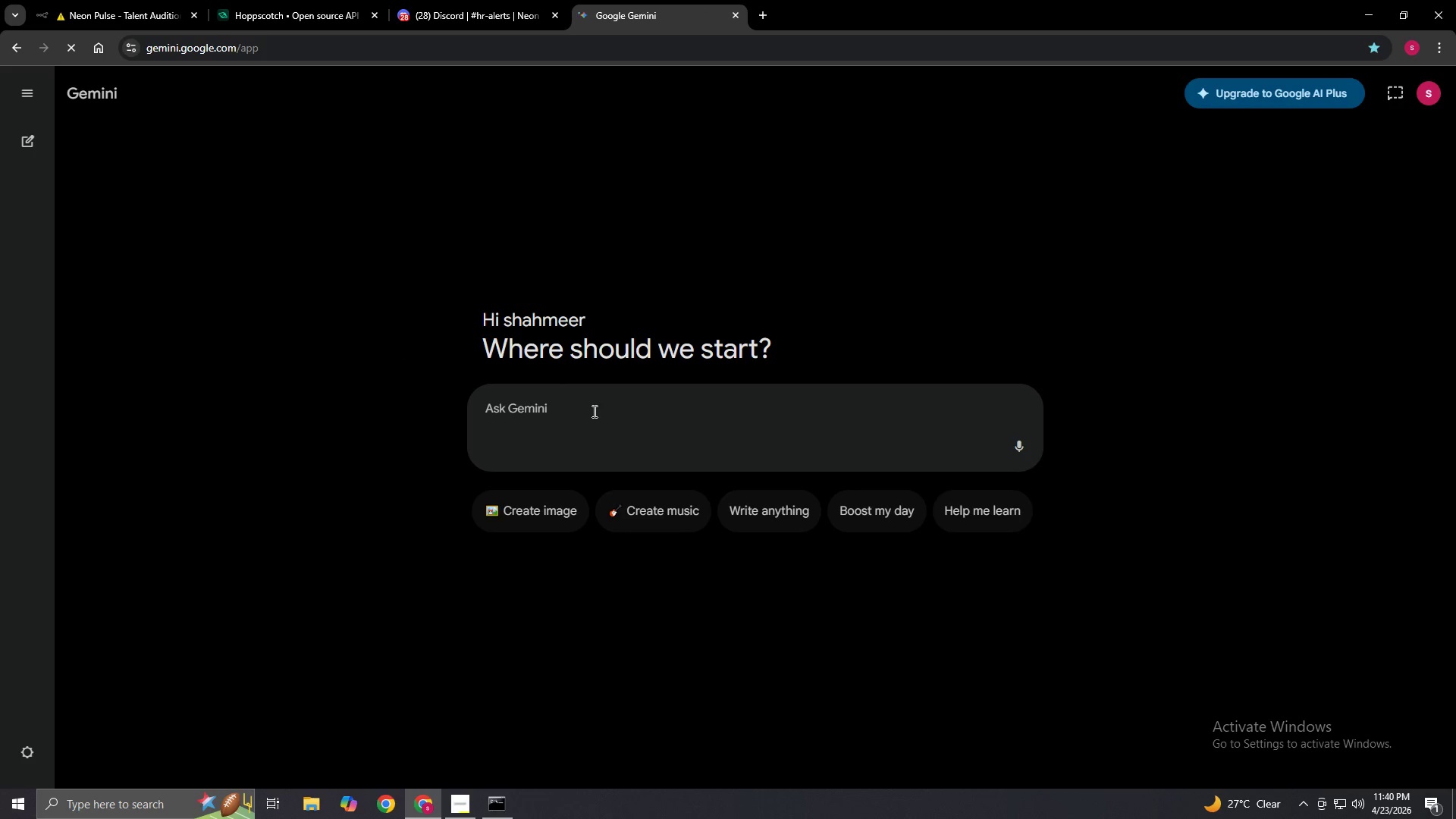 
key(Control+V)
 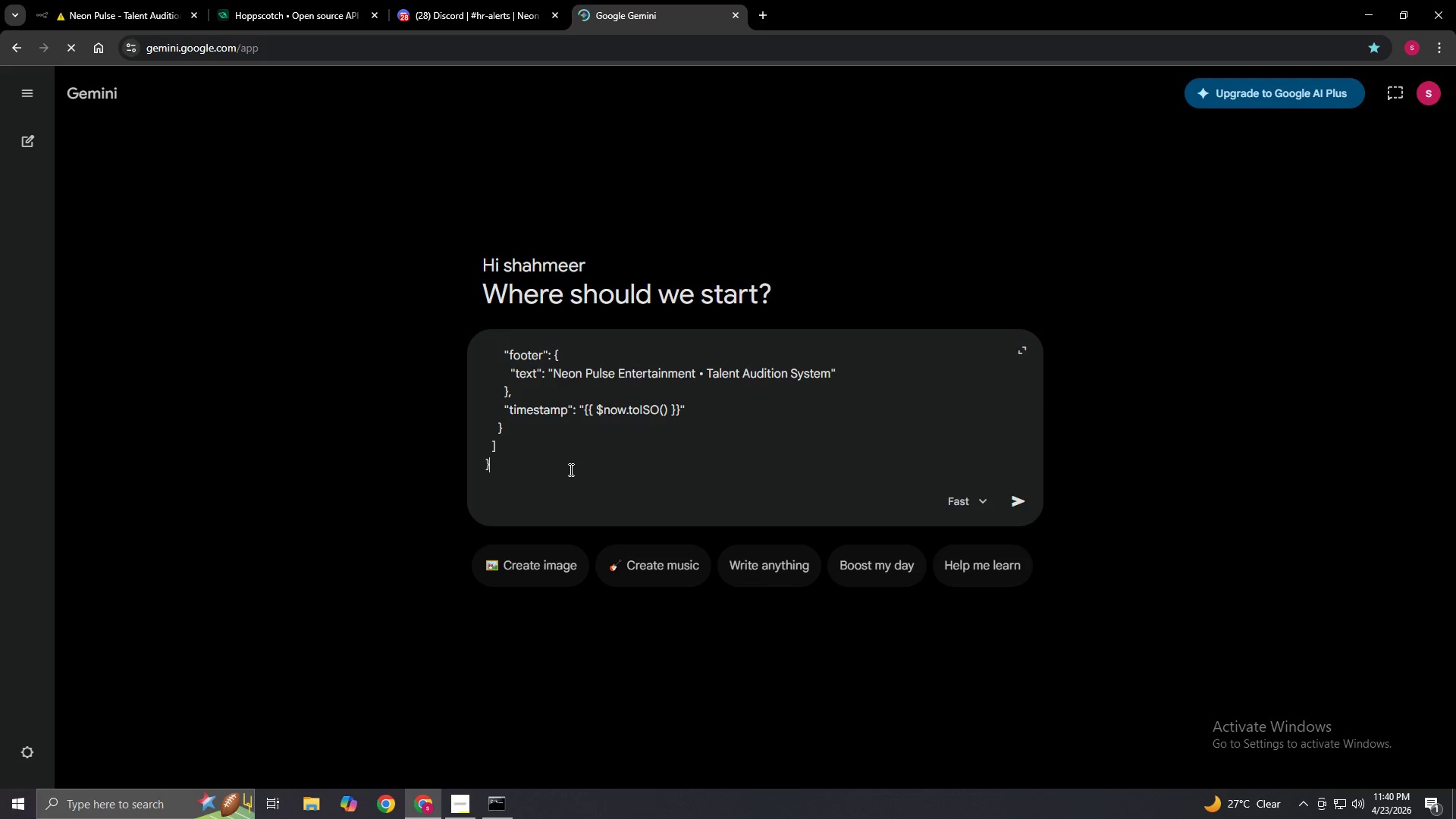 
key(Shift+Enter)
 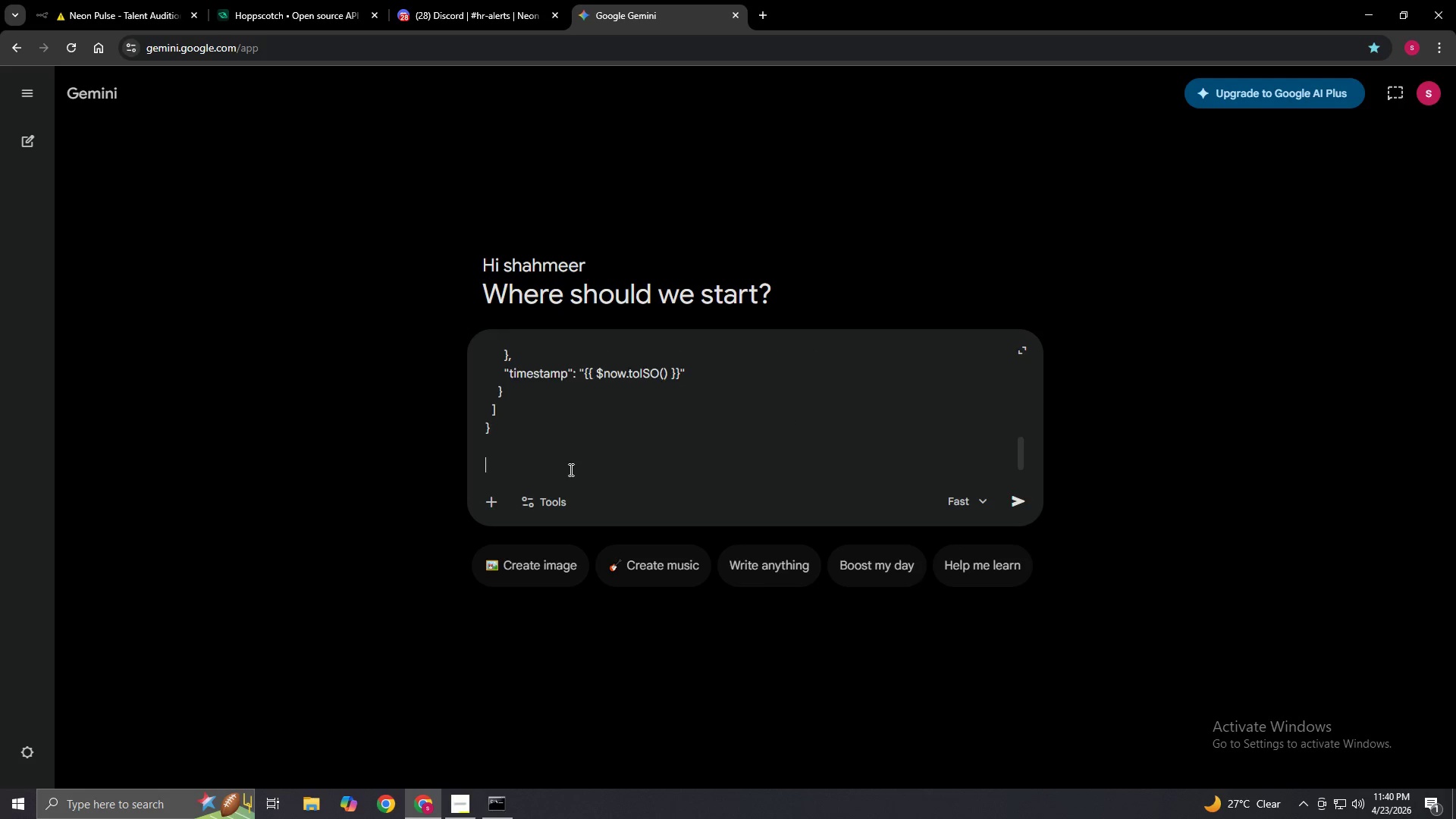 
key(Shift+Enter)
 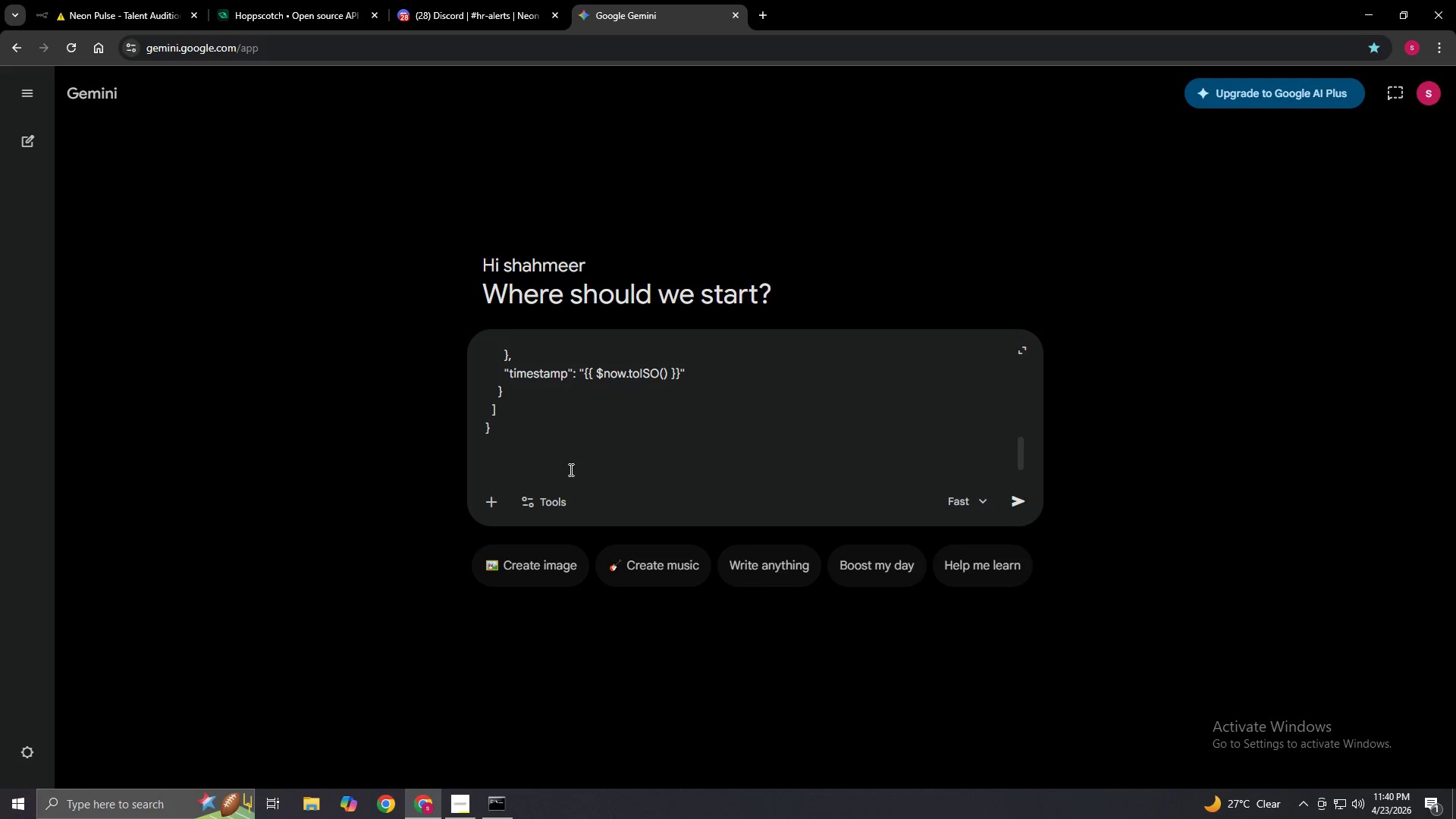 
type(fix this code and tell me what is wrong)
 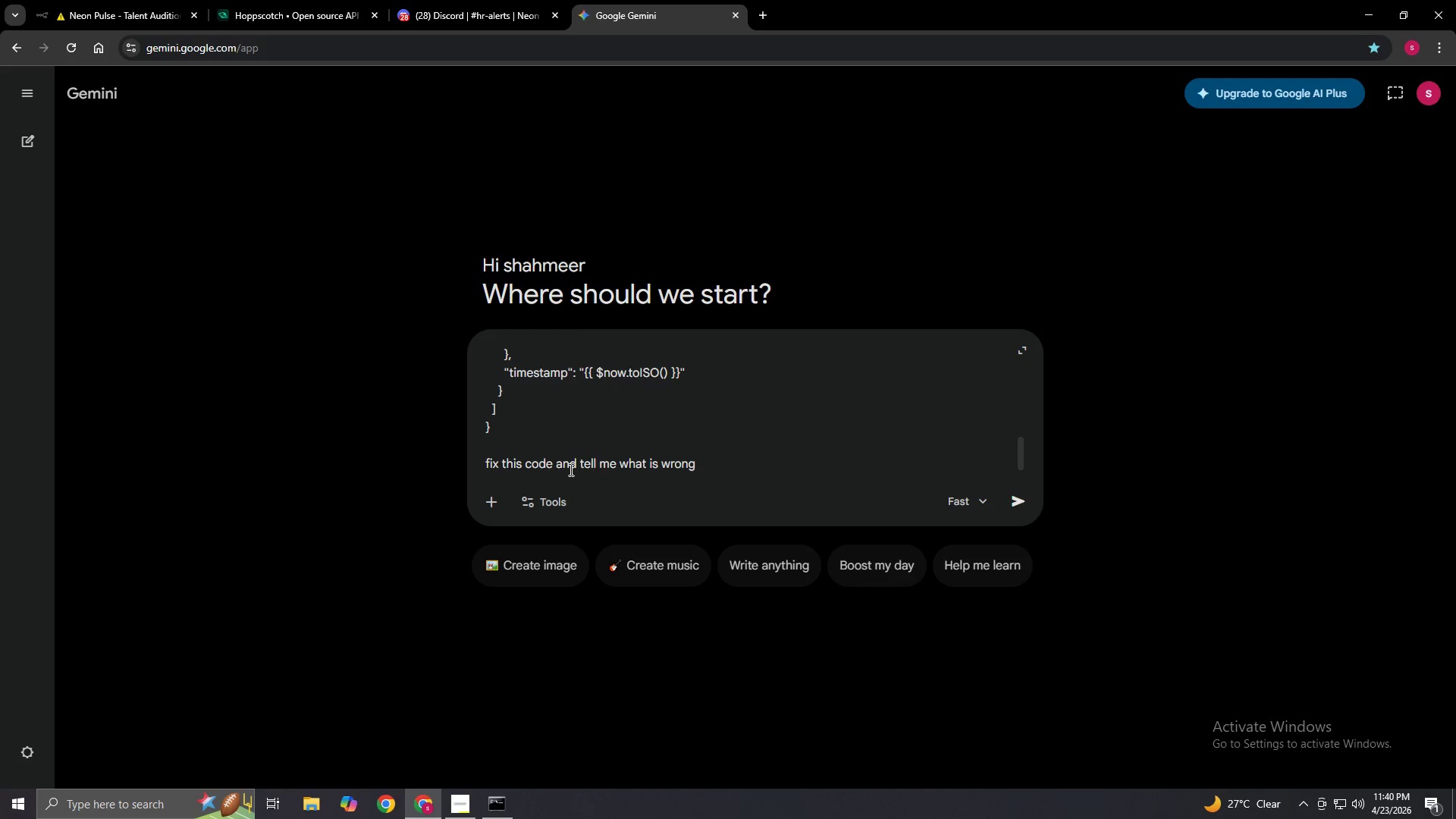 
key(Enter)
 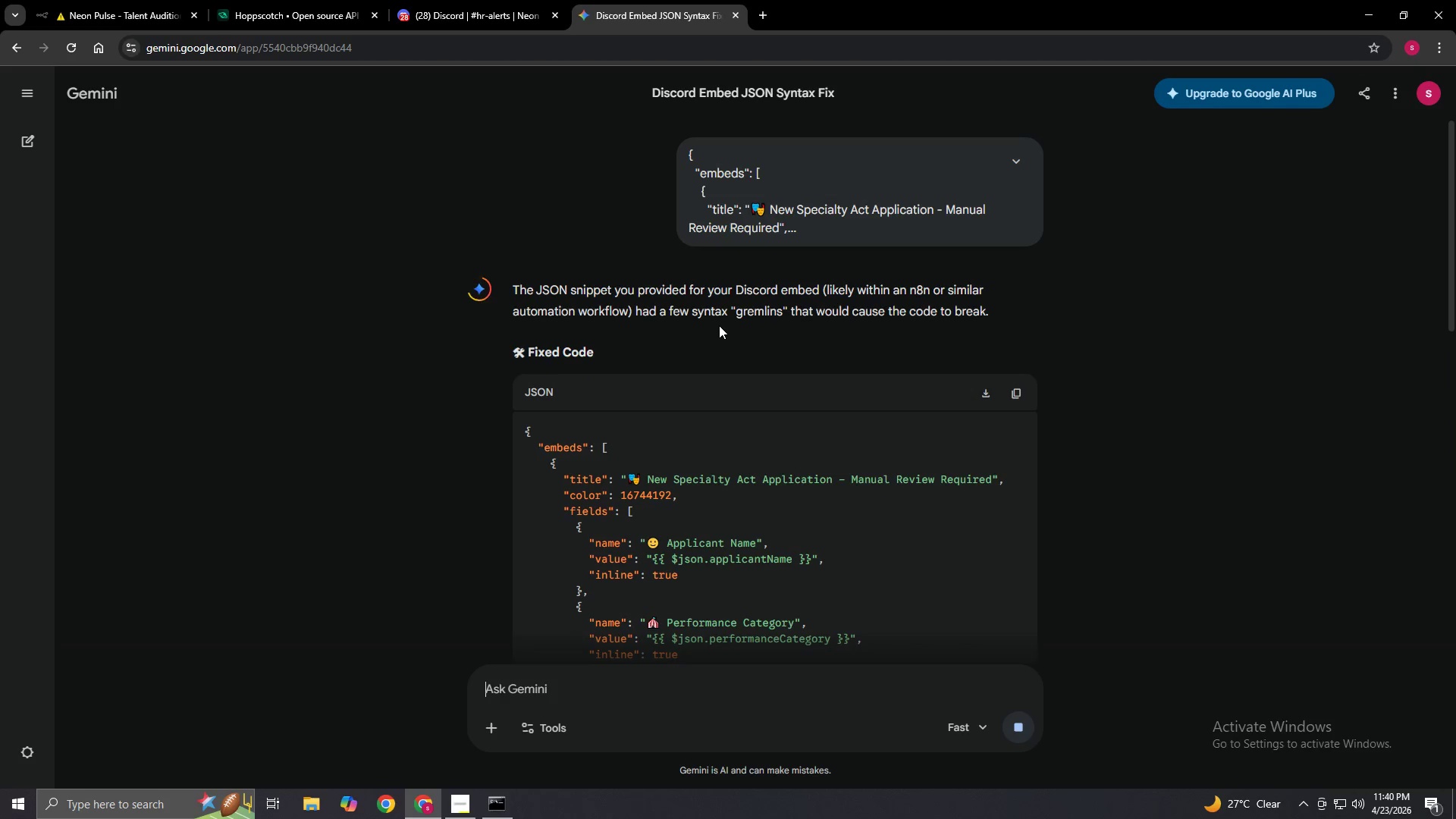 
wait(11.61)
 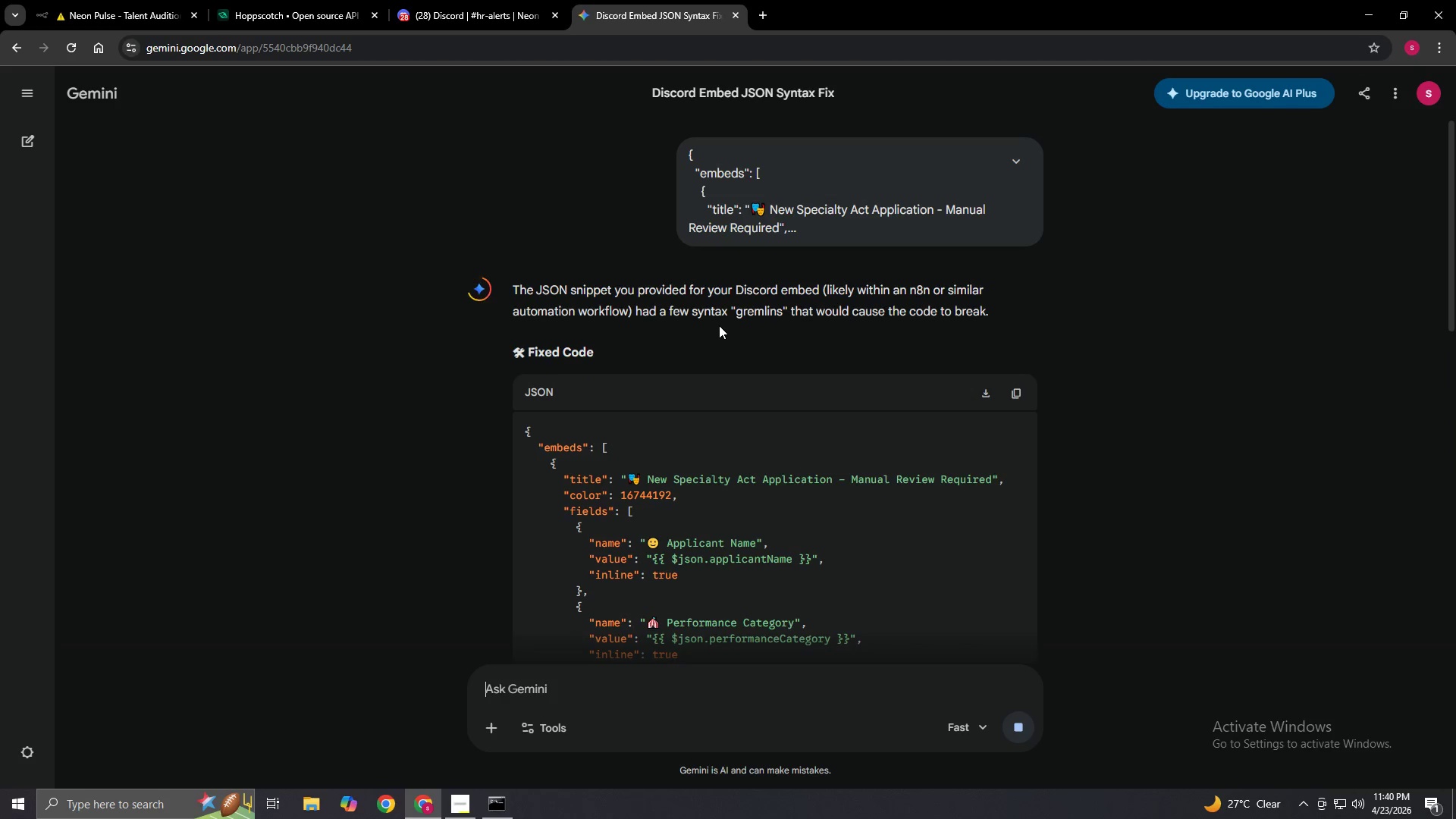 
scroll: coordinate [658, 420], scroll_direction: down, amount: 1.0
 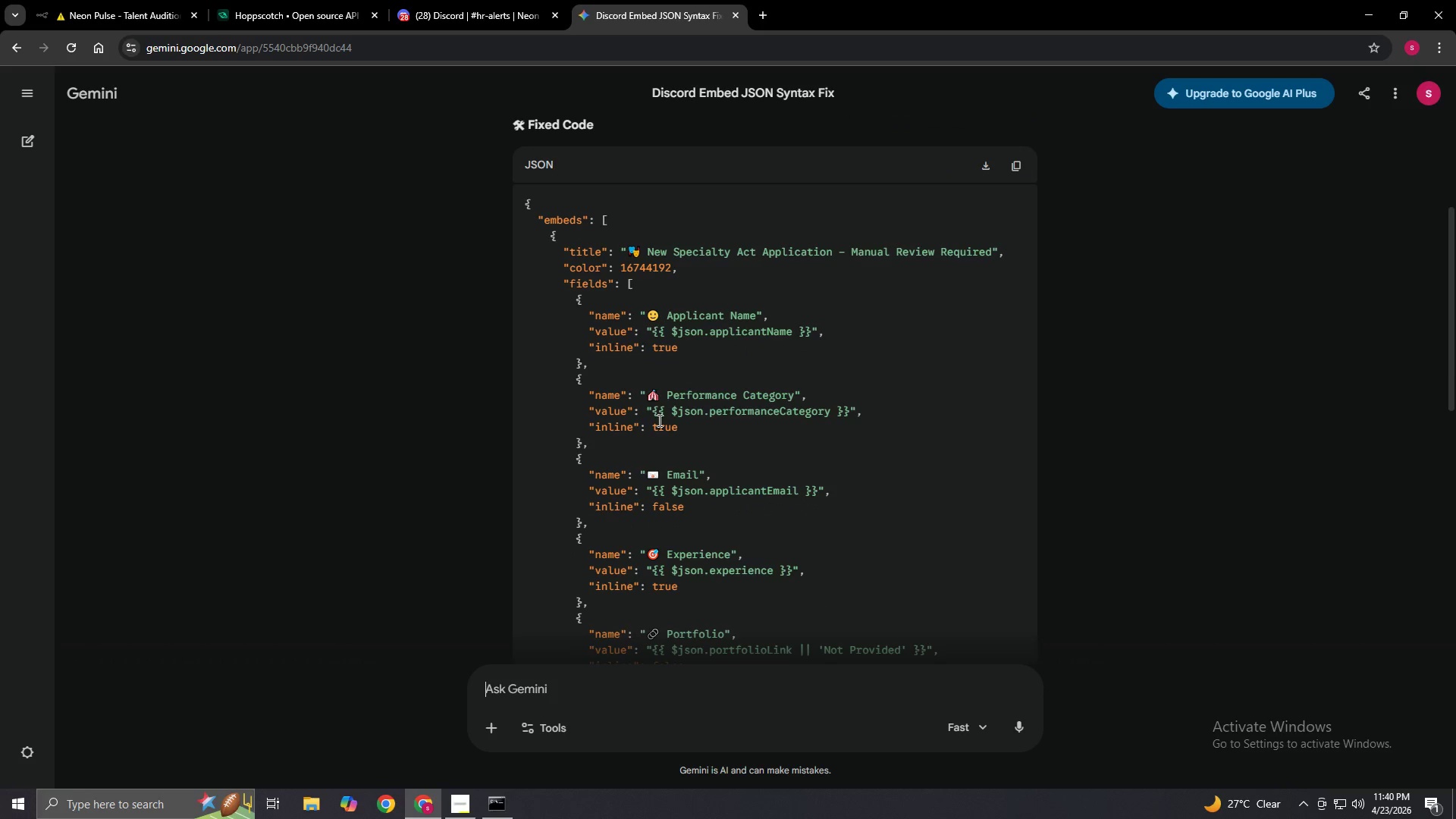 
wait(6.95)
 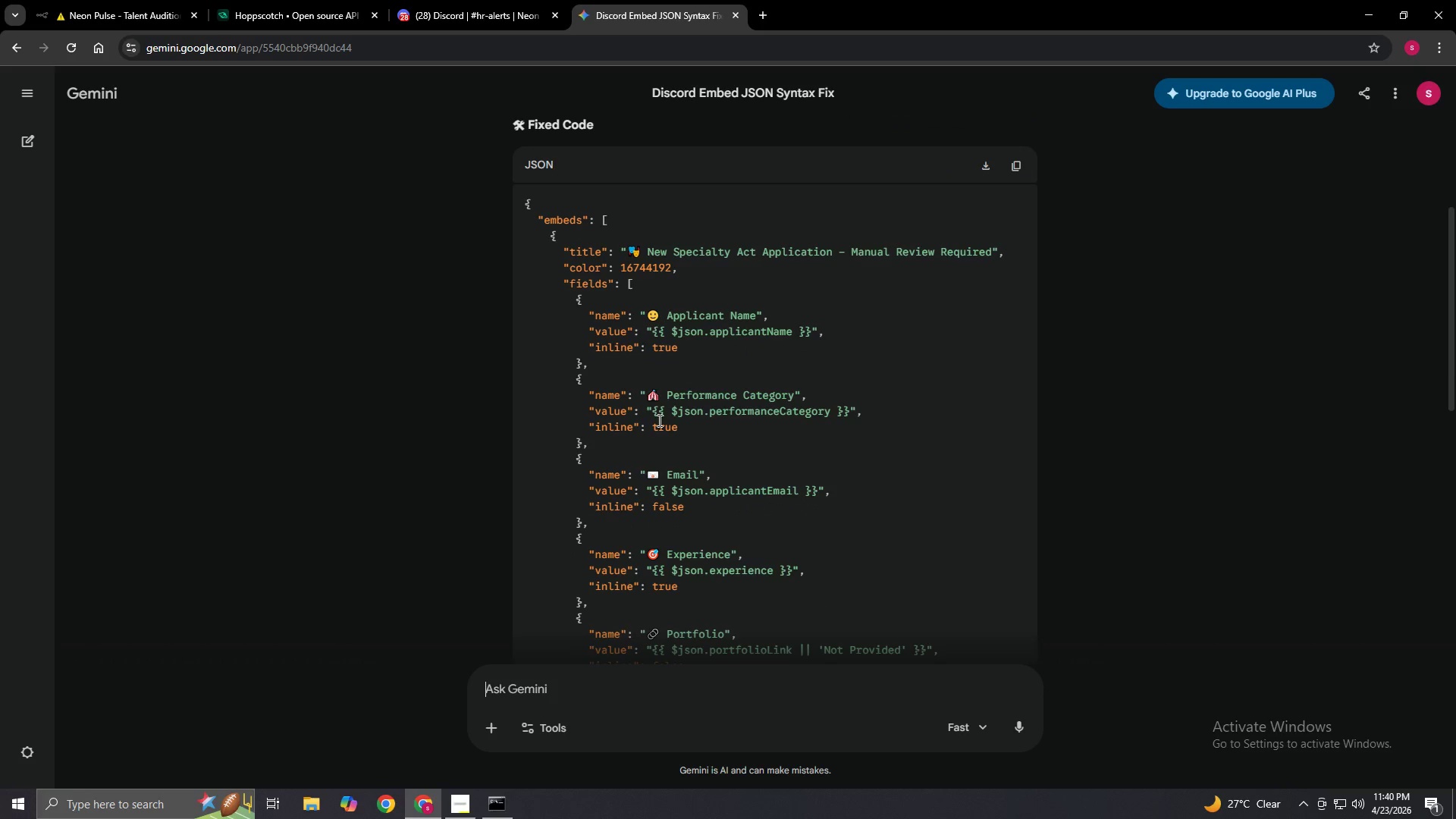 
scroll: coordinate [658, 420], scroll_direction: down, amount: 5.0
 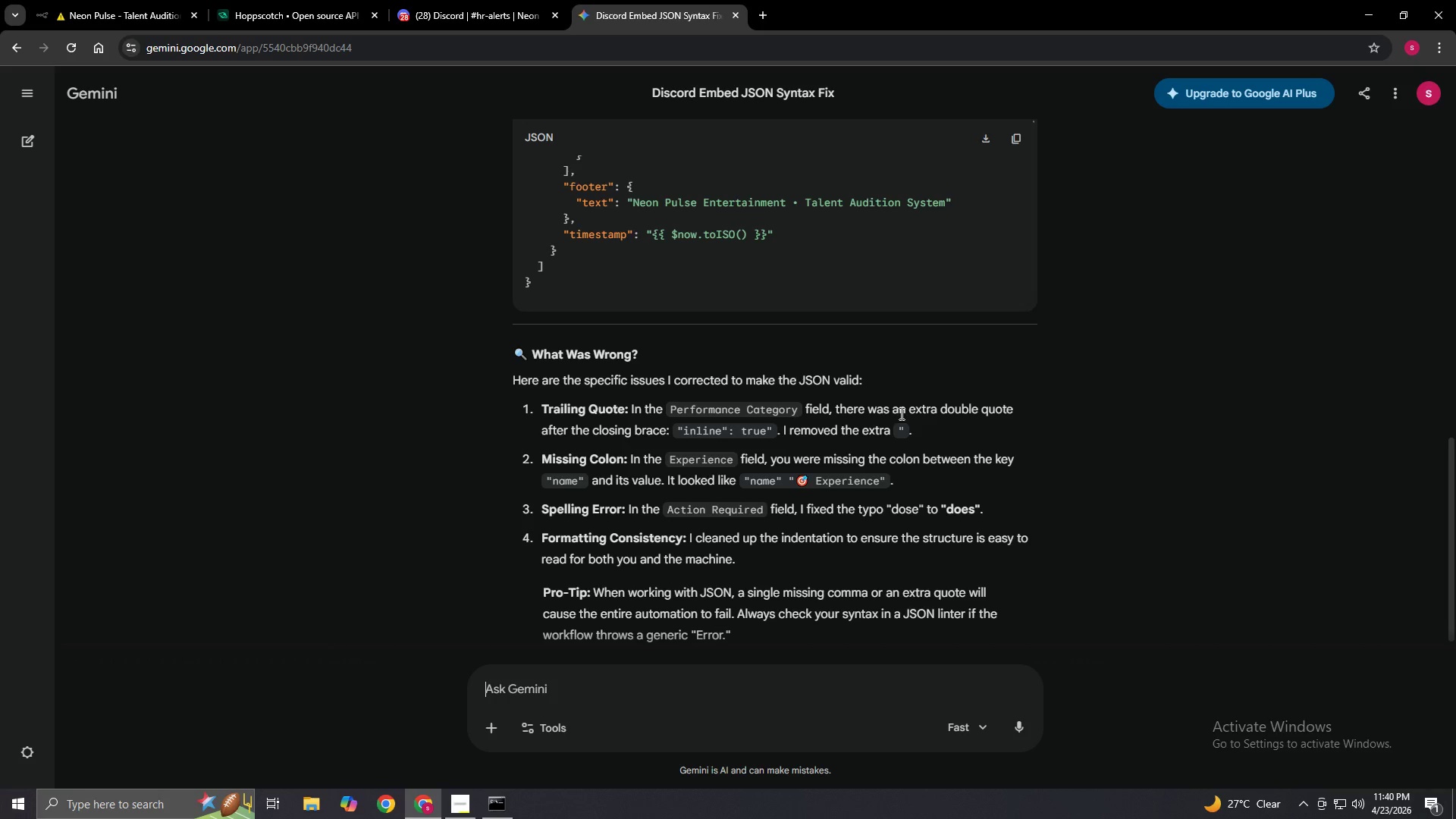 
wait(5.48)
 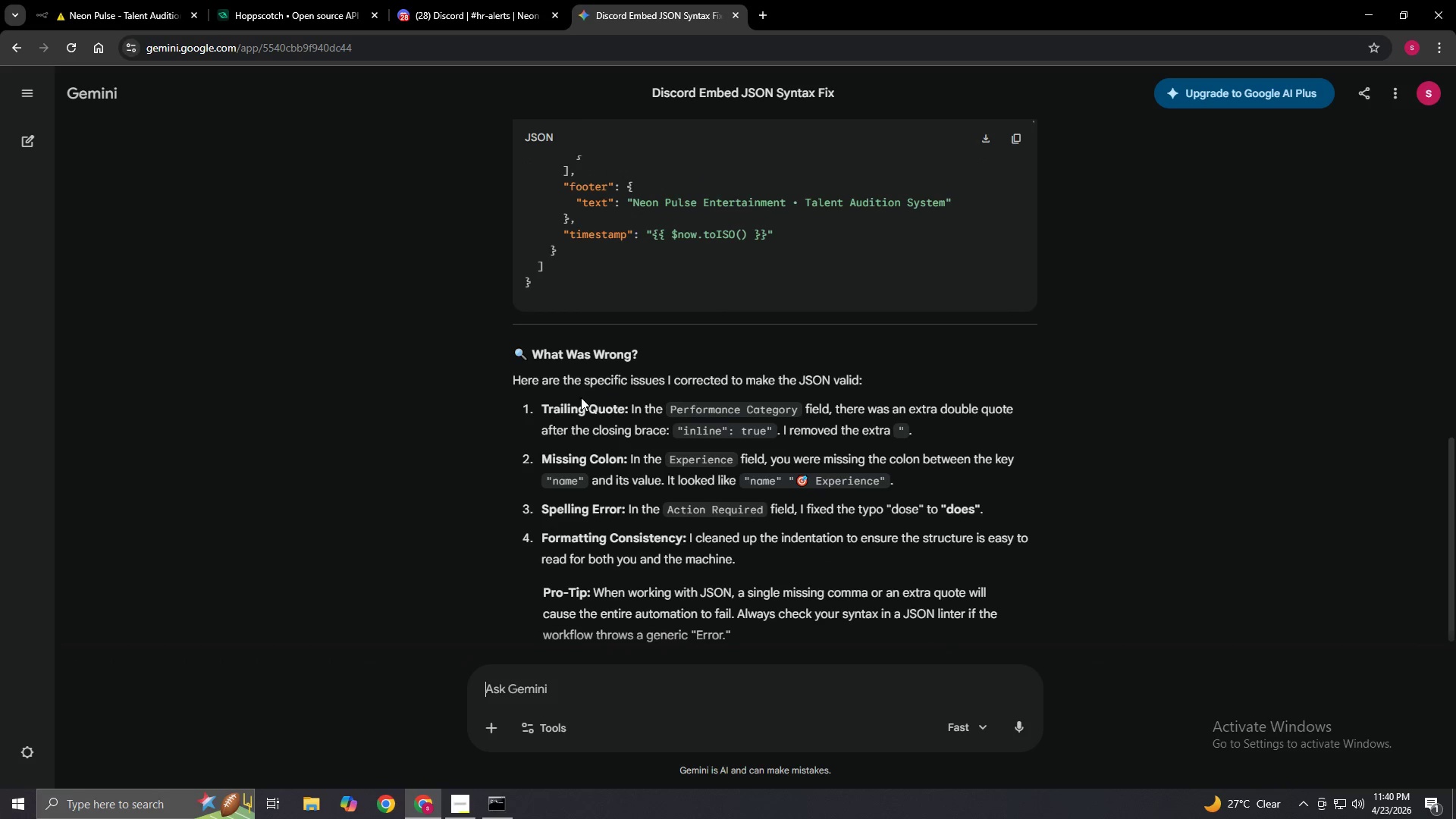 
left_click([129, 0])
 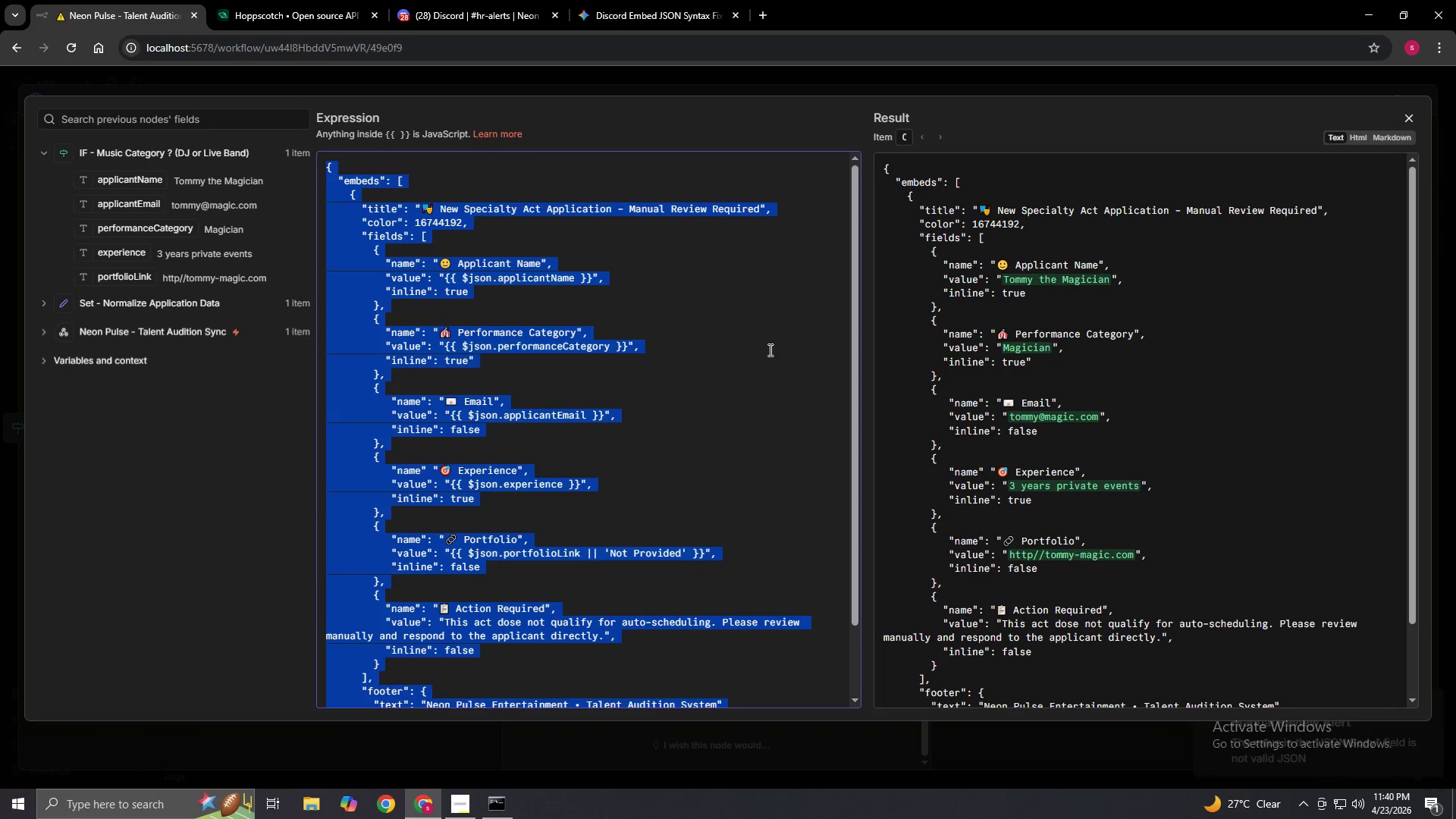 
left_click([801, 355])
 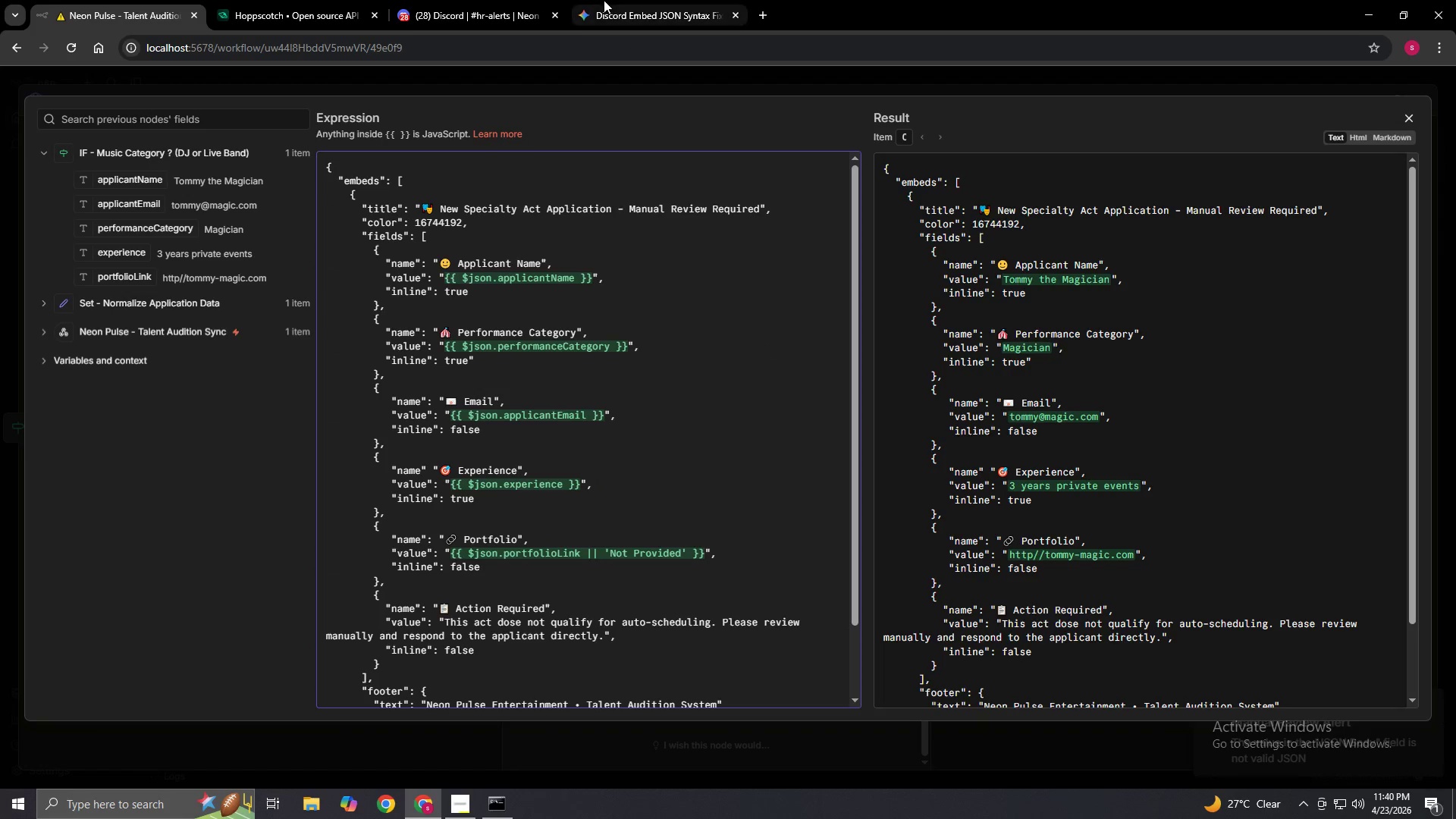 
left_click([604, 0])
 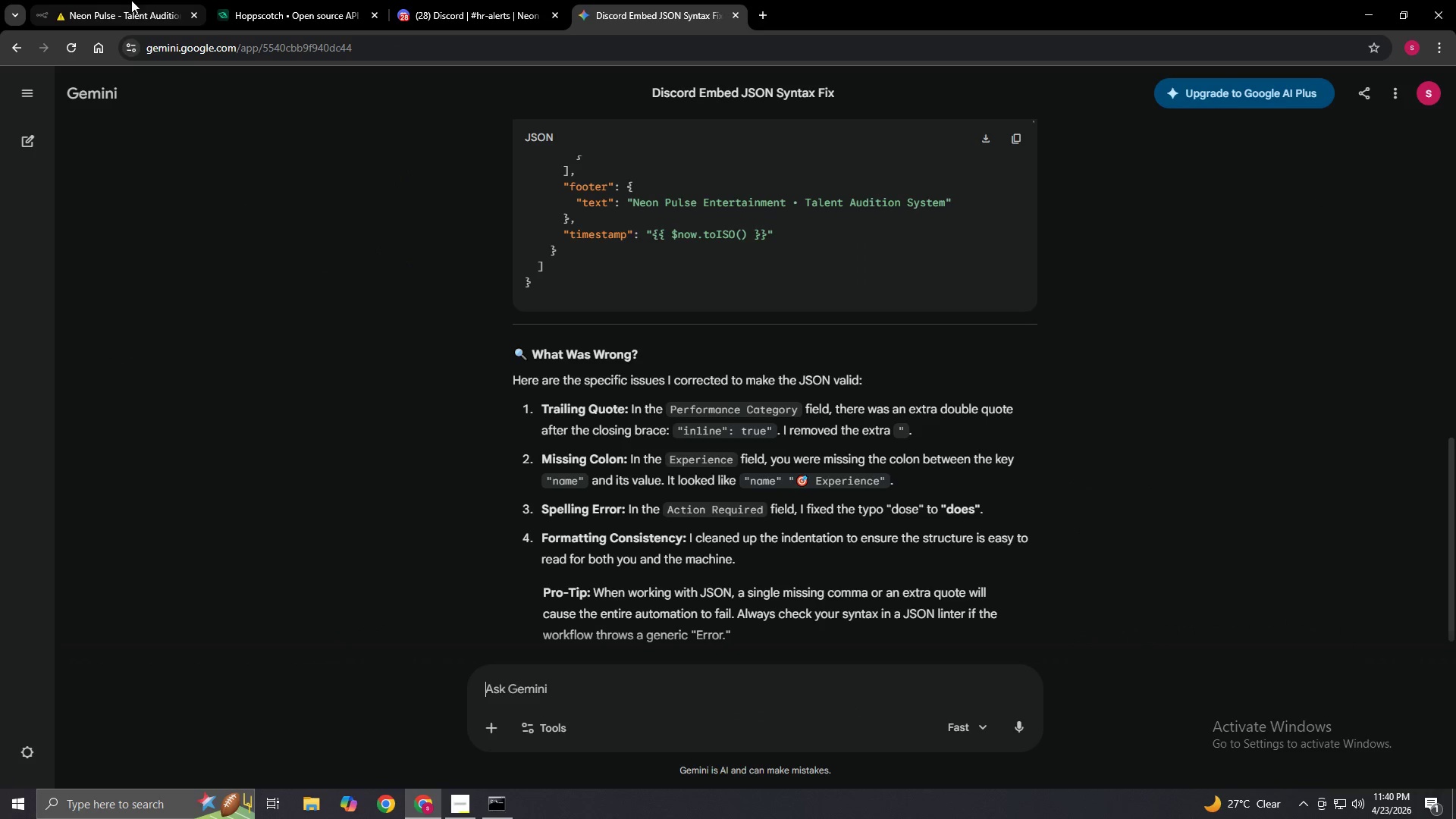 
left_click([102, 10])
 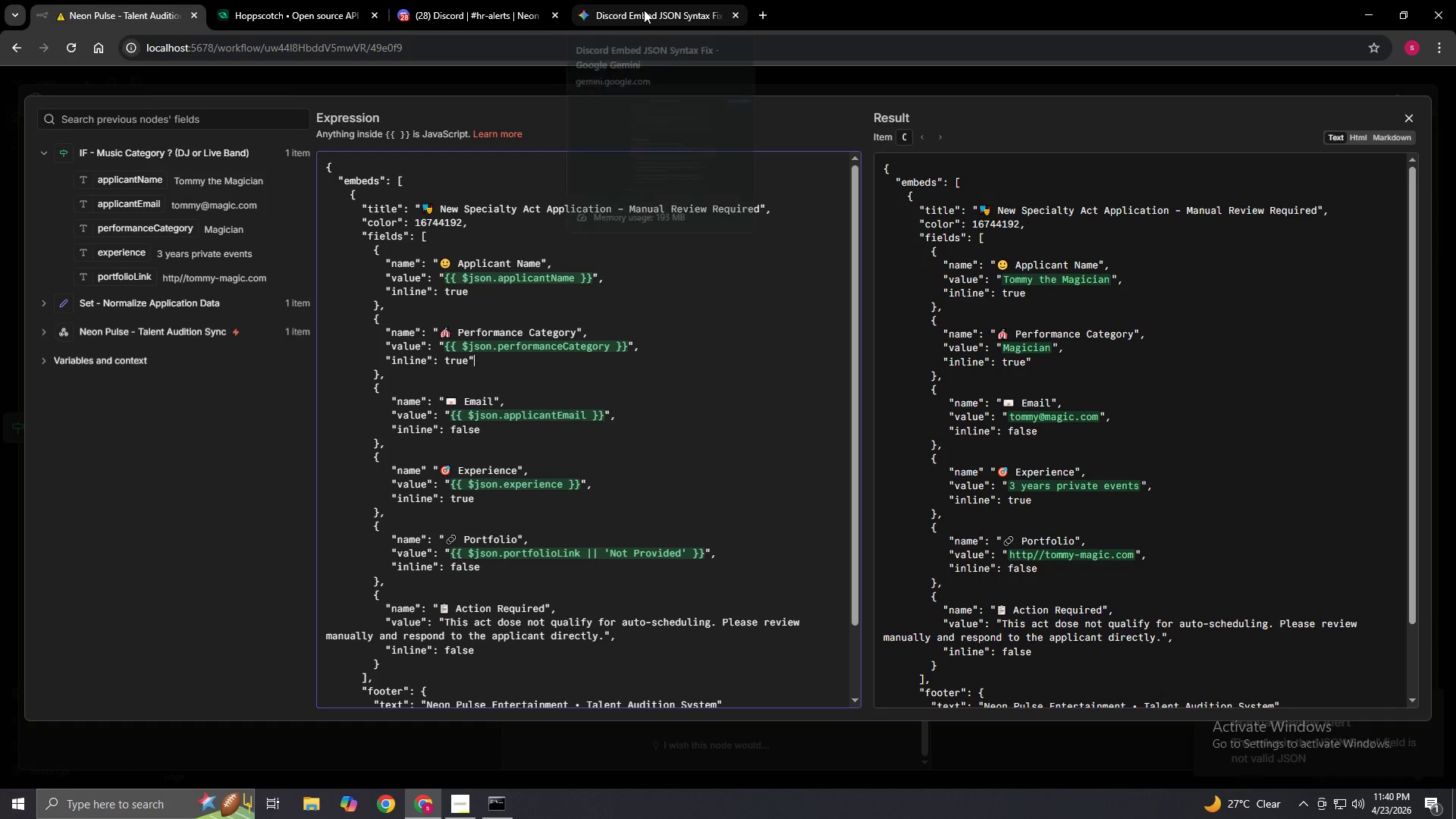 
wait(6.27)
 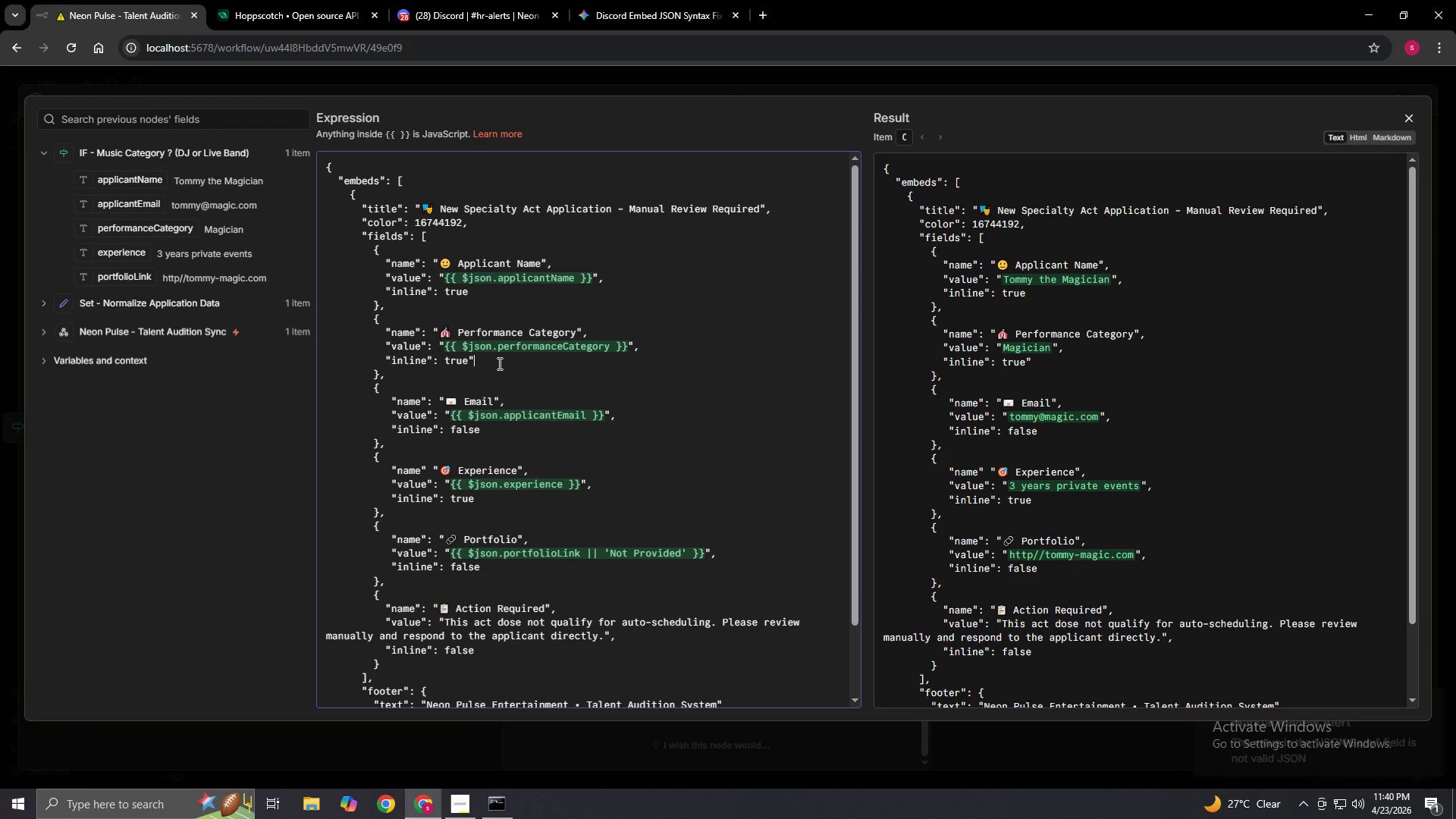 
left_click([644, 10])
 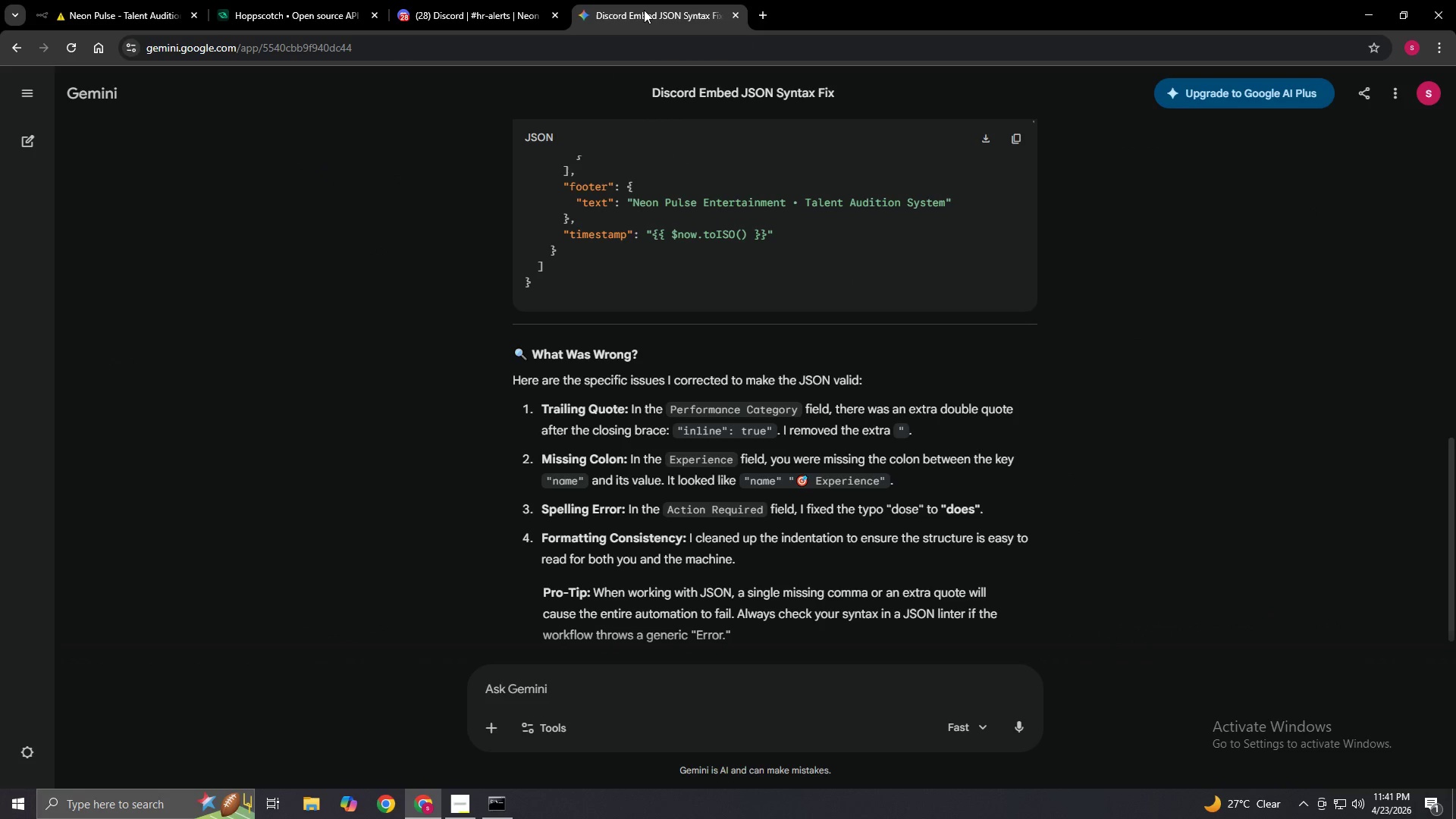 
wait(6.33)
 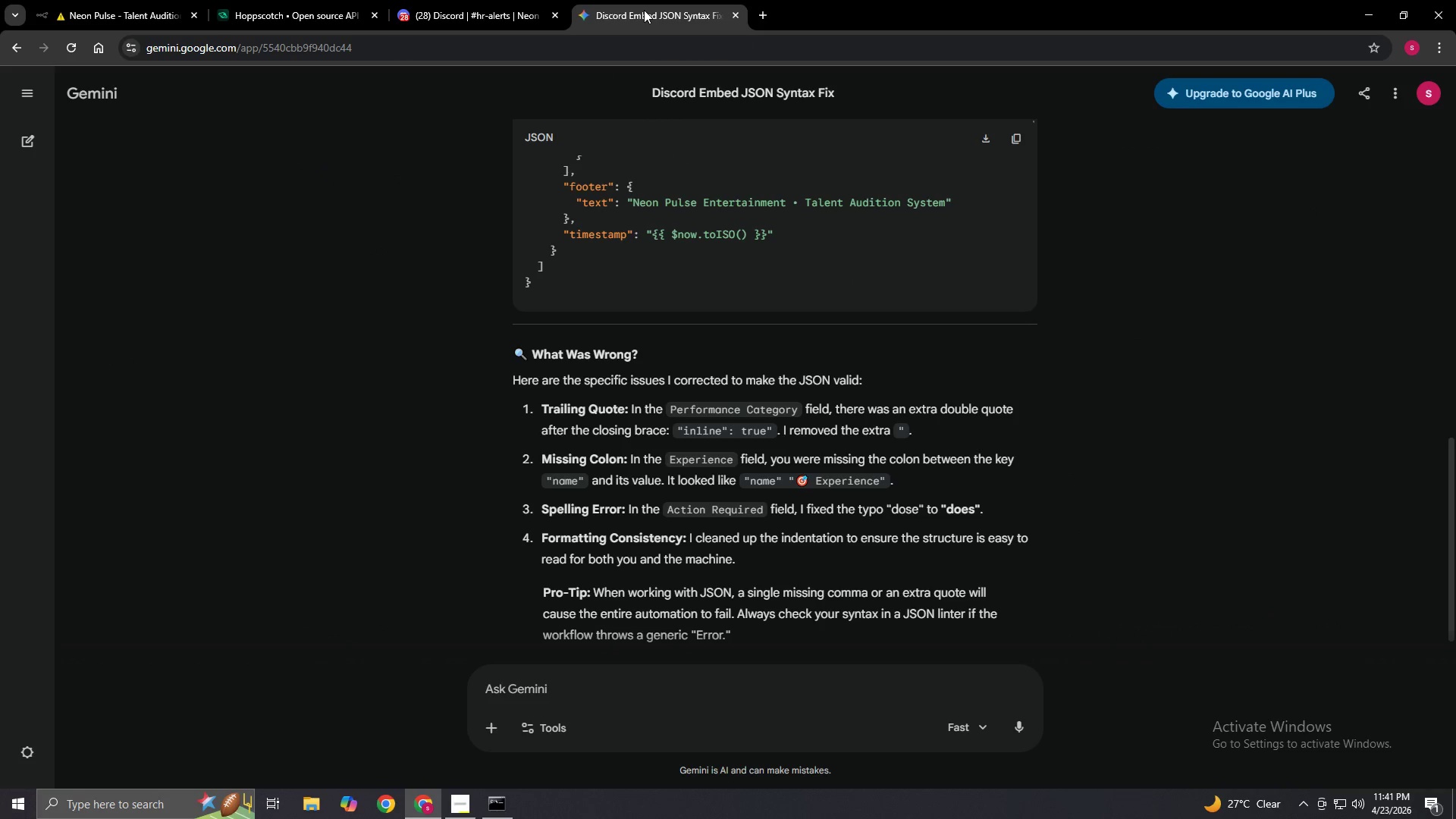 
left_click([64, 0])
 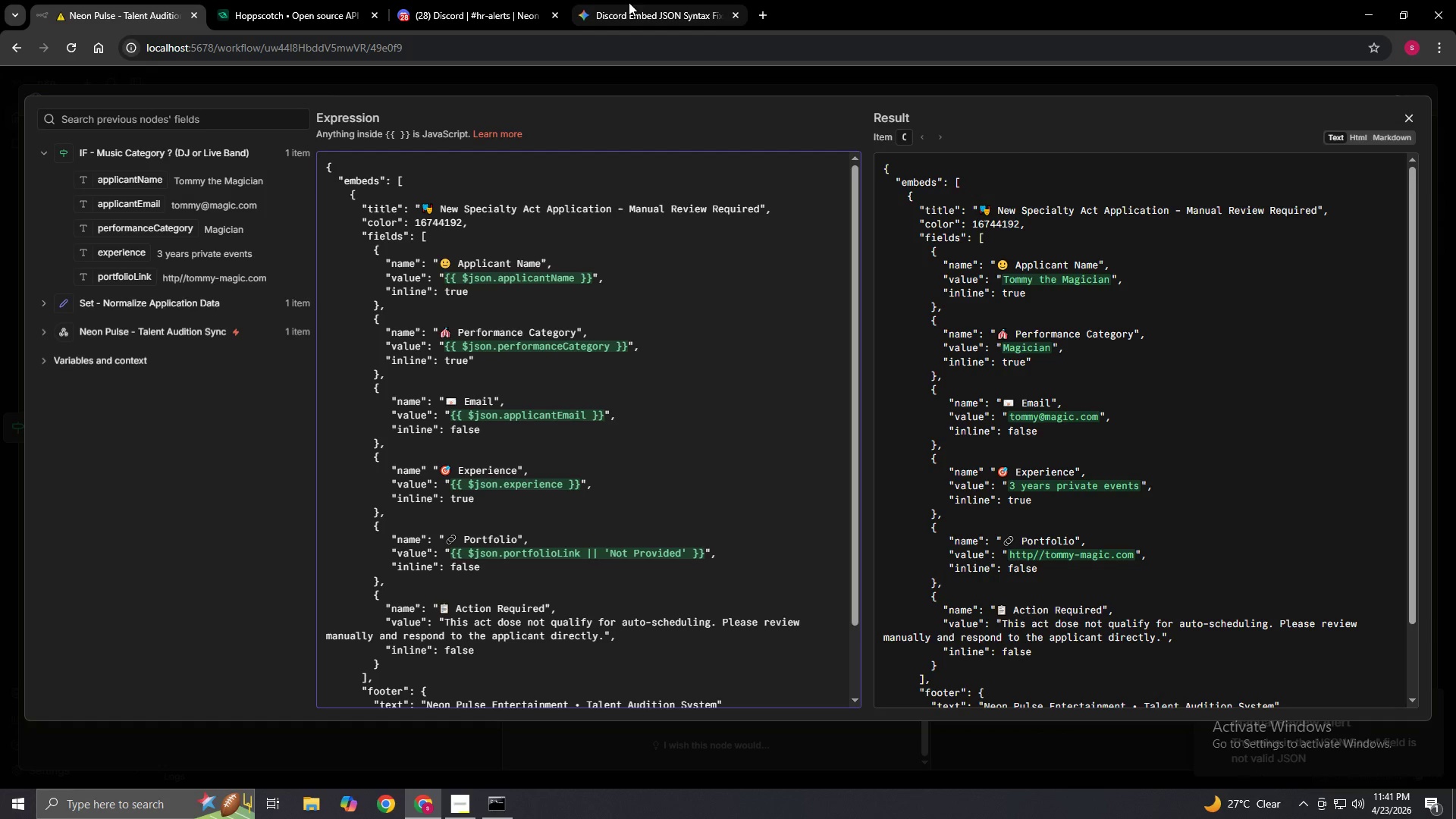 
left_click([629, 4])
 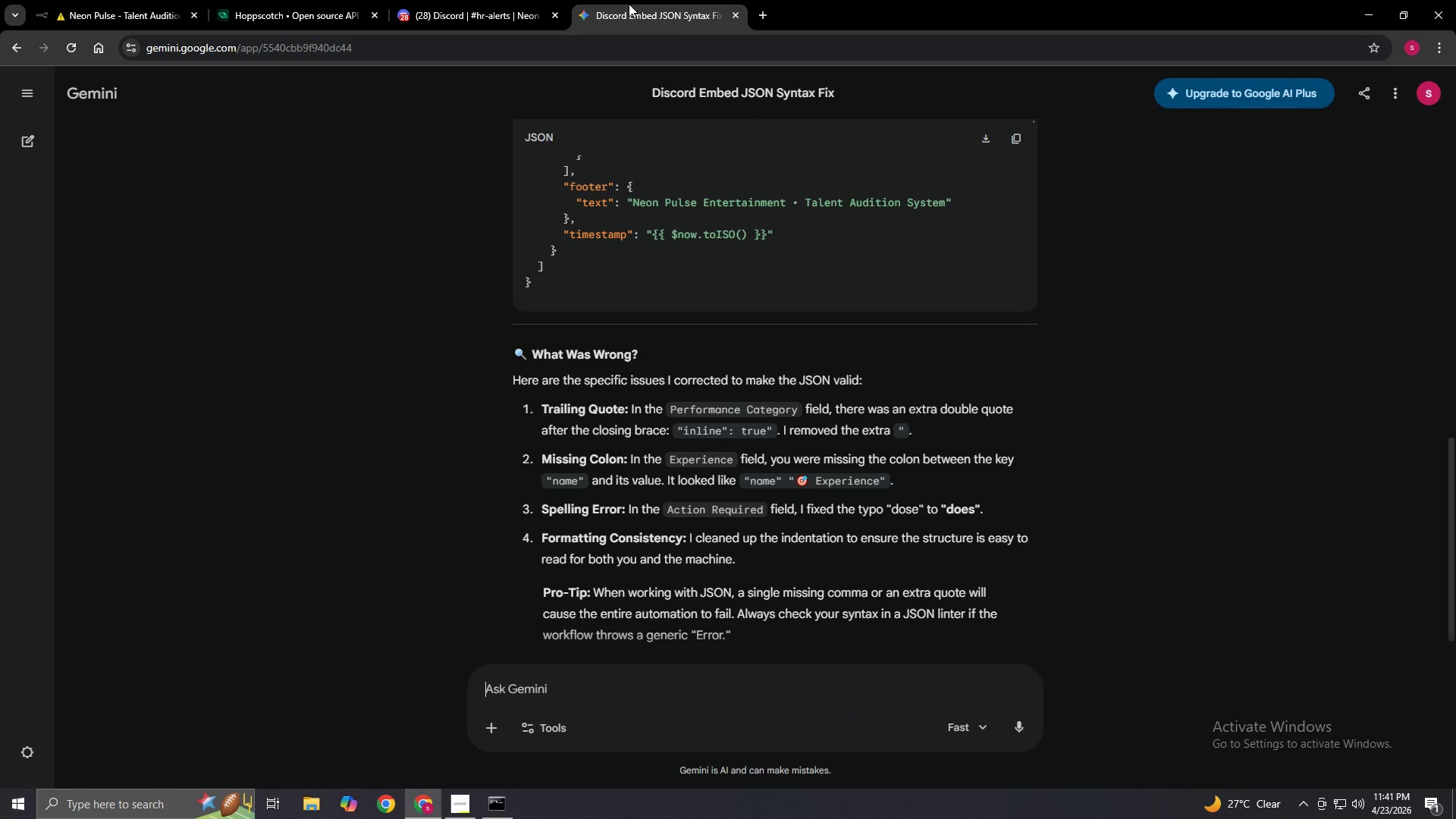 
wait(11.5)
 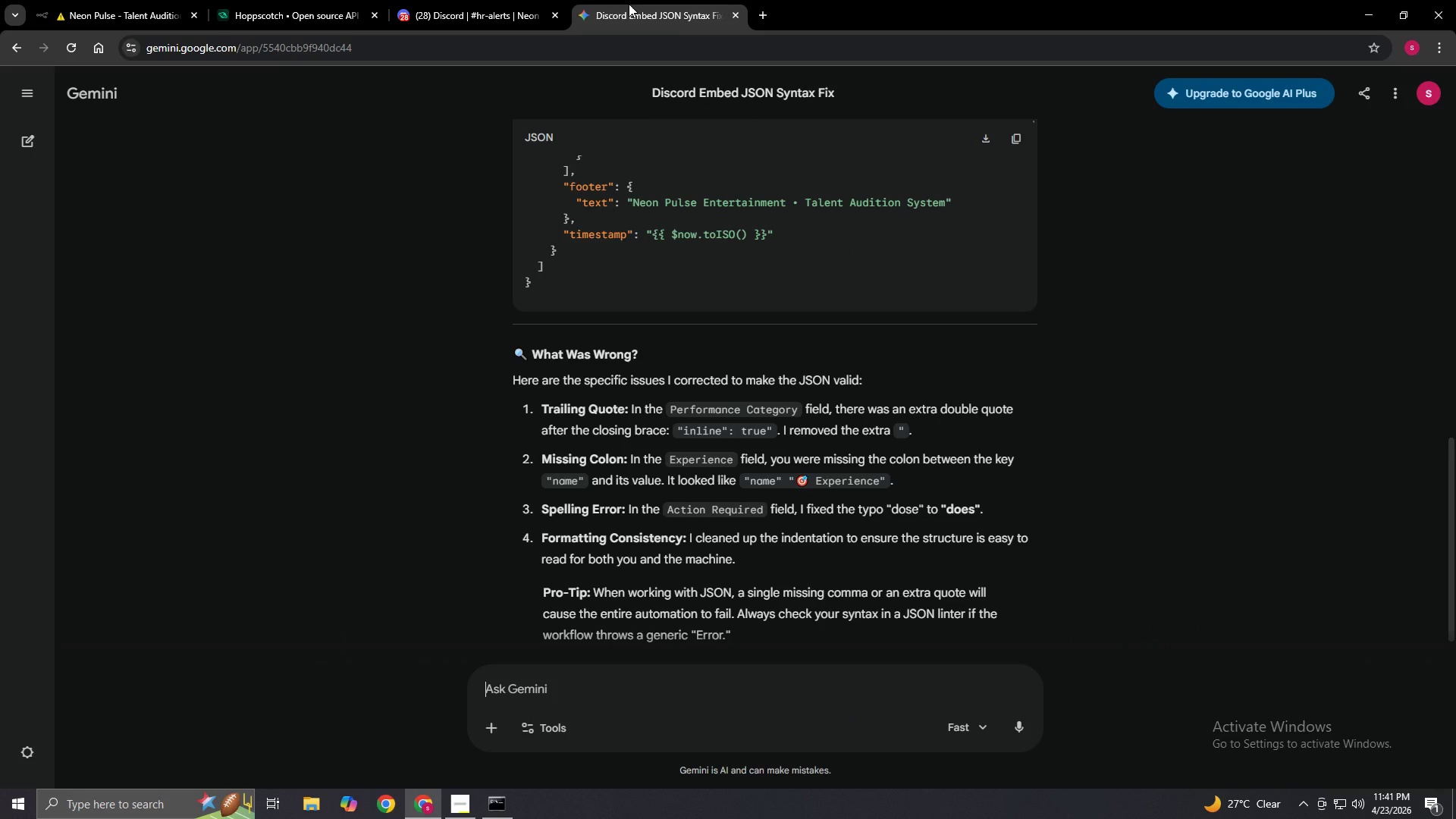 
scroll: coordinate [705, 566], scroll_direction: down, amount: 1.0
 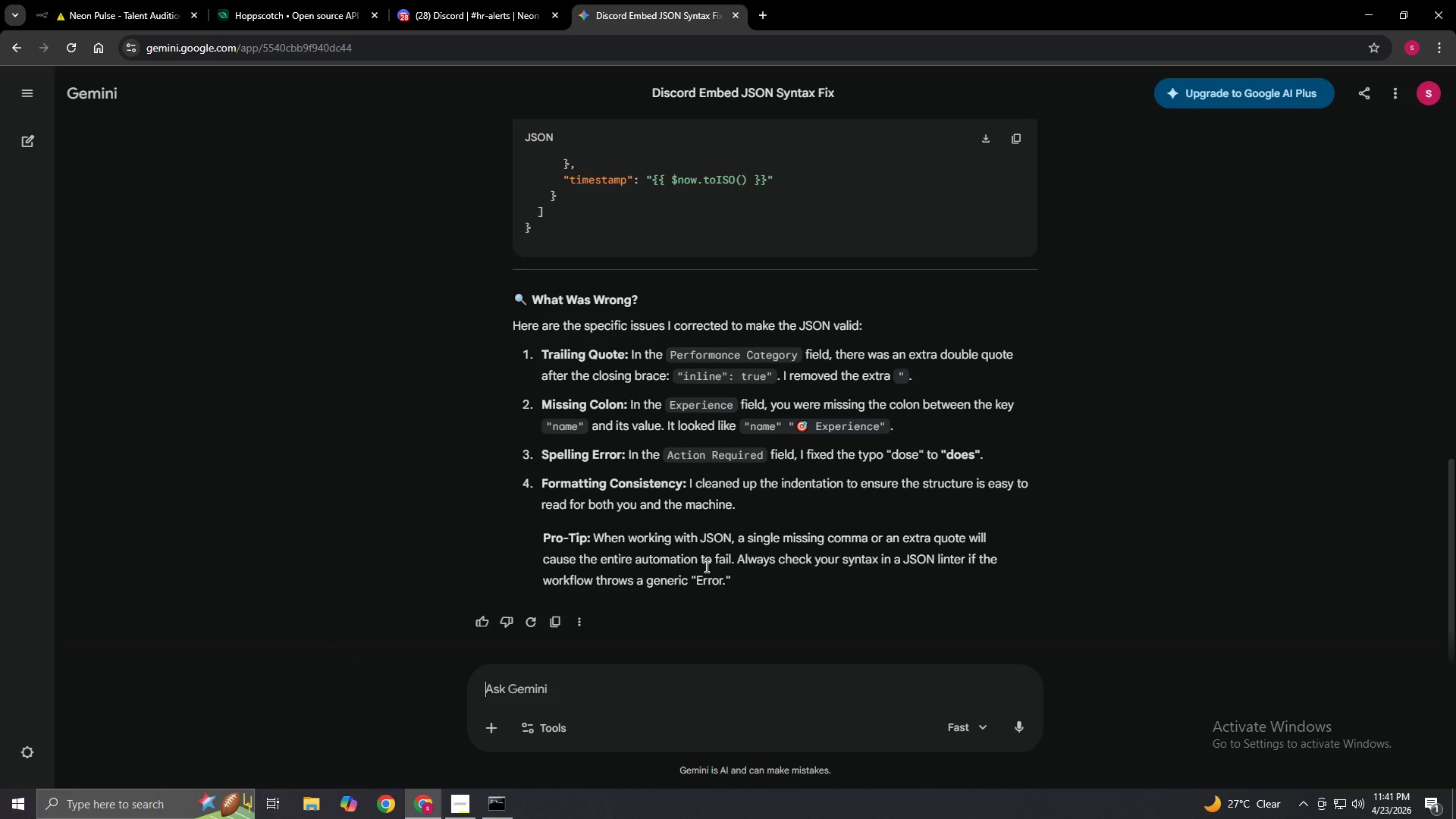 
scroll: coordinate [705, 566], scroll_direction: up, amount: 3.0
 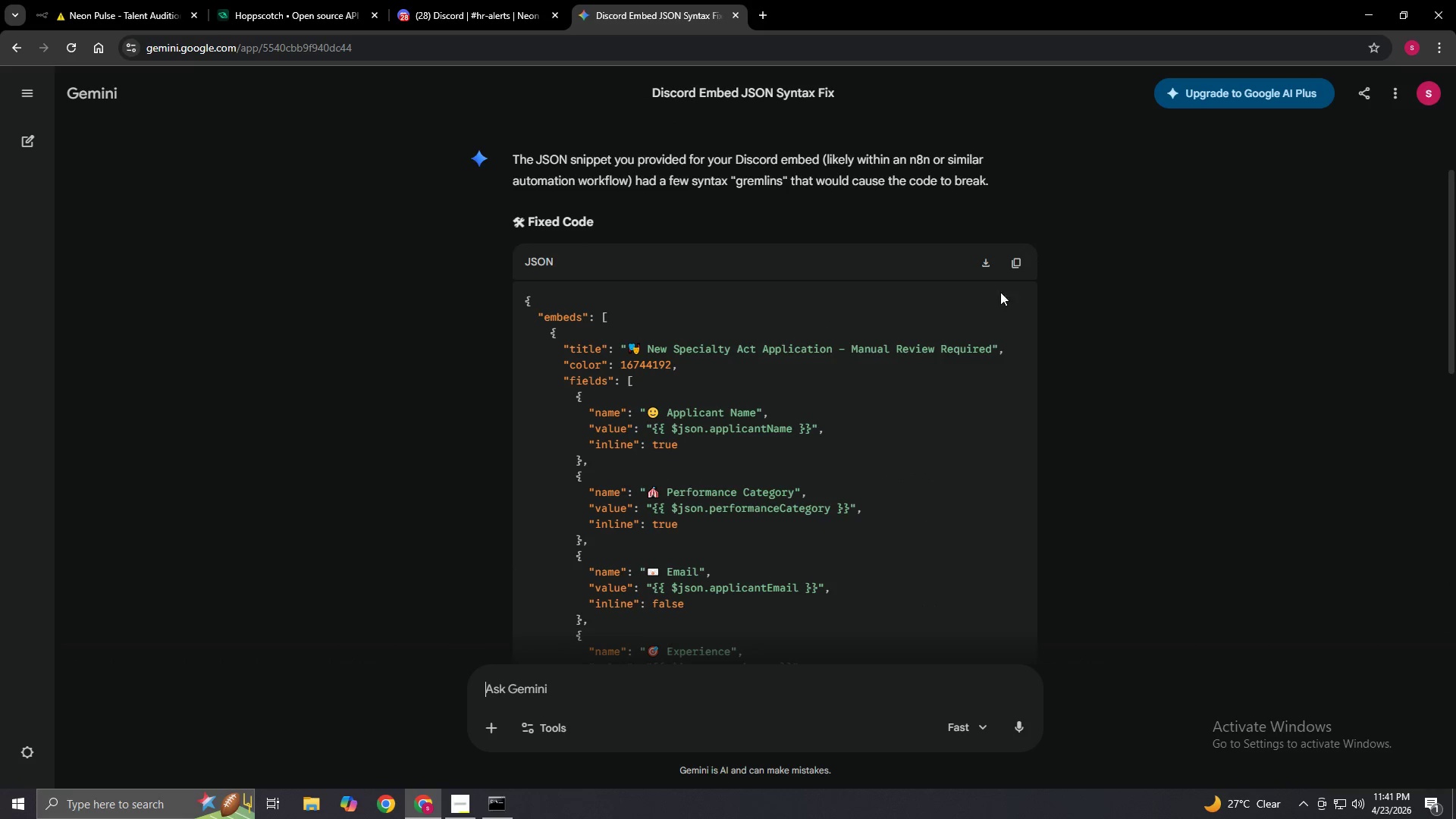 
left_click([1018, 265])
 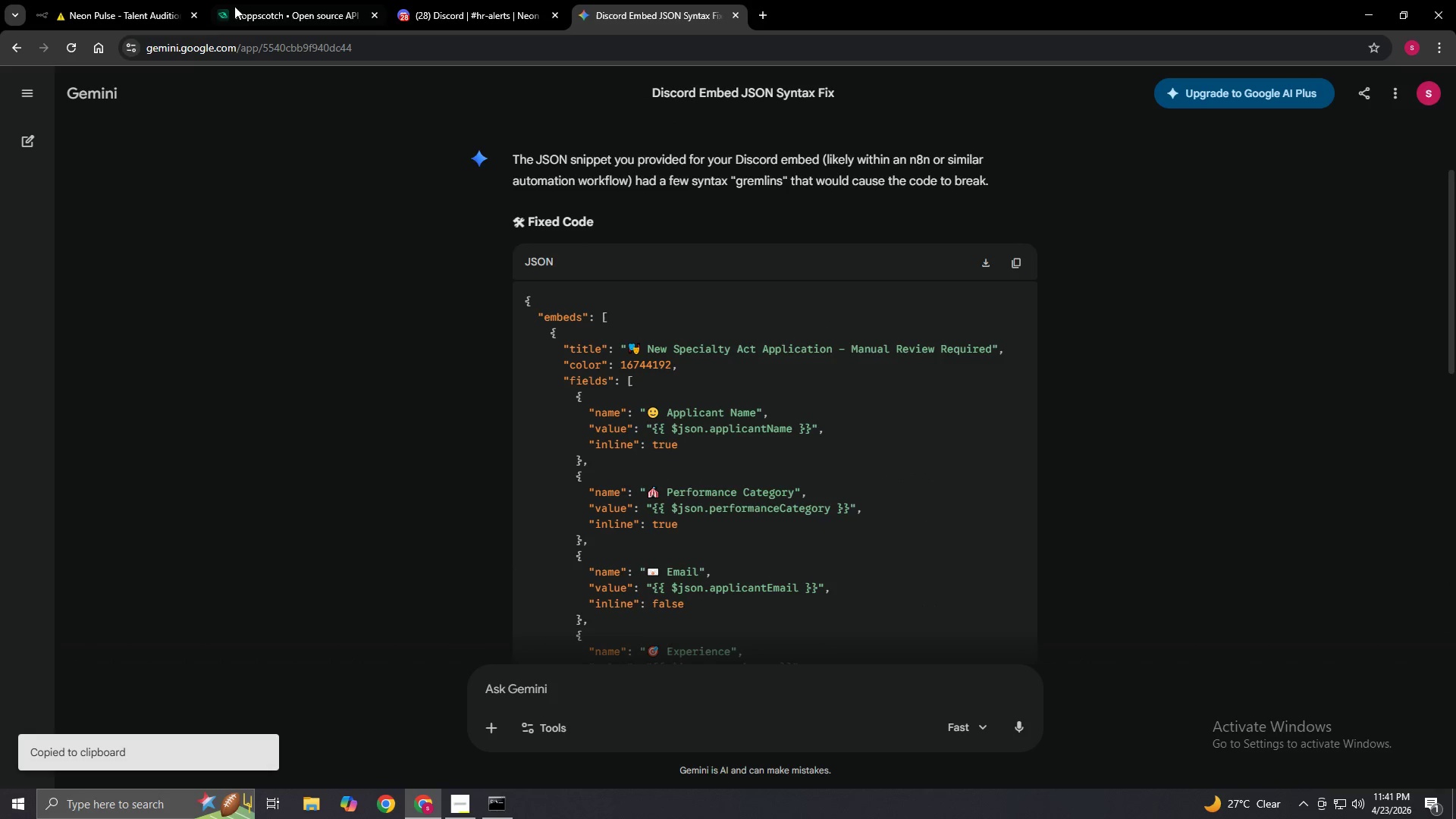 
left_click([108, 0])
 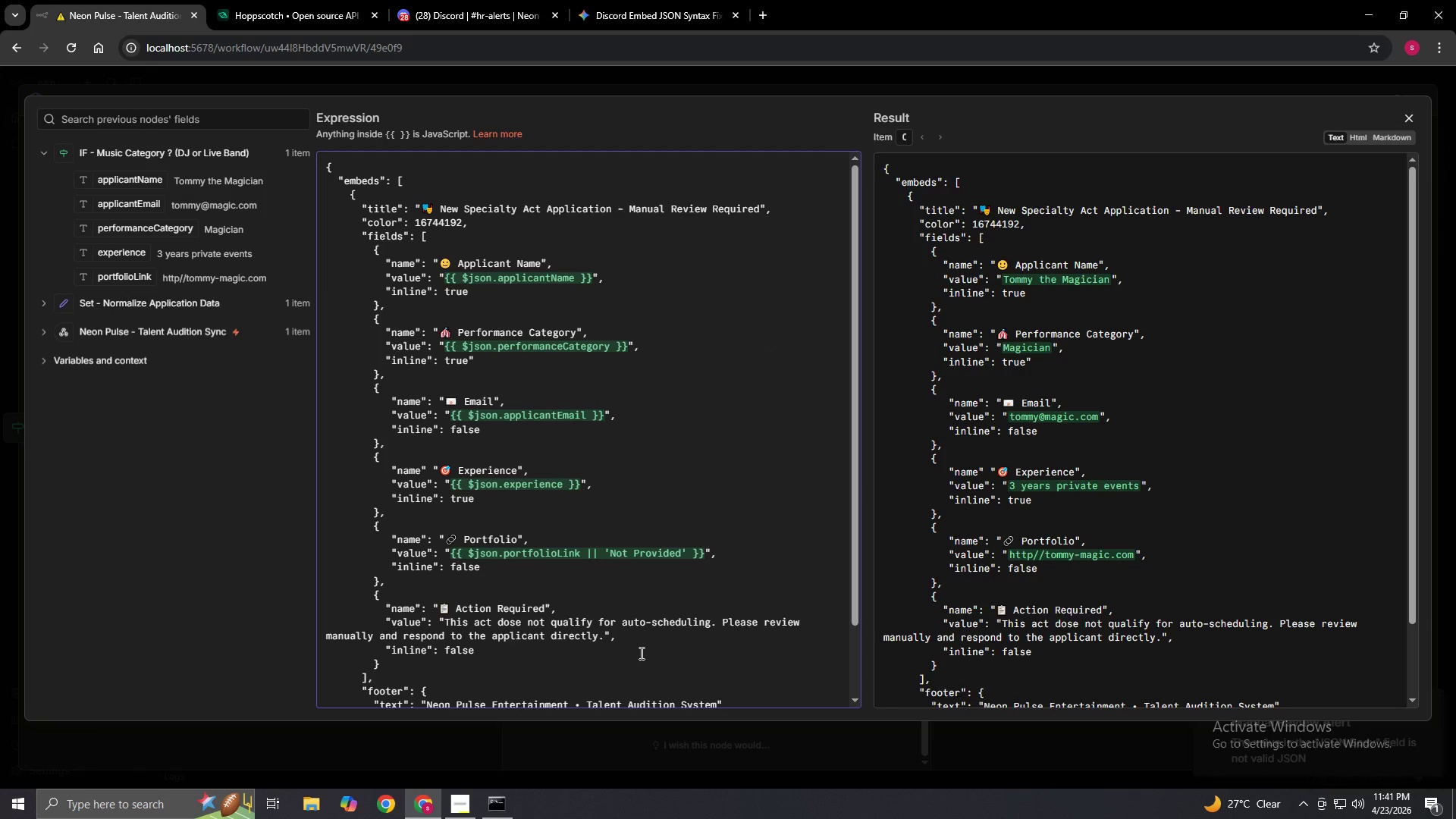 
scroll: coordinate [626, 670], scroll_direction: down, amount: 4.0
 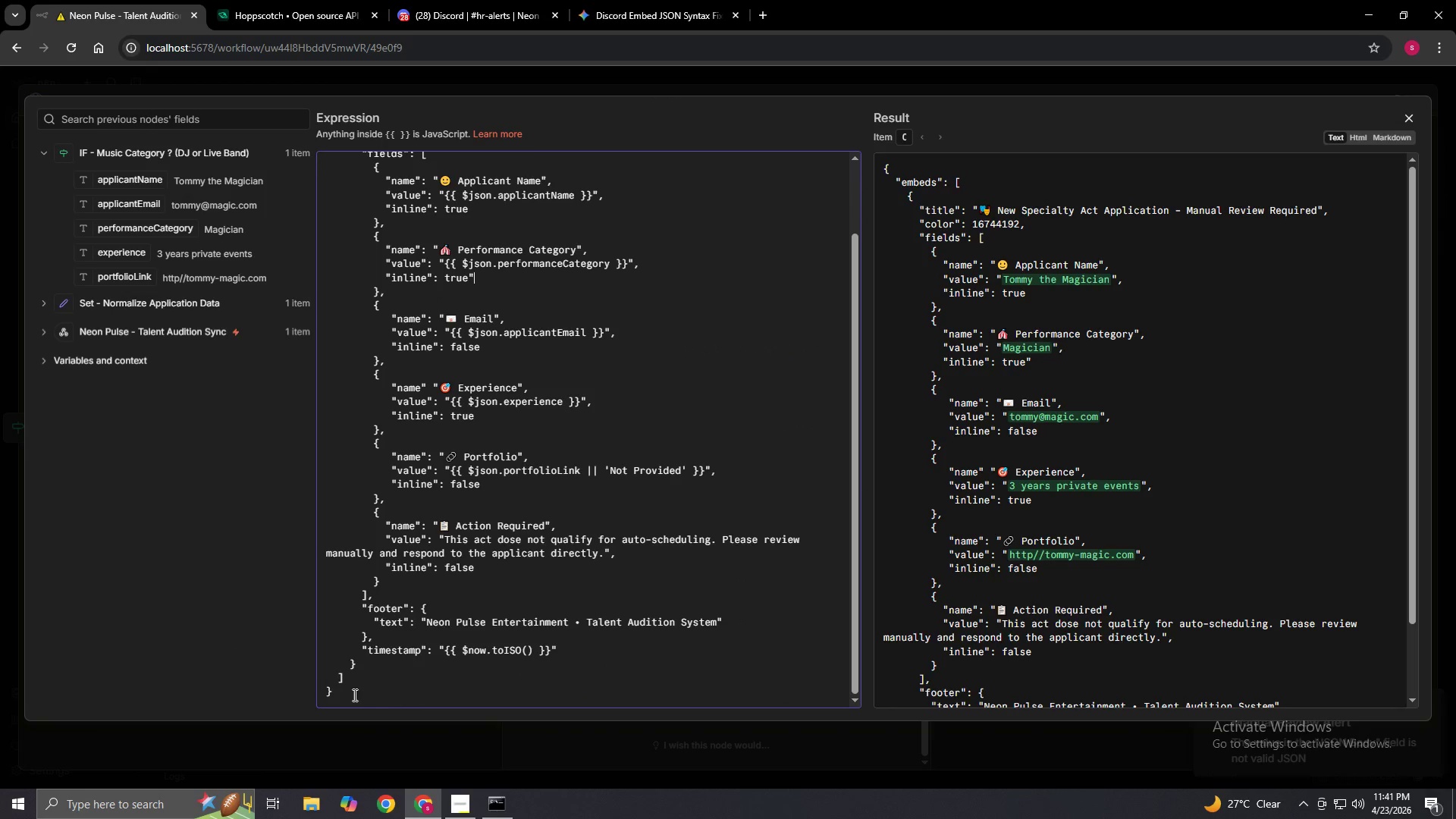 
left_click_drag(start_coordinate=[353, 695], to_coordinate=[322, 151])
 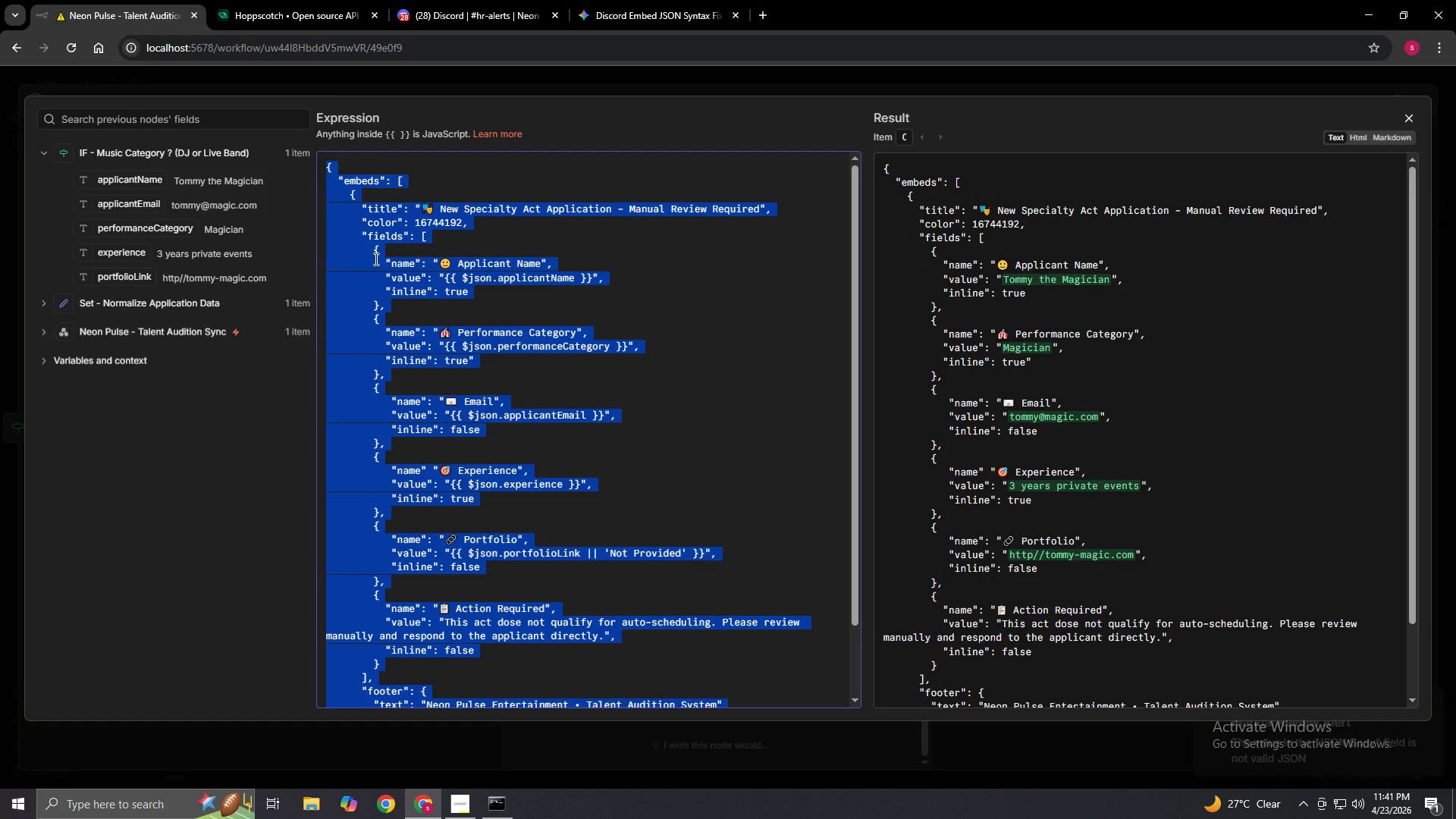 
scroll: coordinate [365, 409], scroll_direction: up, amount: 1.0
 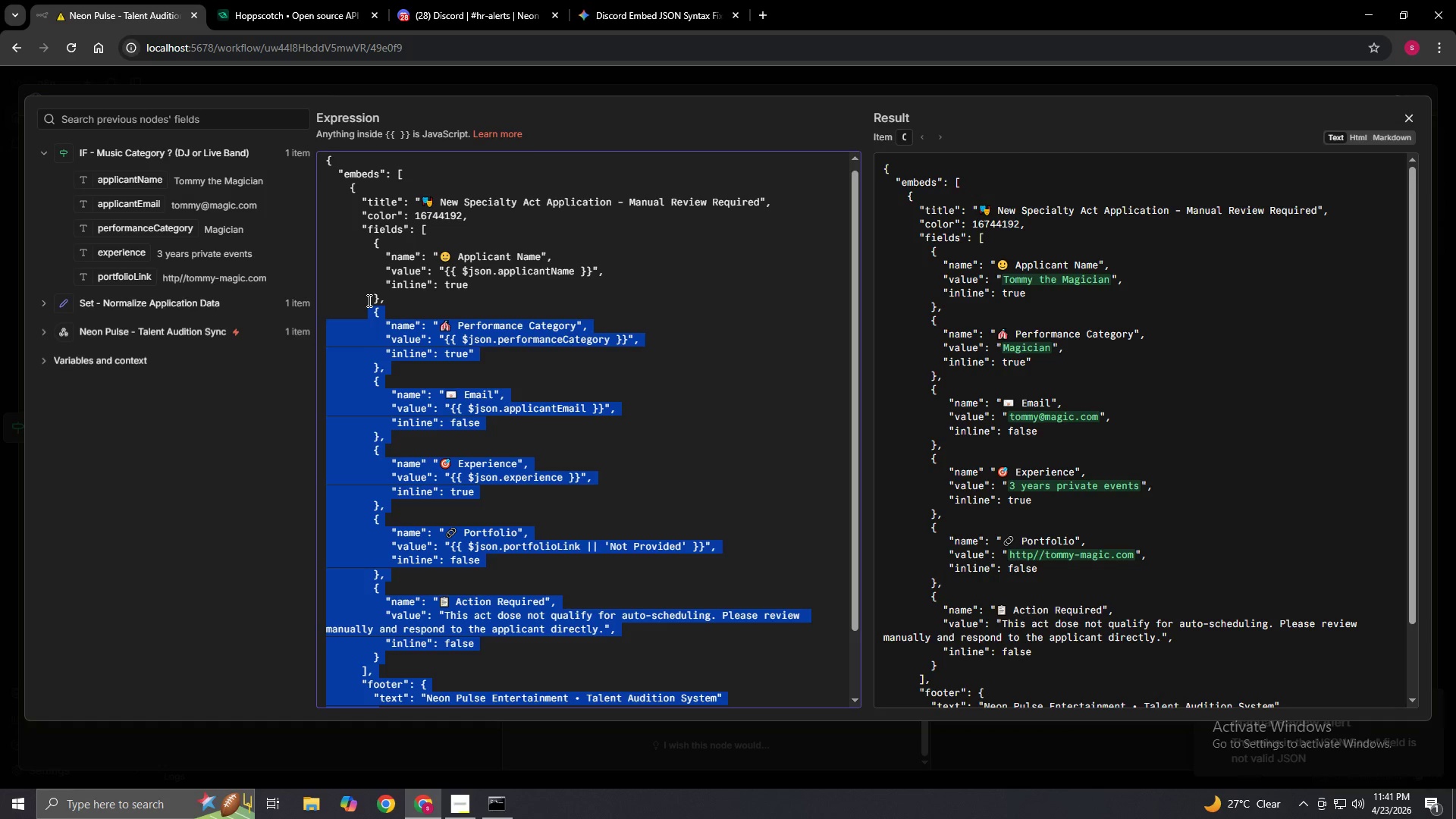 
key(Control+V)
 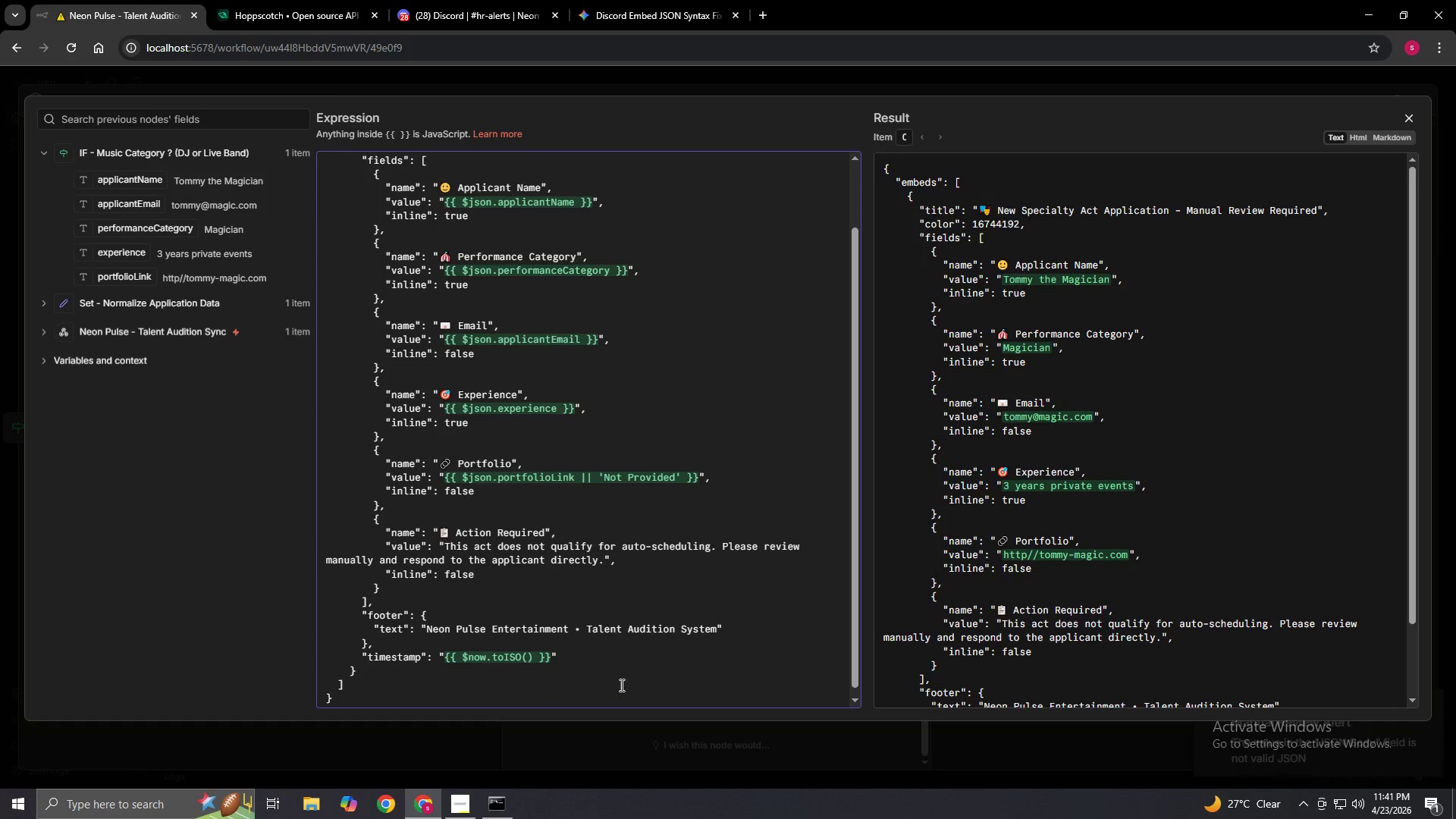 
scroll: coordinate [632, 694], scroll_direction: up, amount: 5.0
 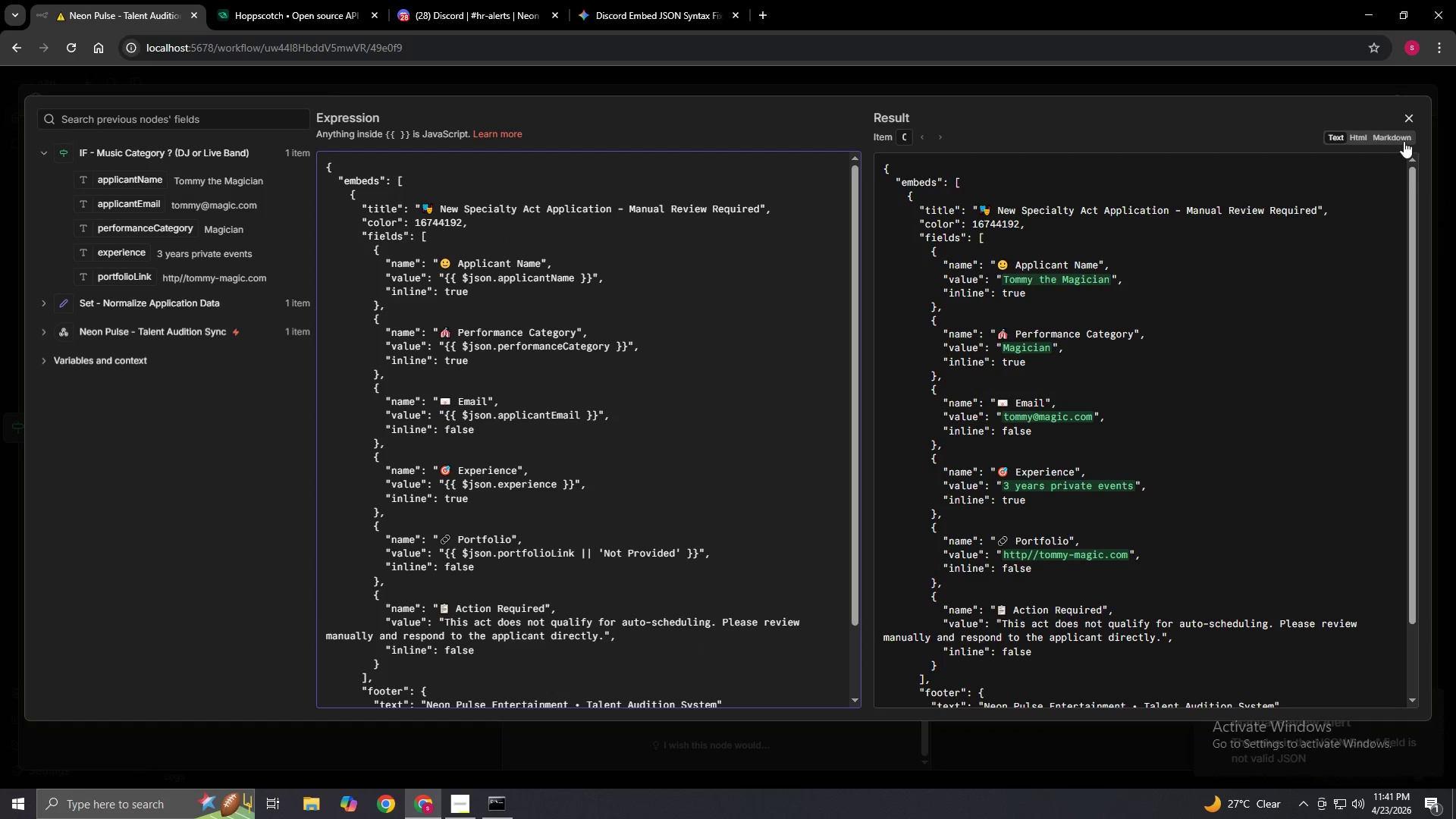 
left_click([1410, 121])
 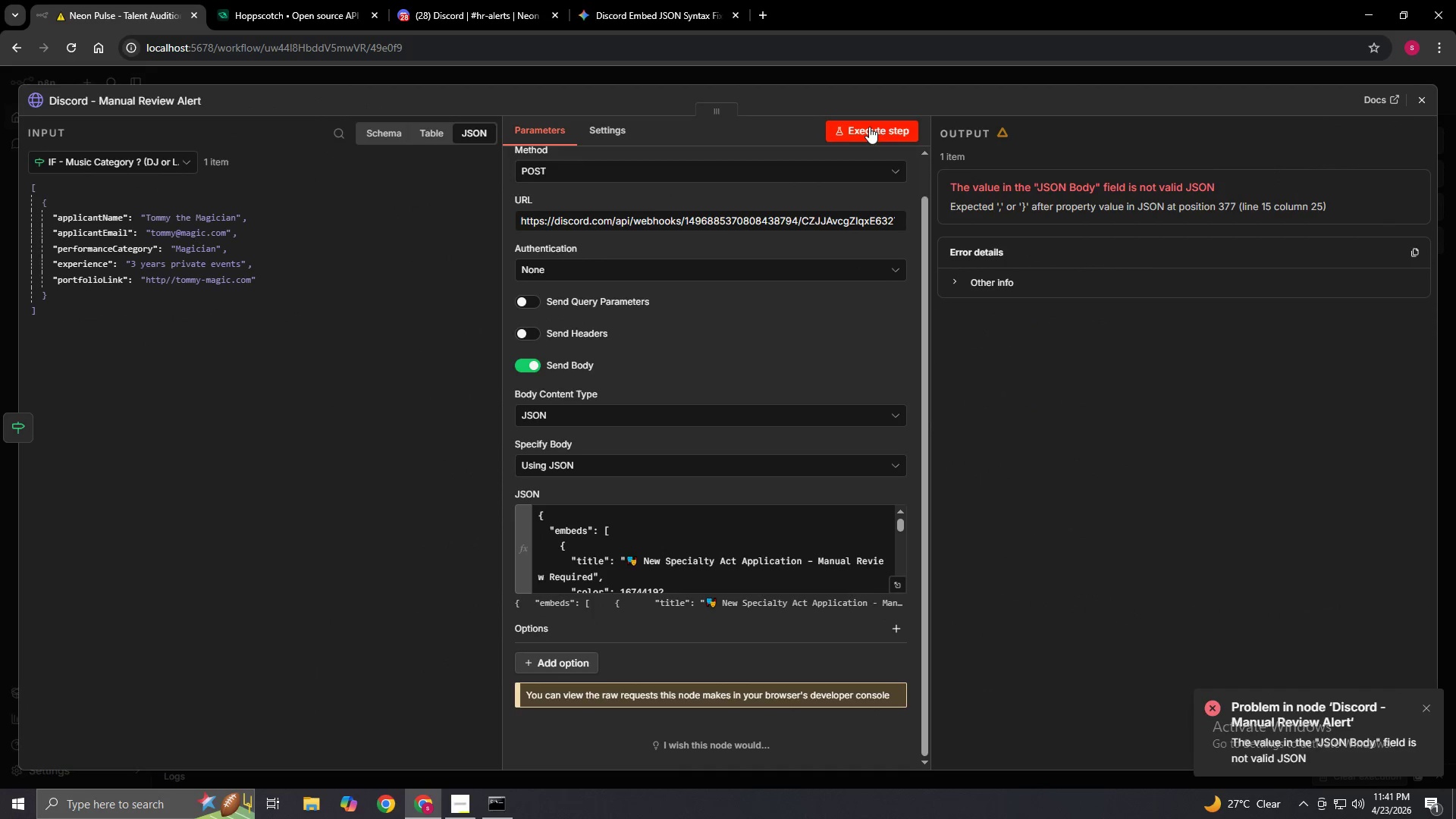 
left_click([869, 127])
 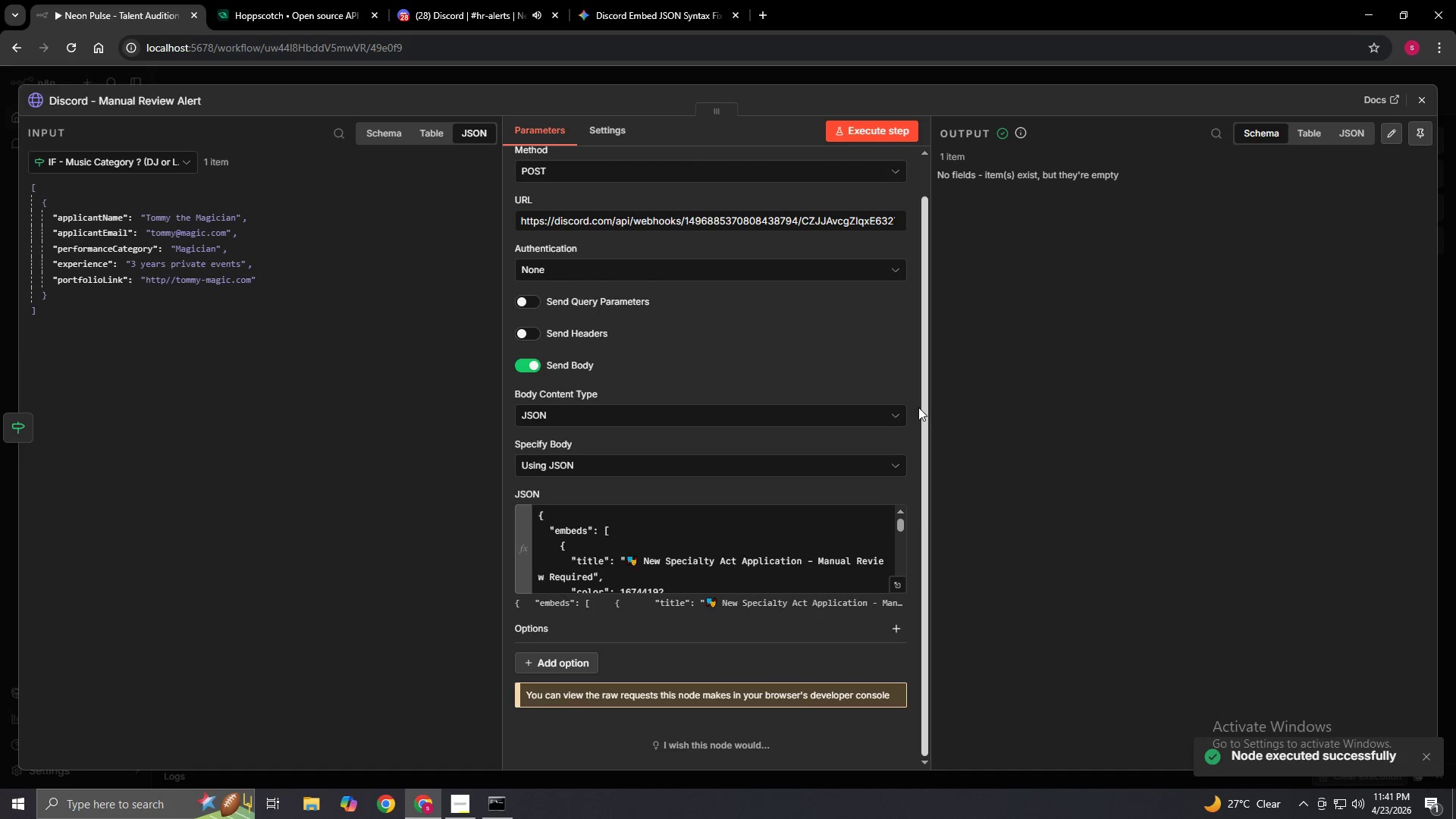 
left_click([525, 6])
 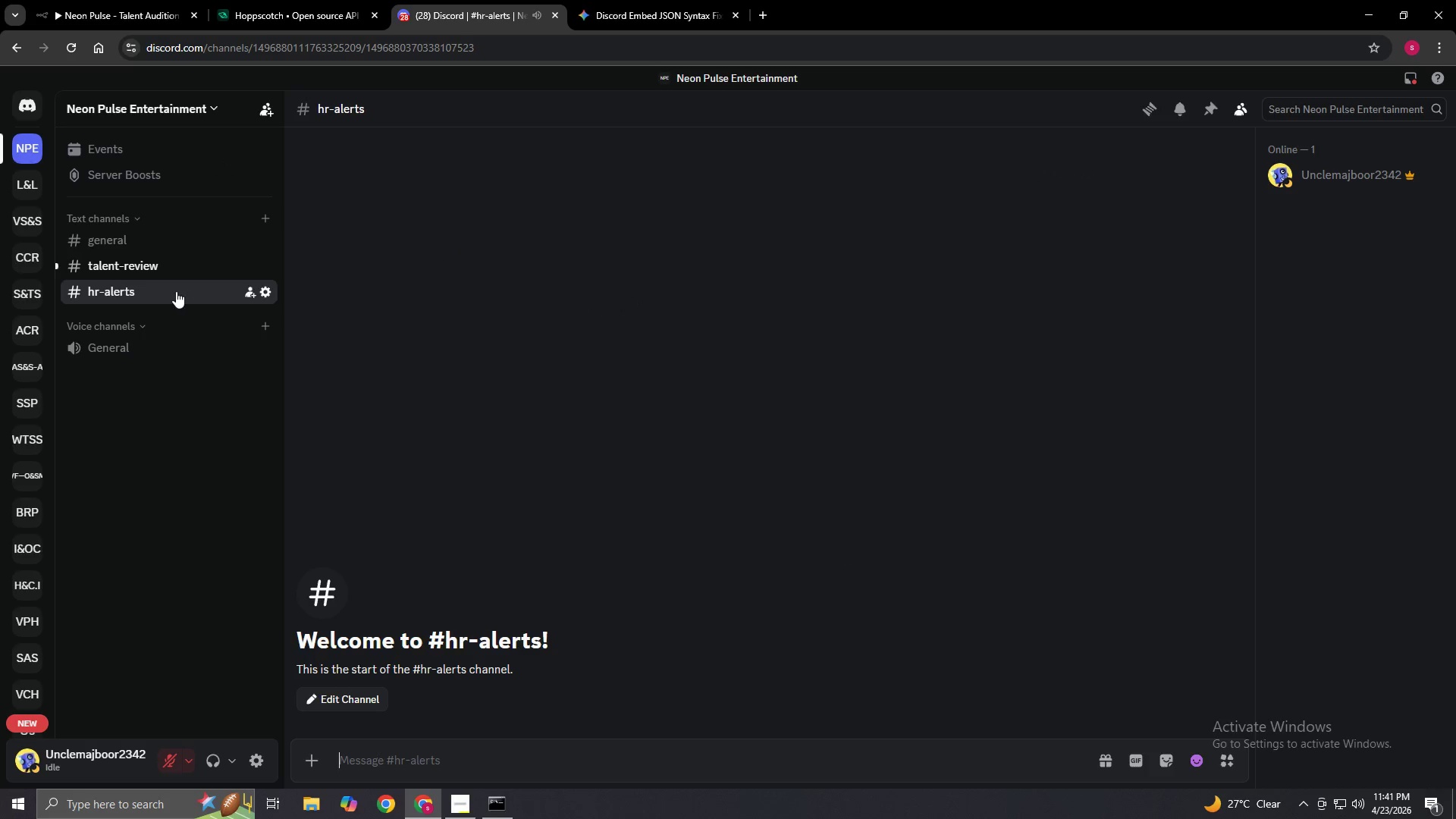 
left_click([153, 276])
 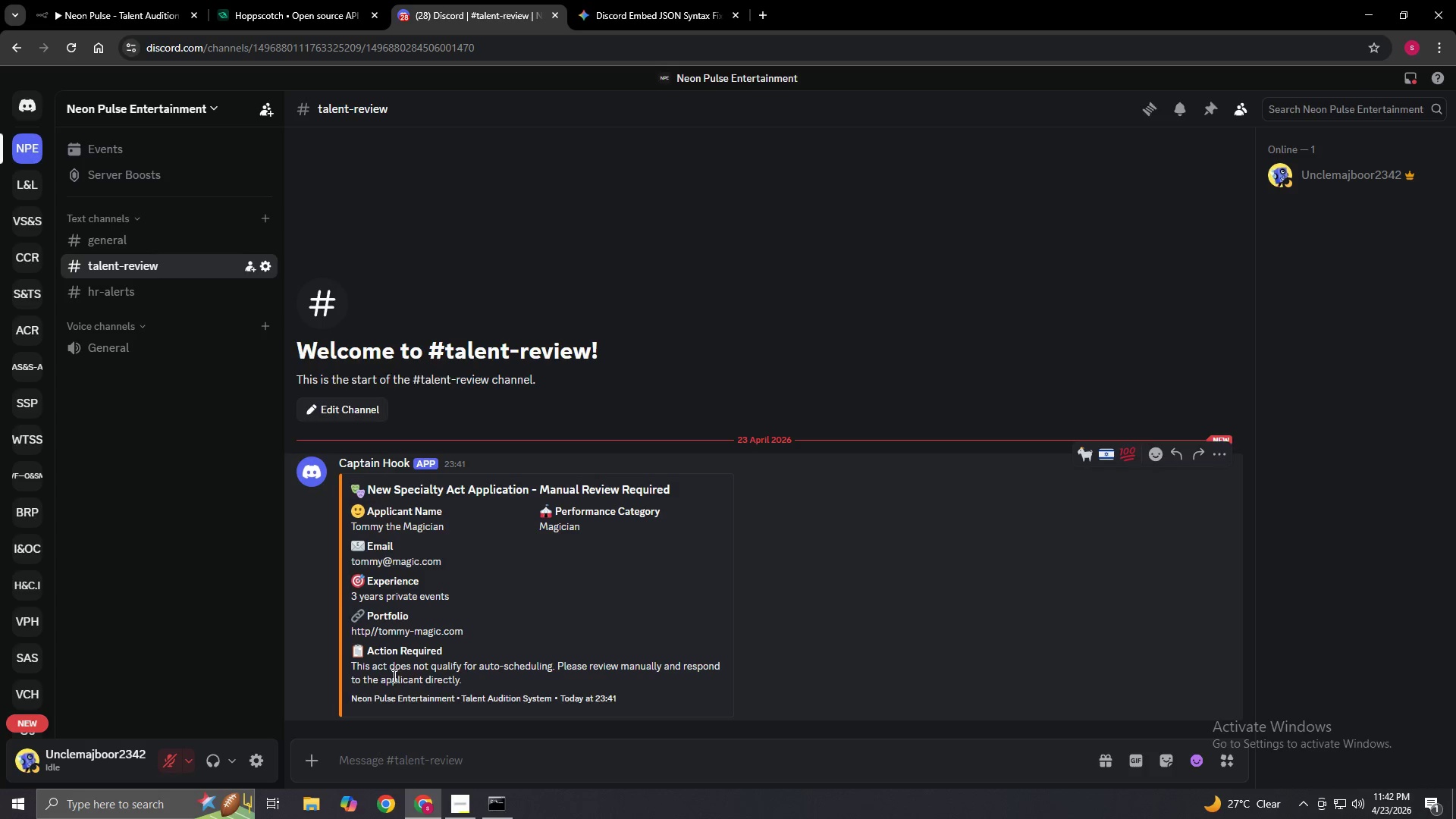 
wait(18.97)
 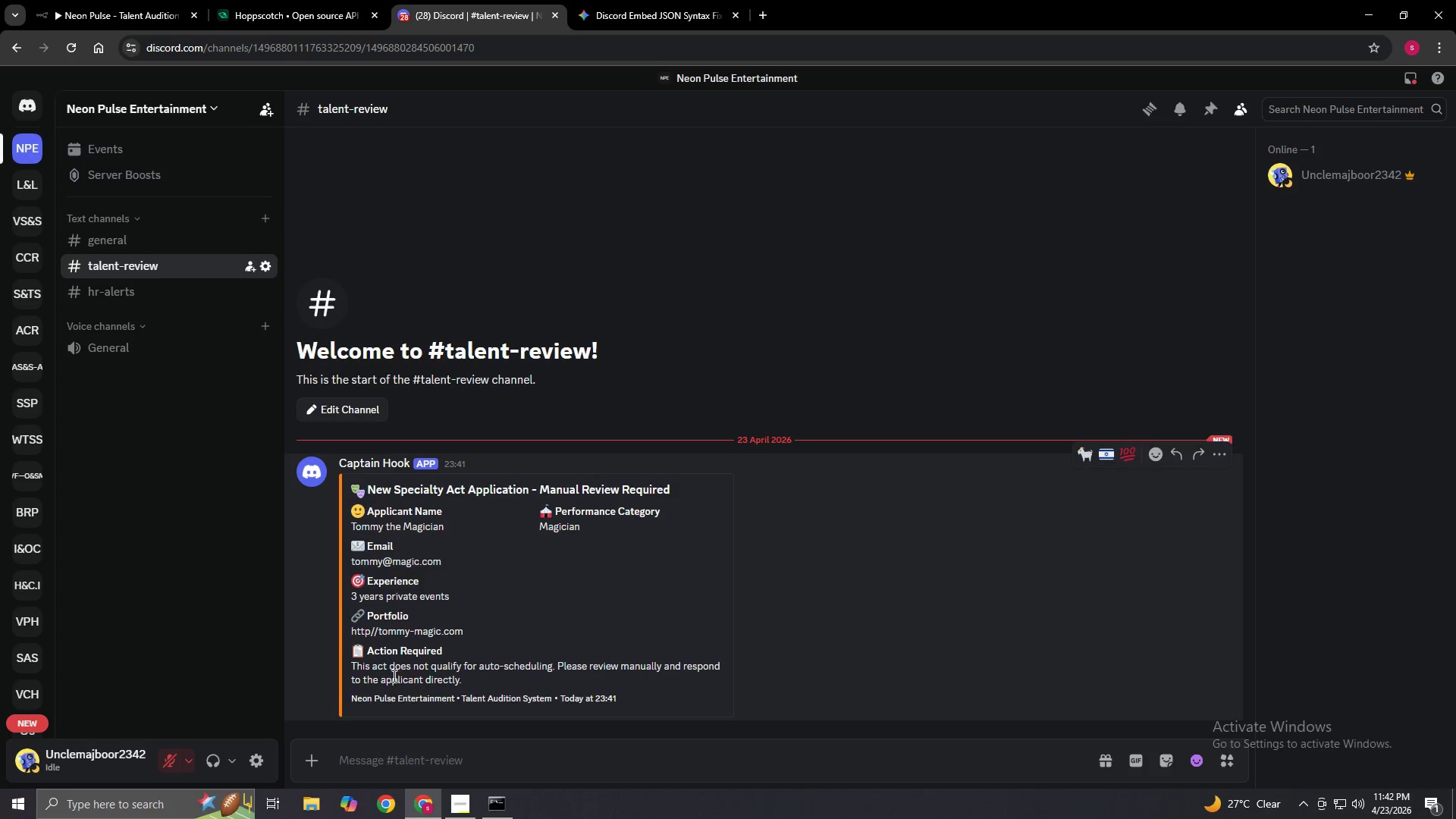 
left_click_drag(start_coordinate=[402, 690], to_coordinate=[416, 690])
 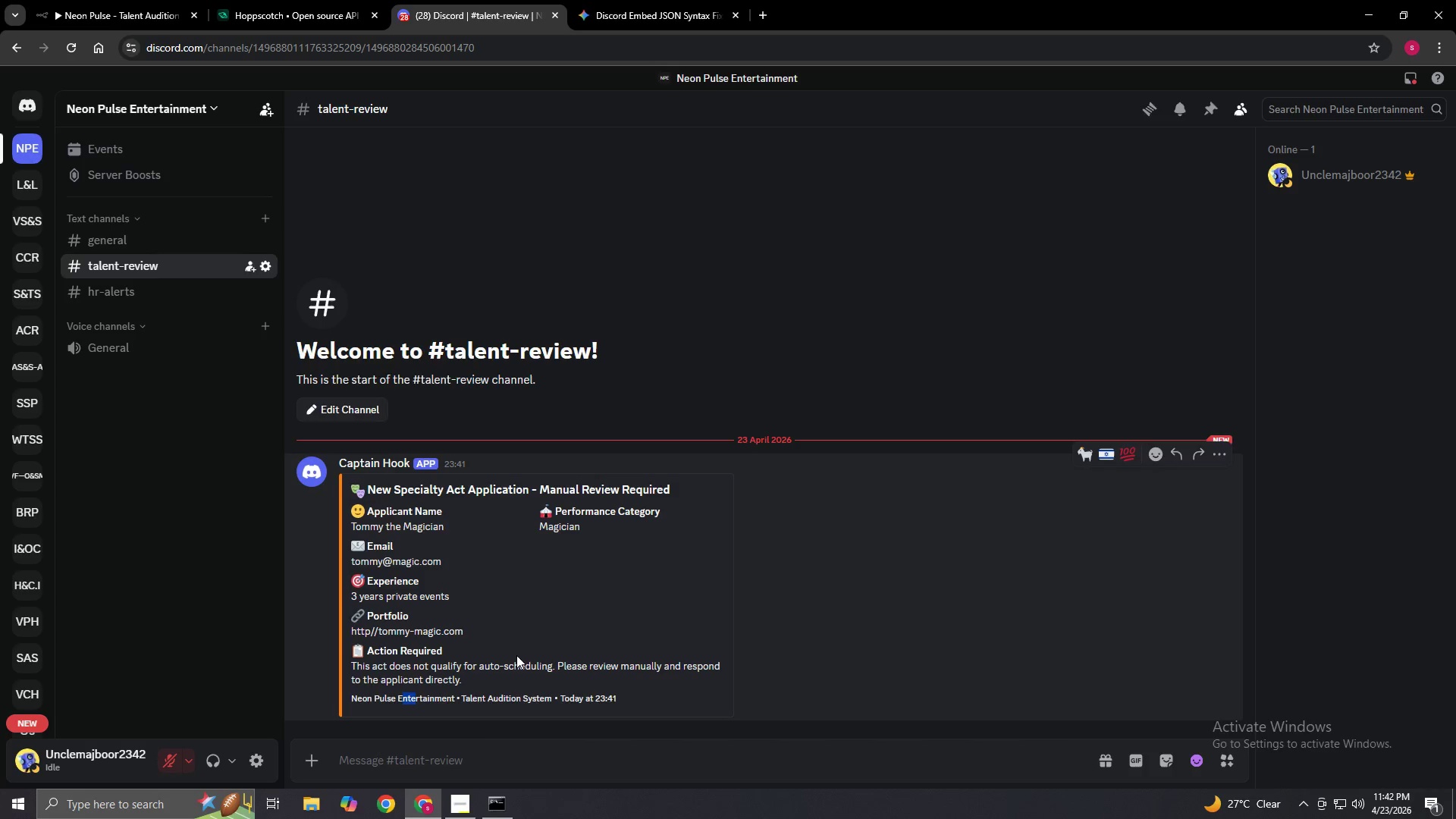 
left_click([521, 643])
 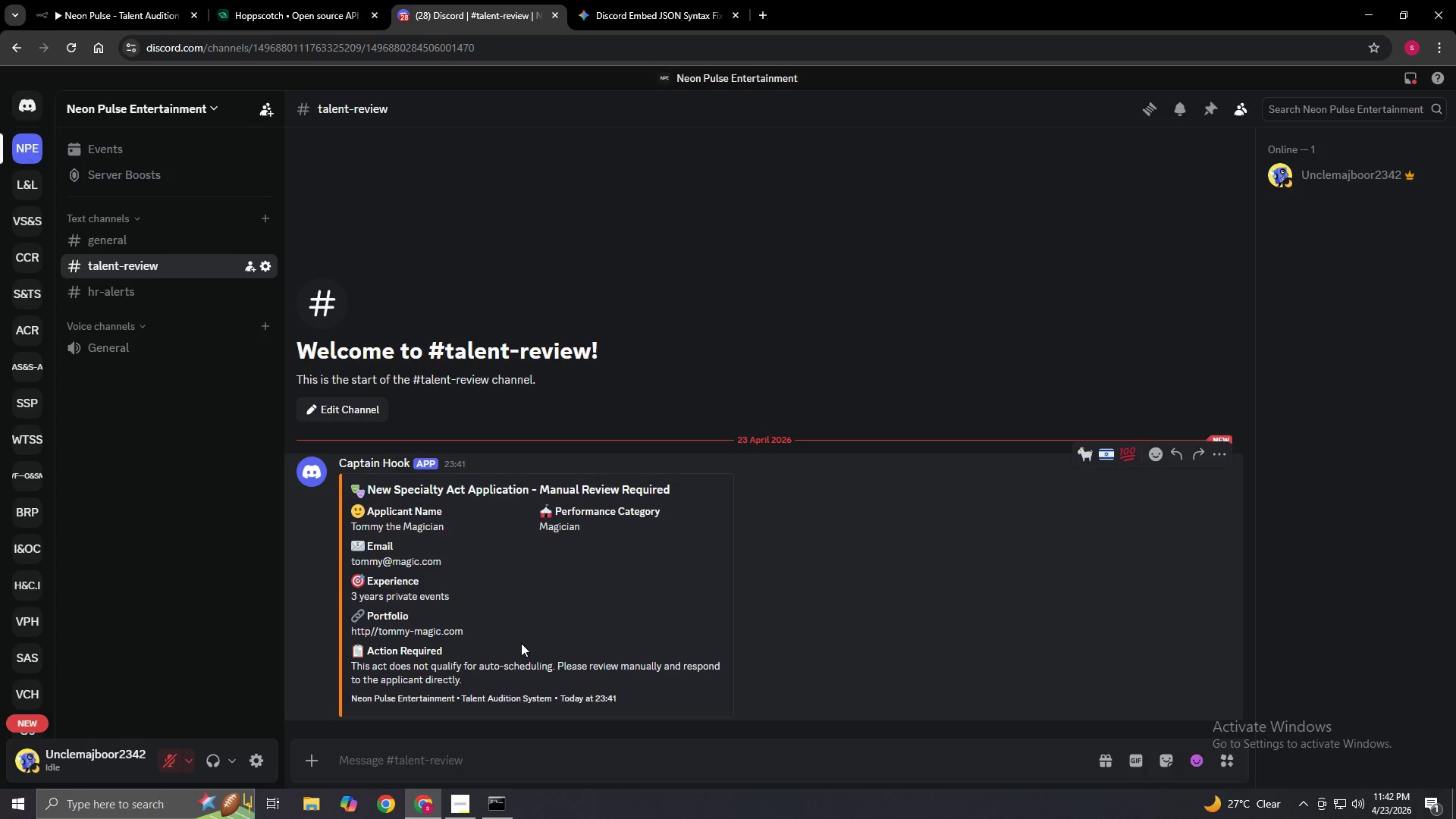 
wait(19.45)
 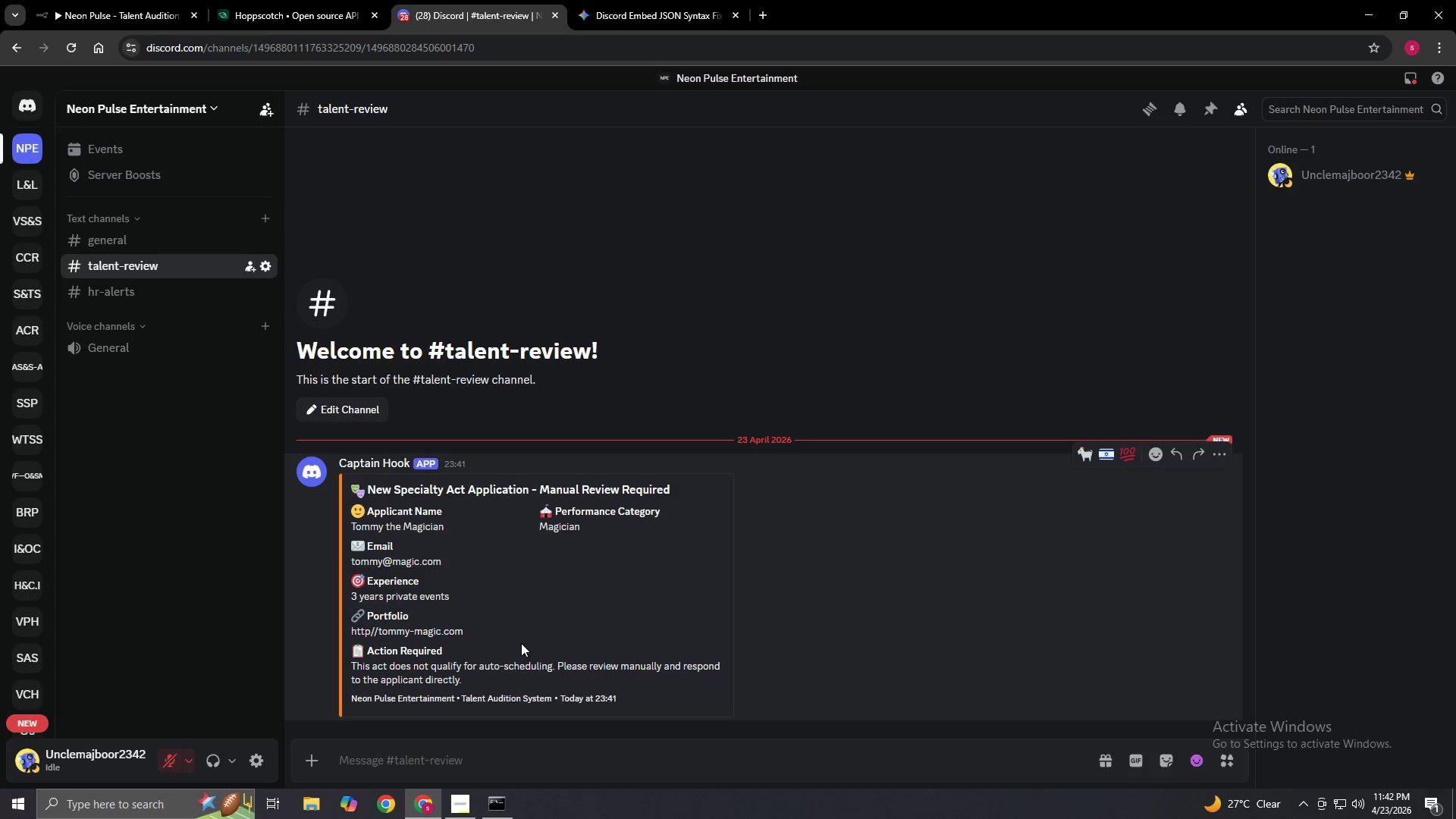 
right_click([634, 0])
 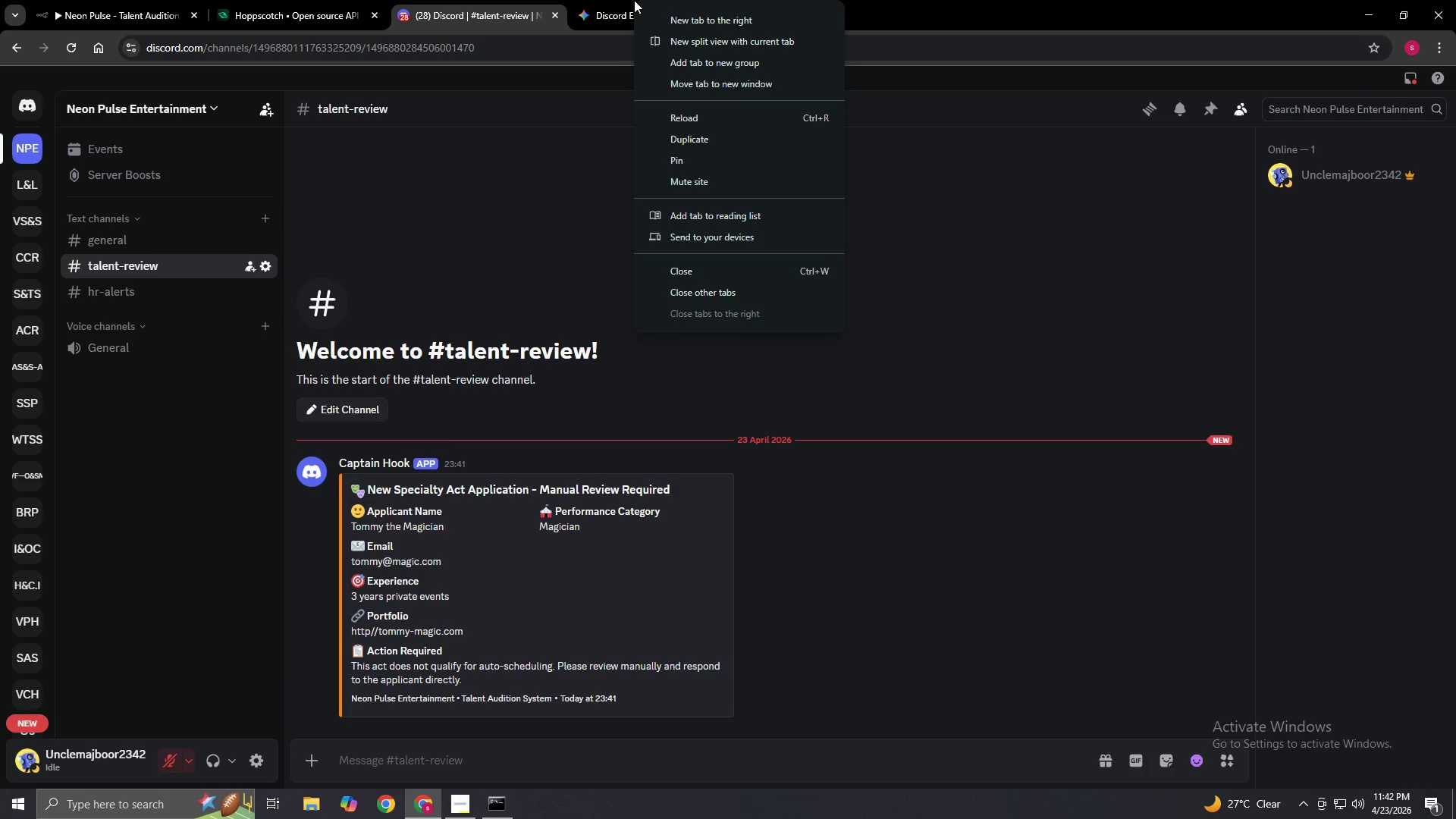 
right_click([625, 5])
 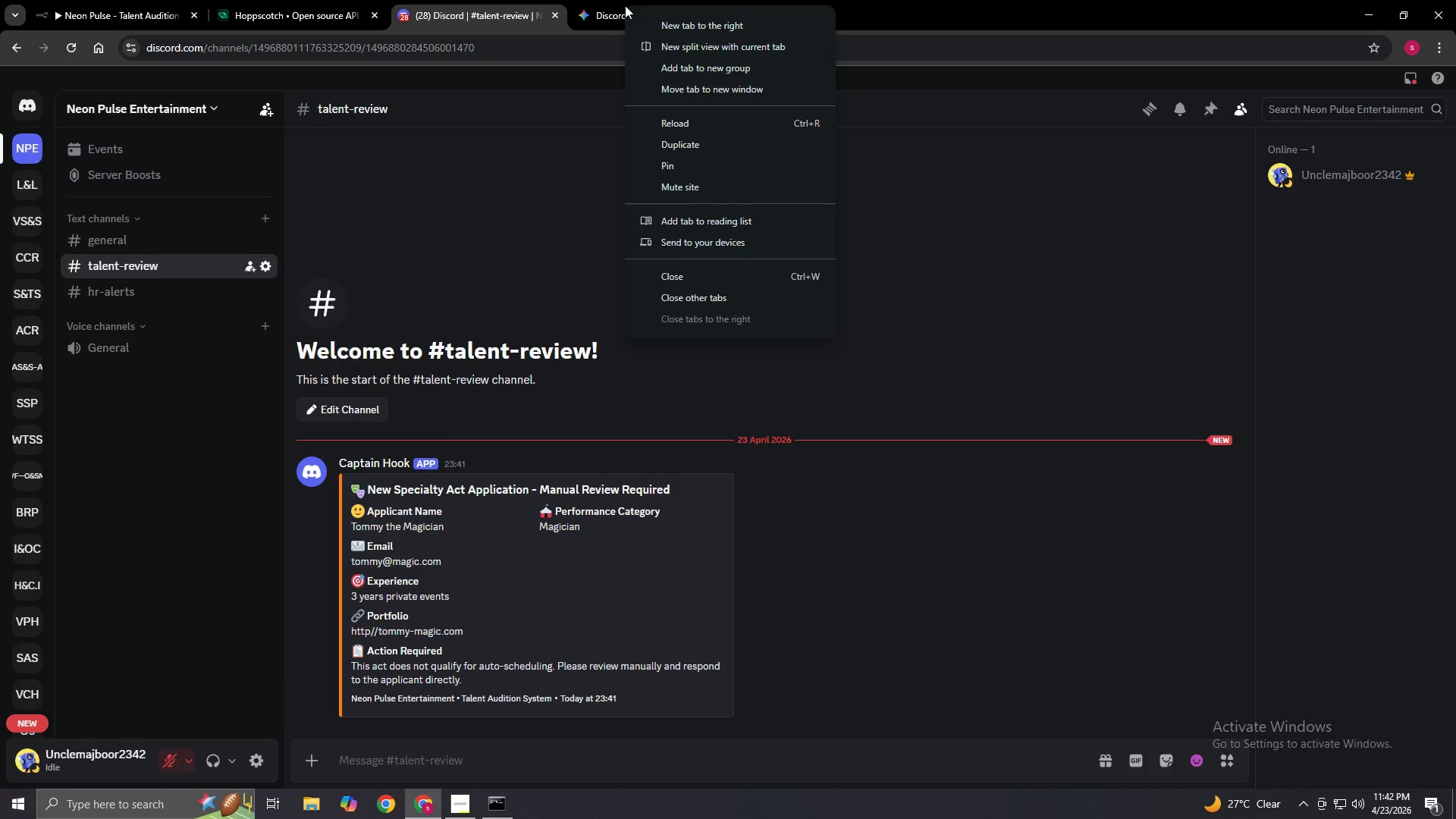 
right_click([625, 5])
 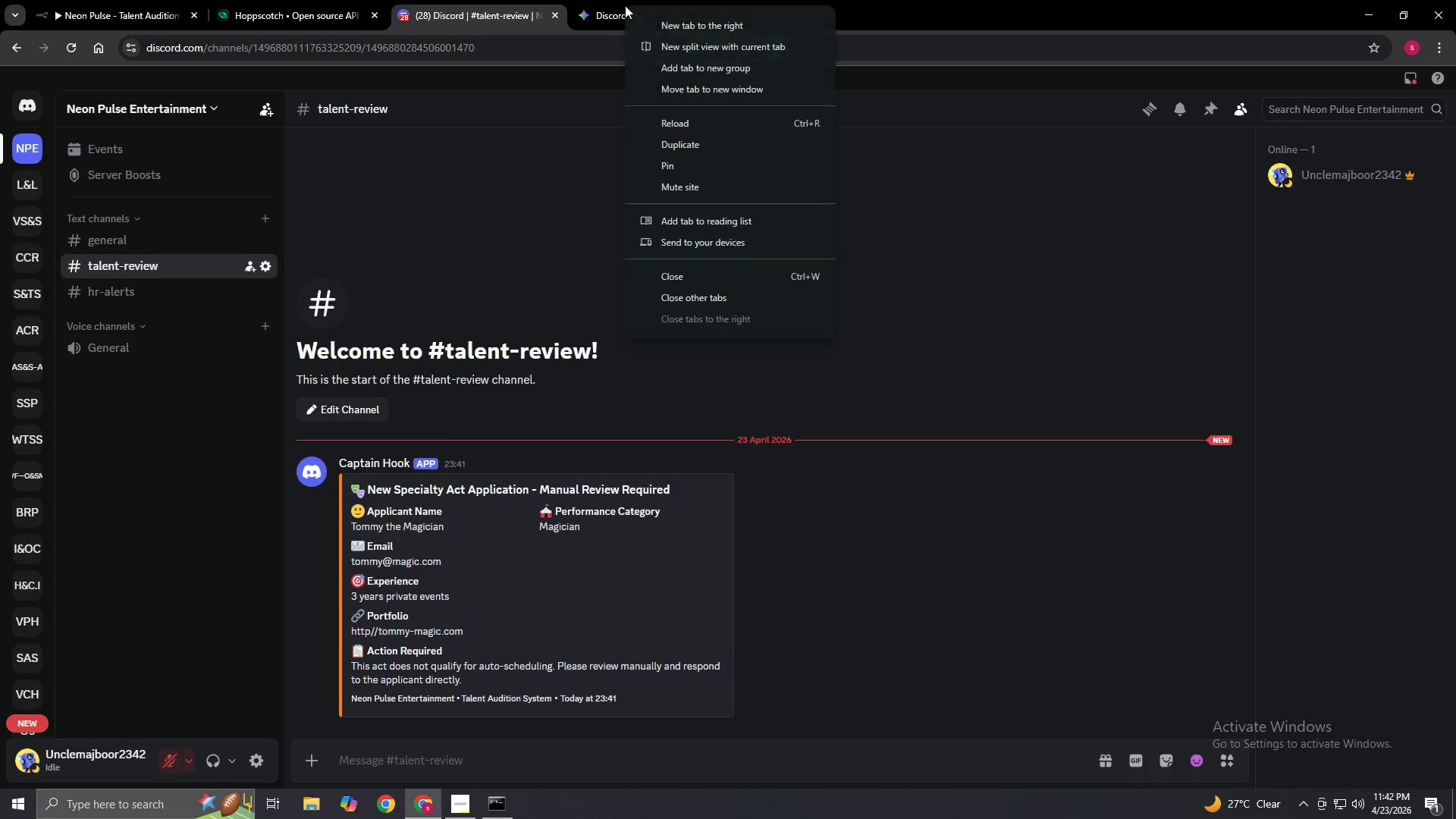 
left_click([625, 5])
 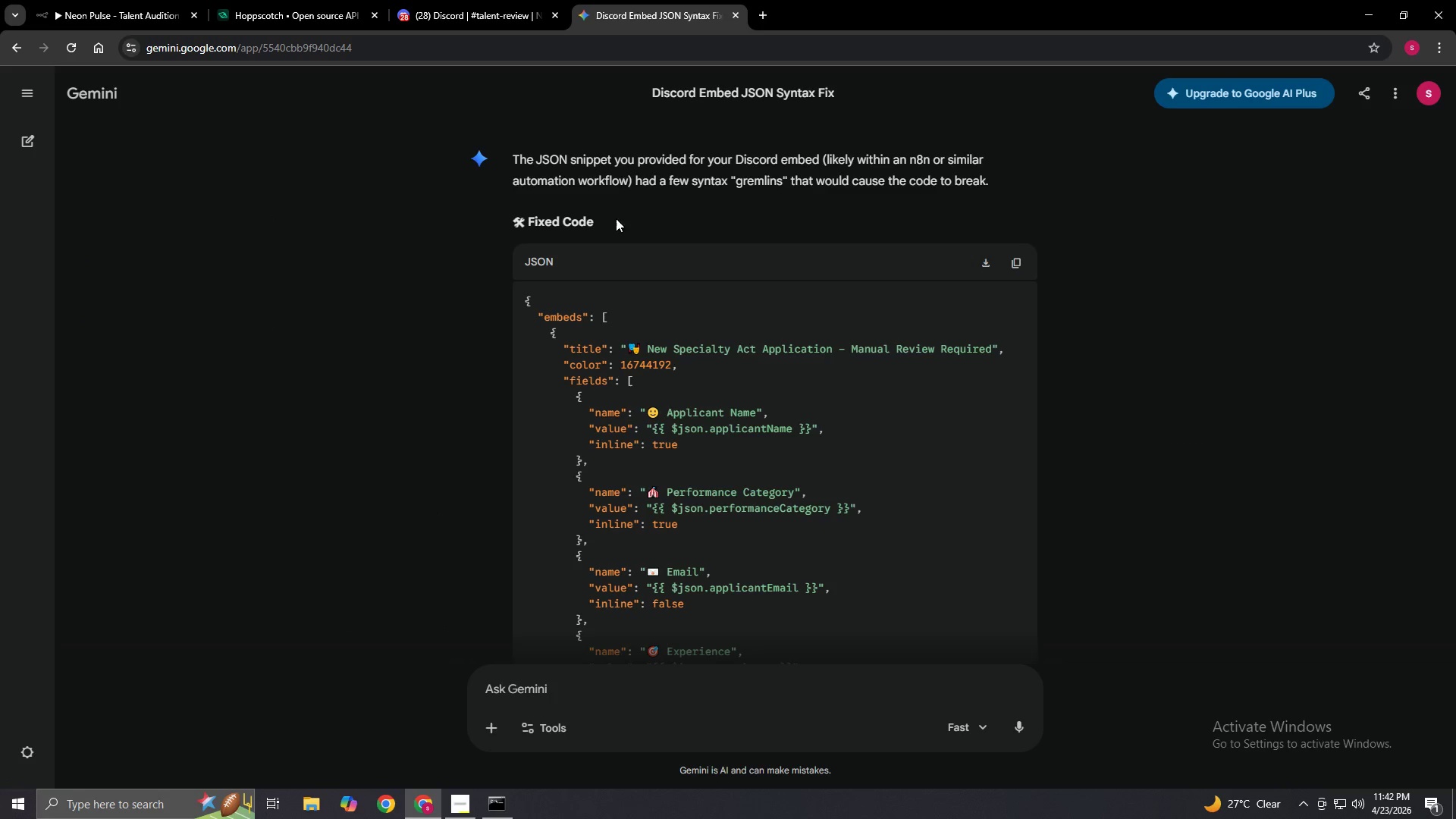 
scroll: coordinate [616, 231], scroll_direction: down, amount: 9.0
 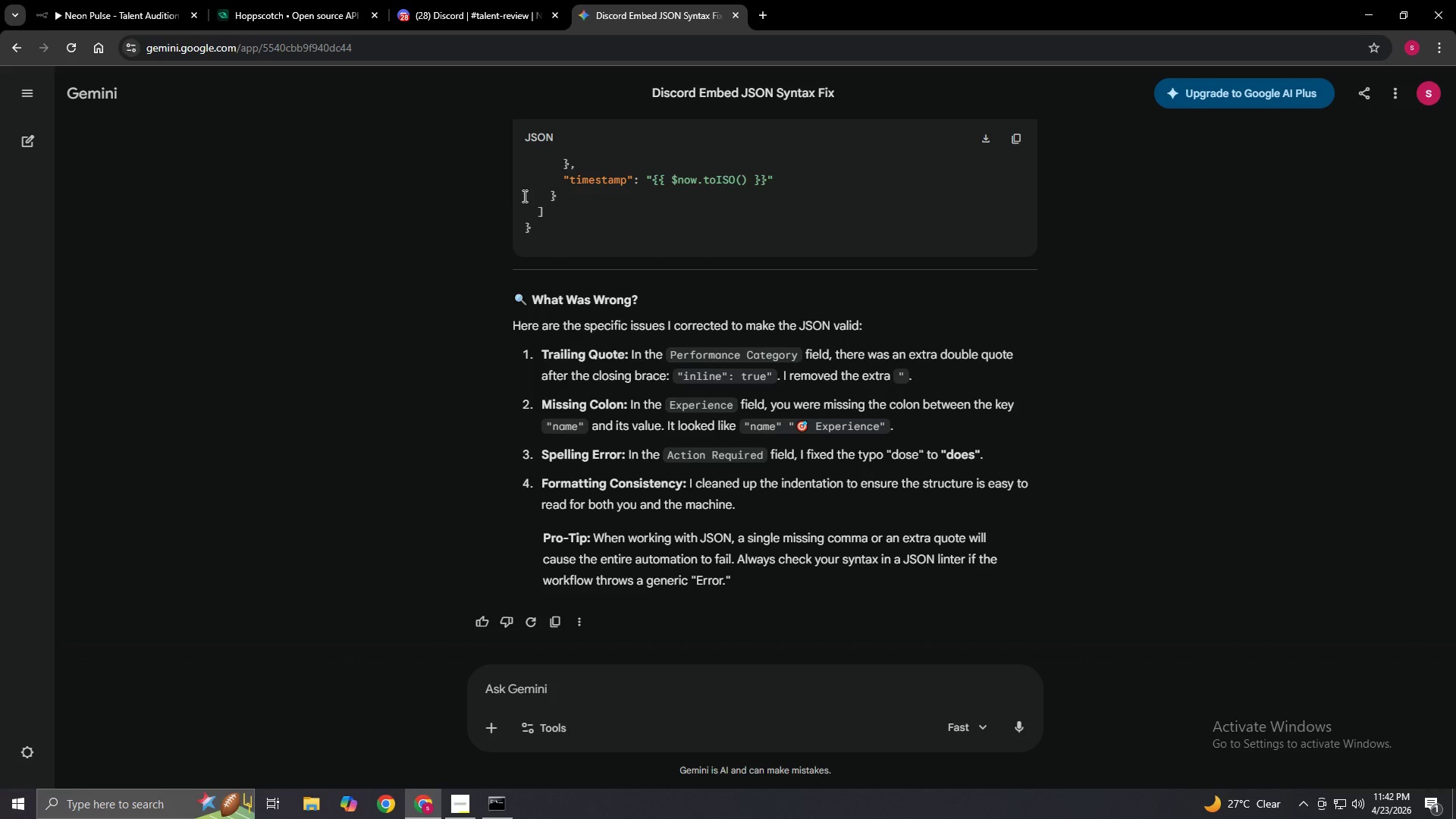 
left_click([309, 0])
 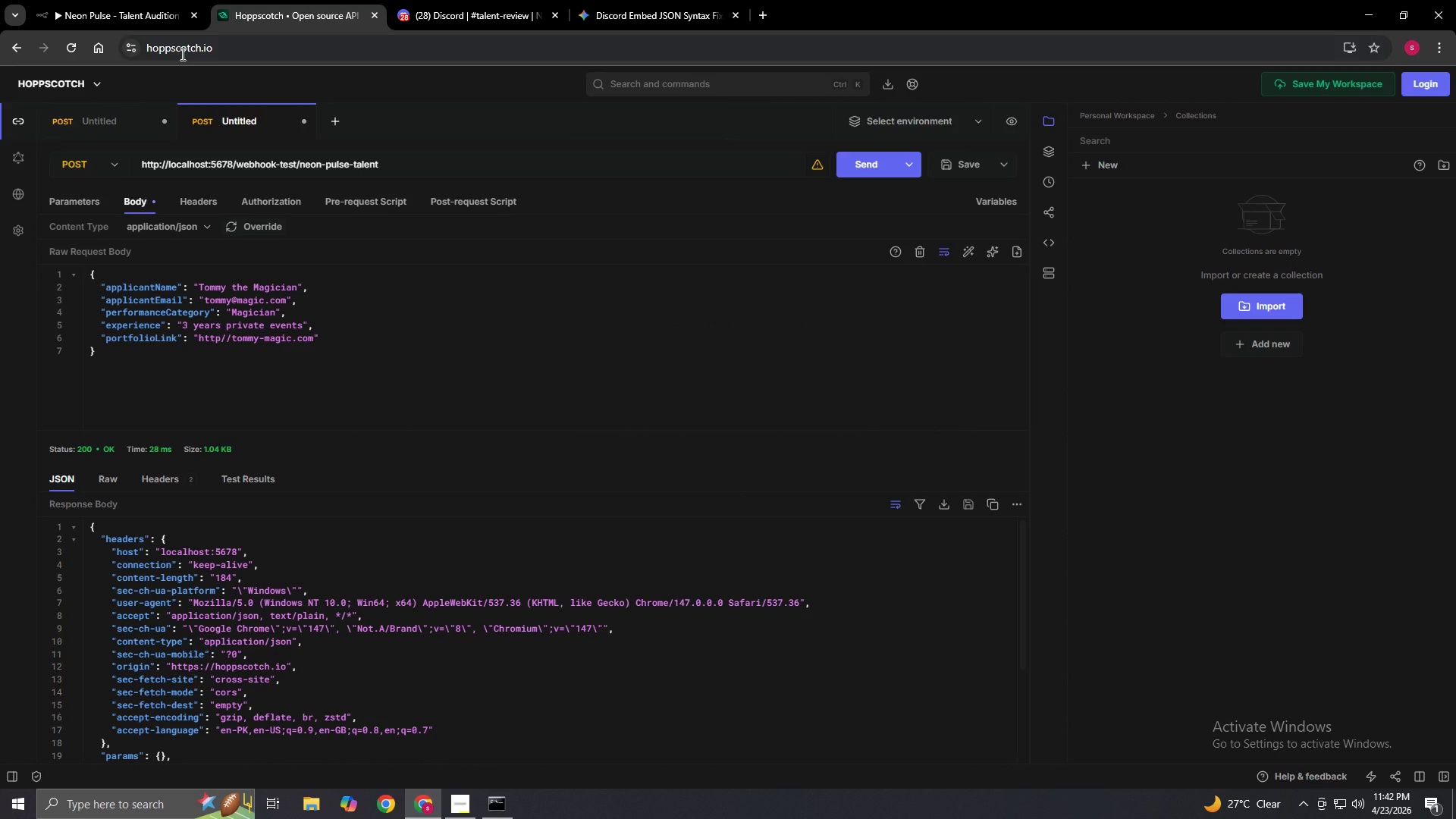 
wait(10.5)
 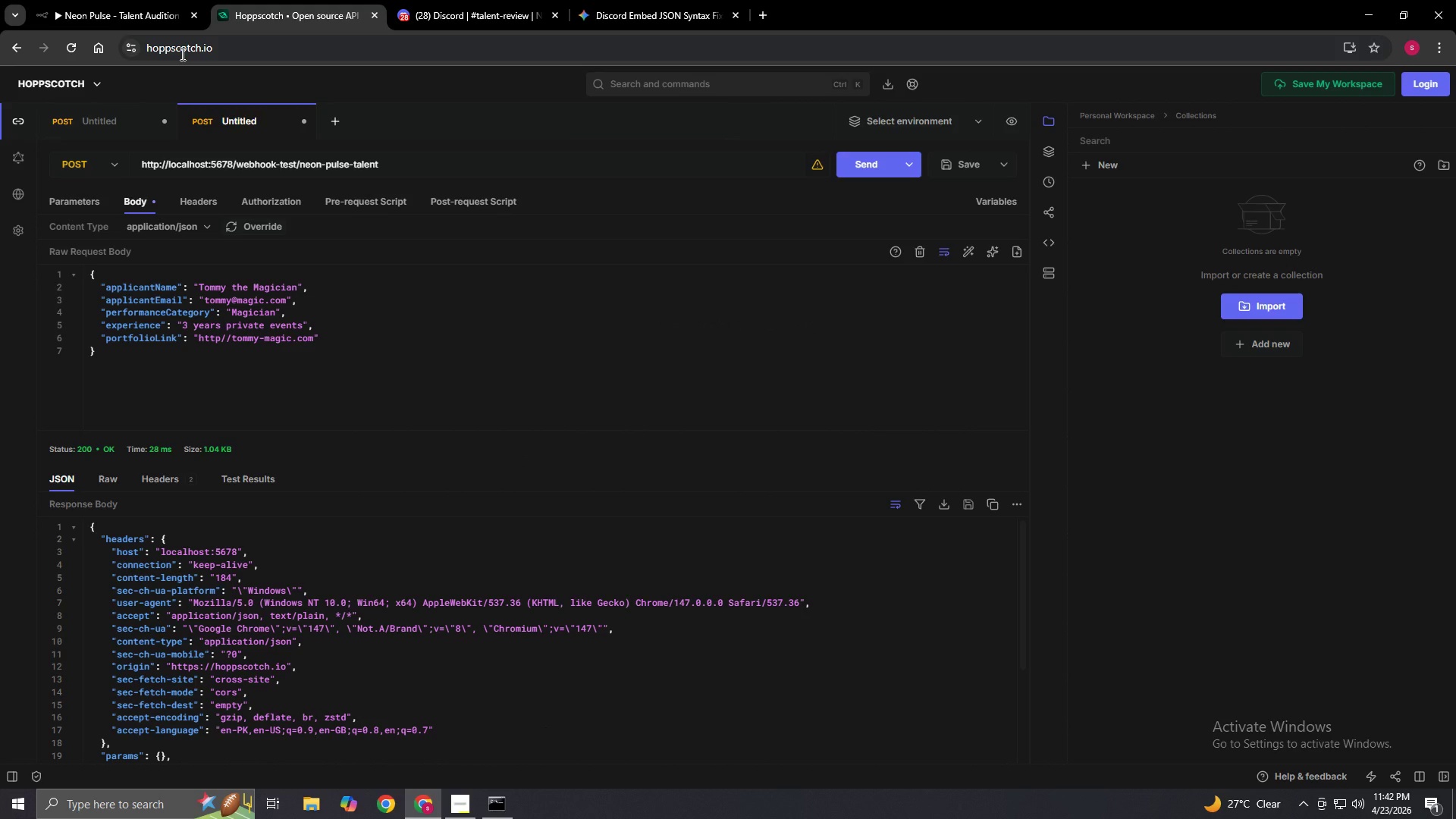 
left_click([336, 118])
 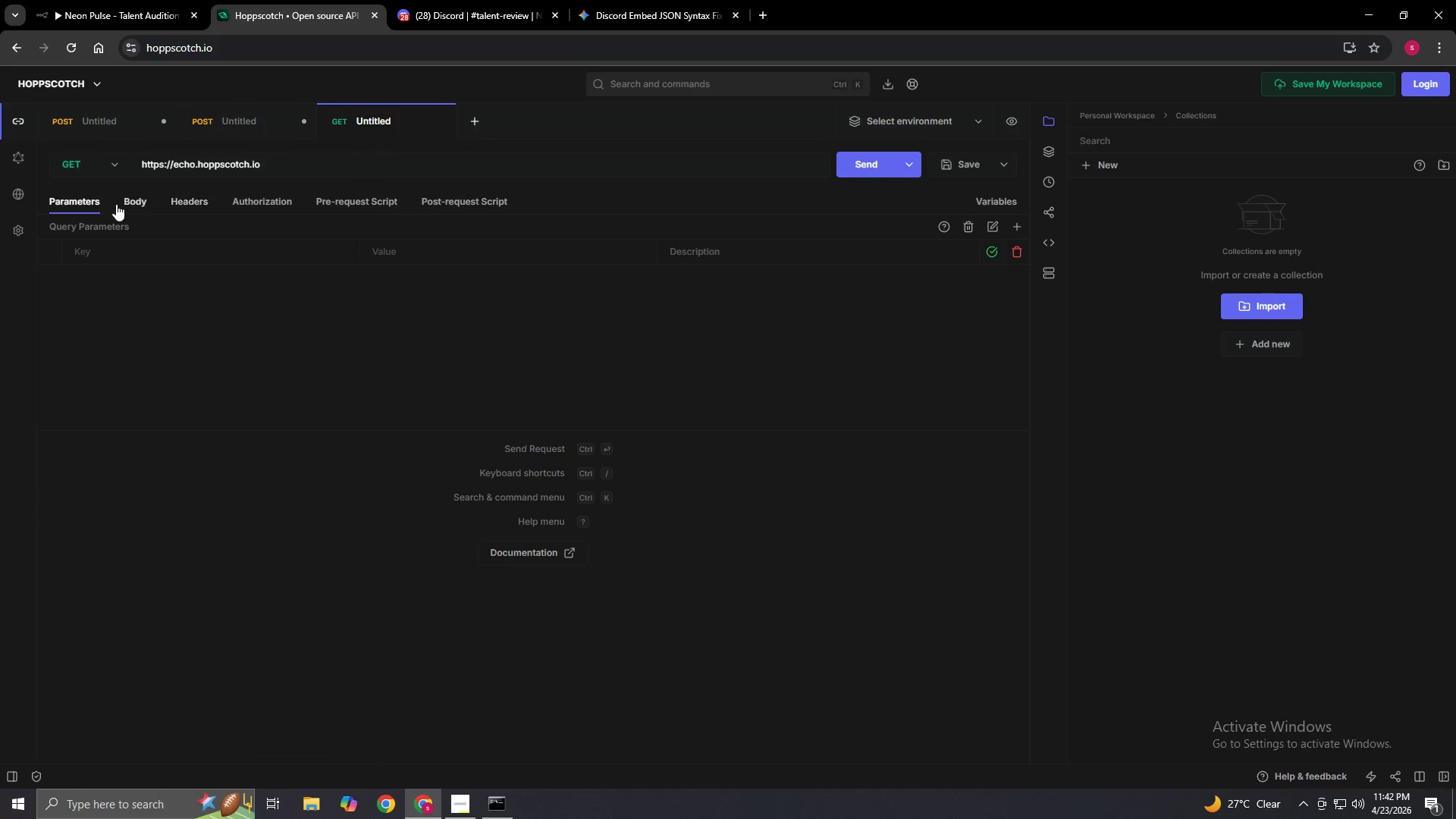 
left_click([124, 203])
 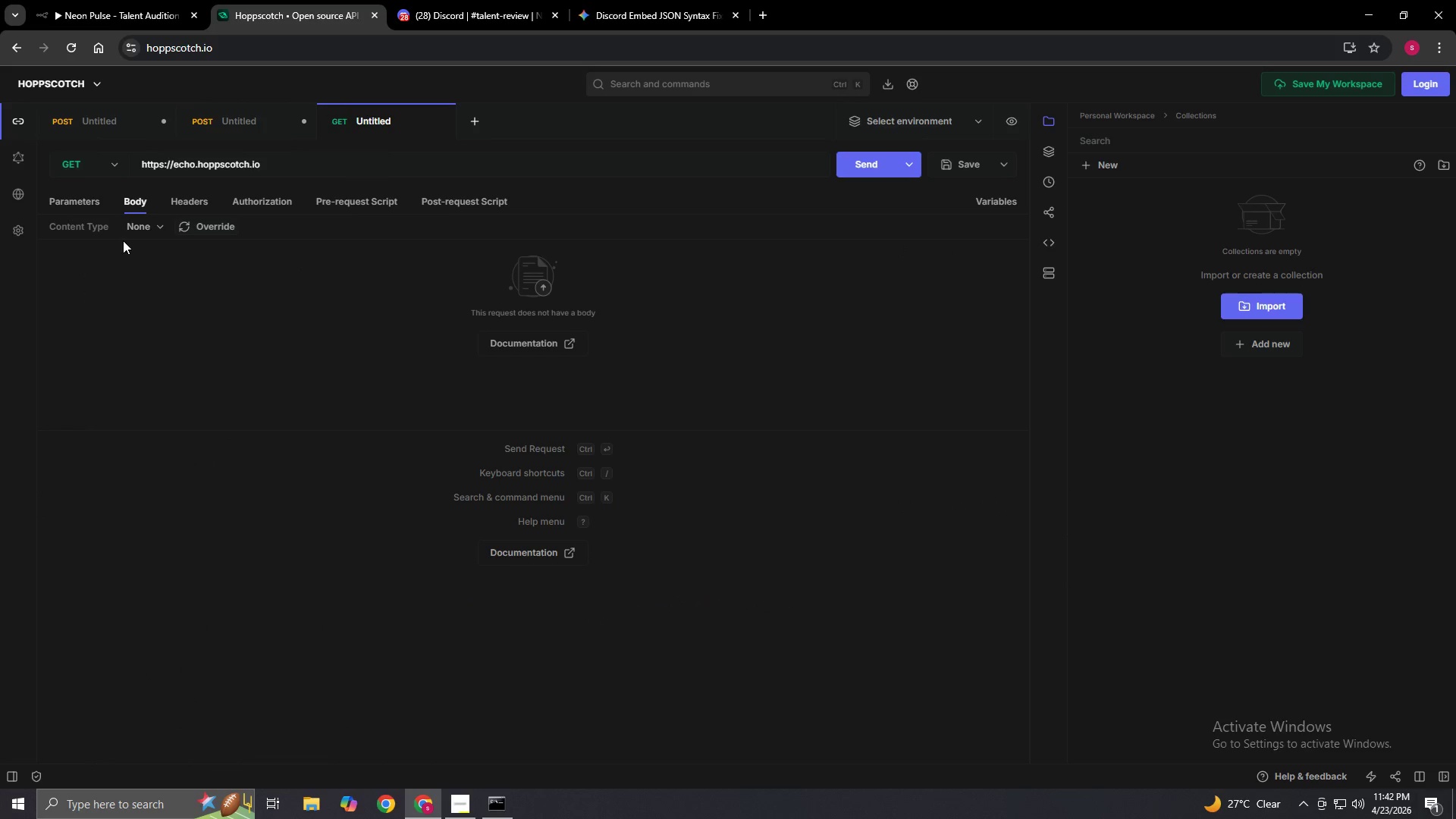 
left_click([149, 226])
 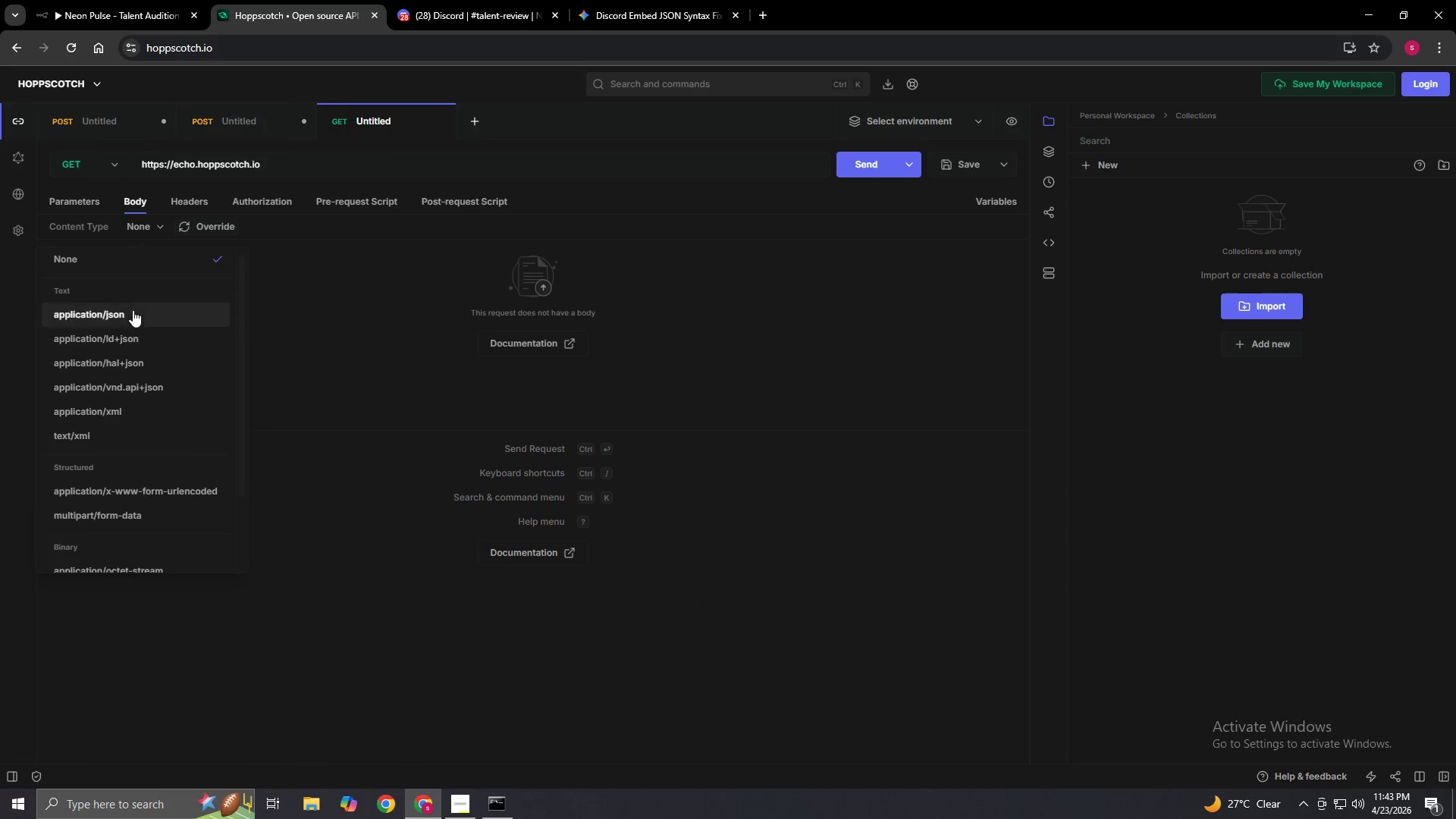 
left_click([132, 312])
 